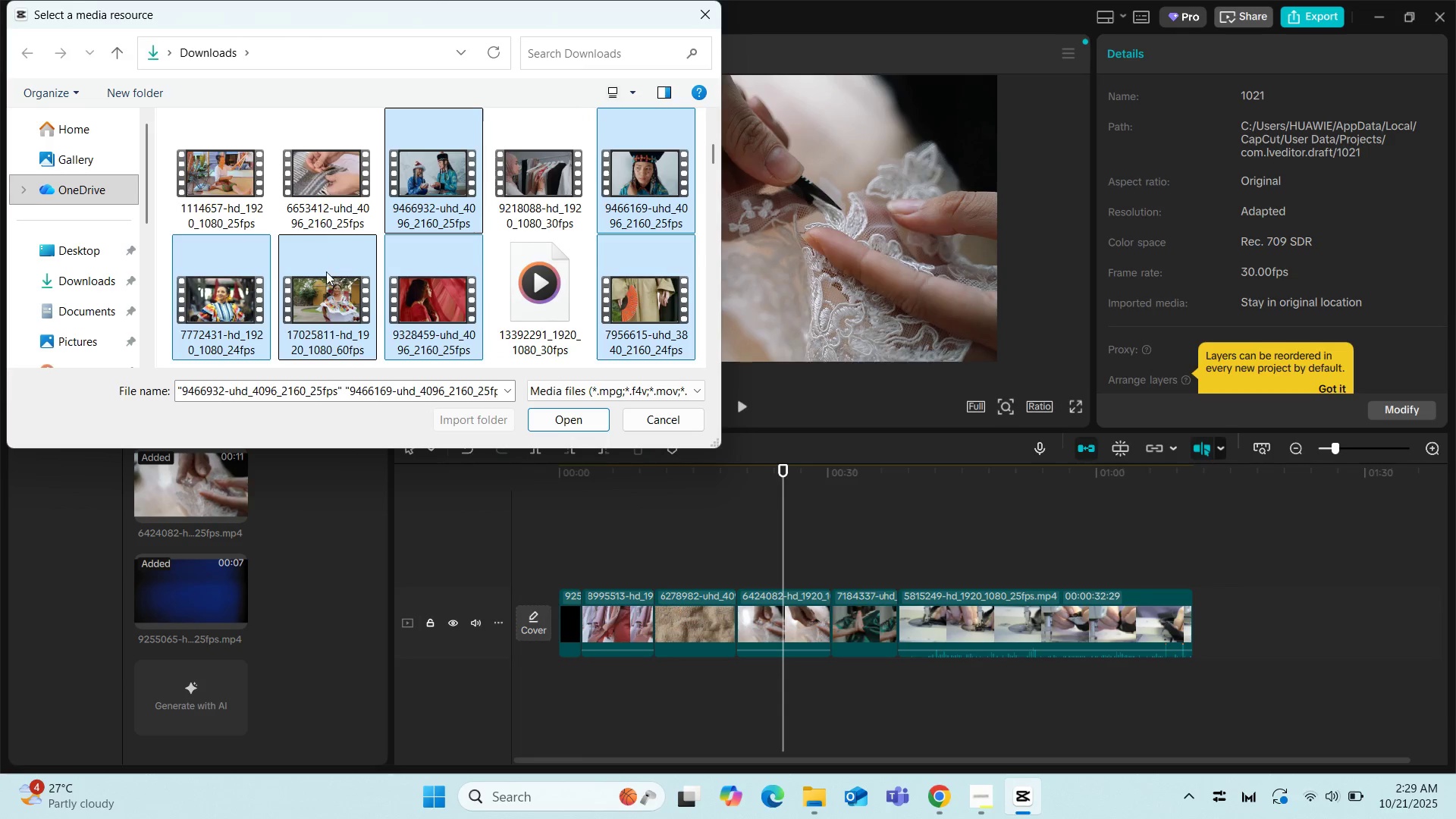 
scroll: coordinate [326, 271], scroll_direction: up, amount: 1.0
 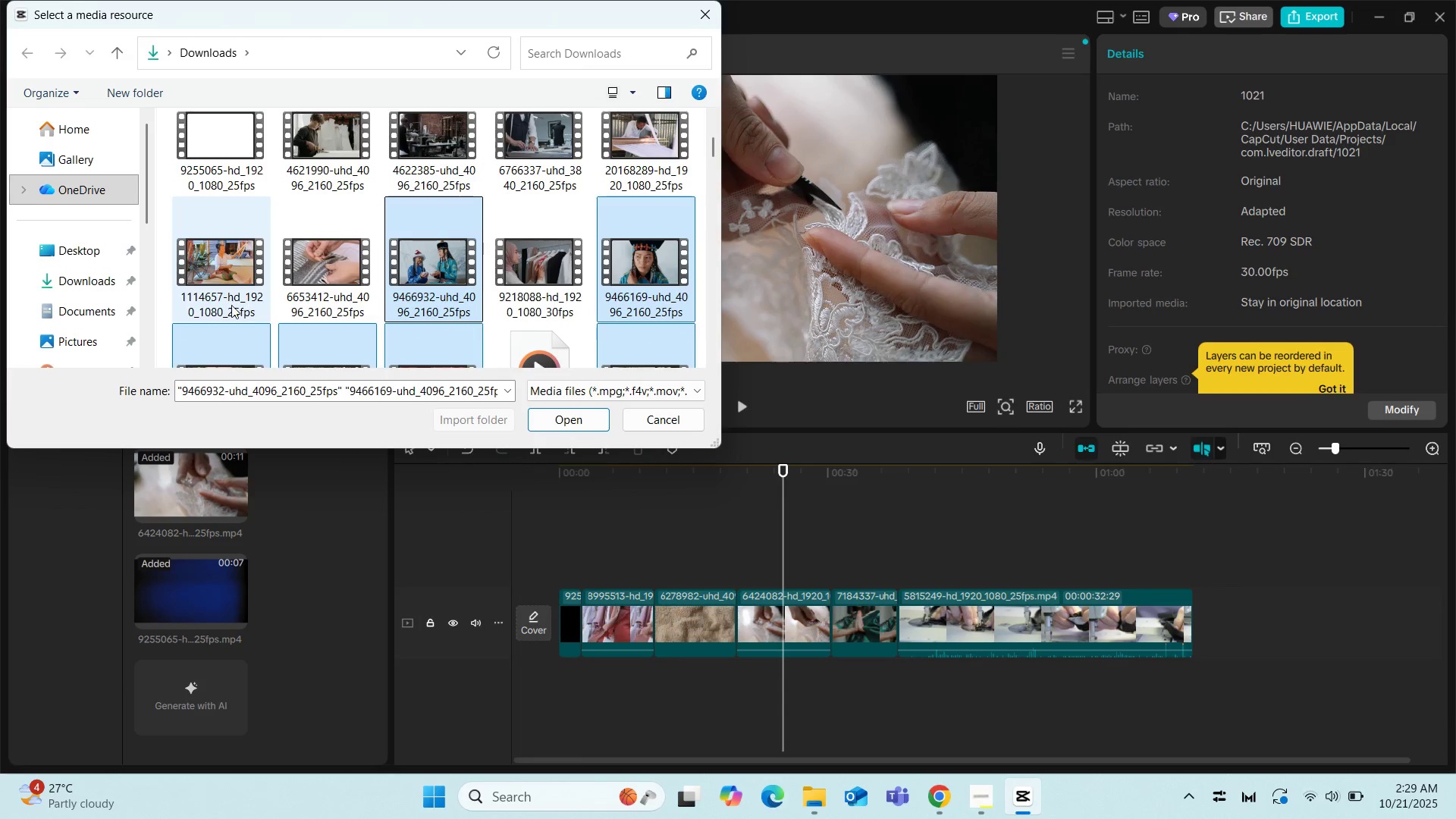 
scroll: coordinate [428, 294], scroll_direction: down, amount: 1.0
 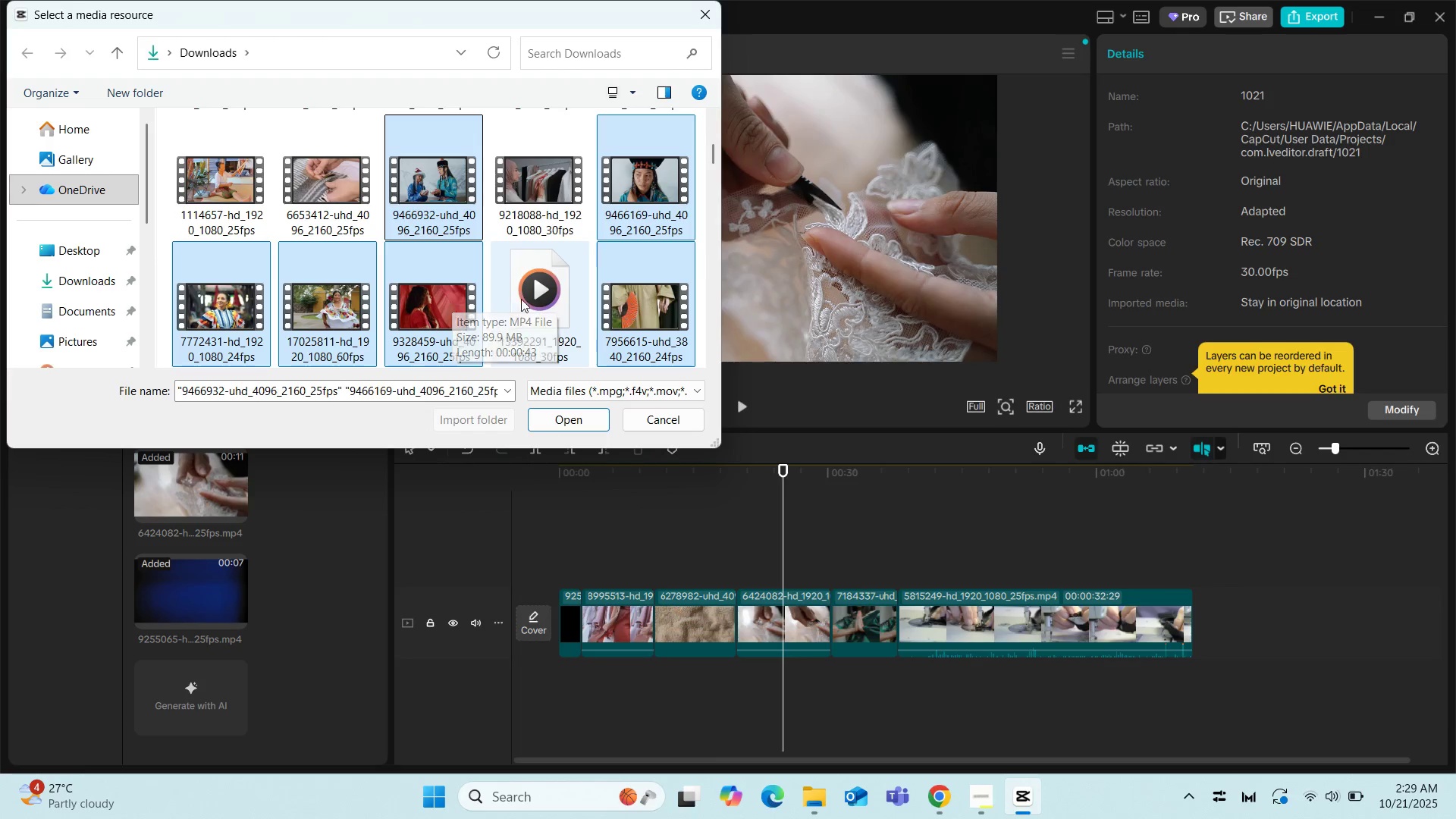 
hold_key(key=ControlLeft, duration=0.43)
left_click([527, 294])
 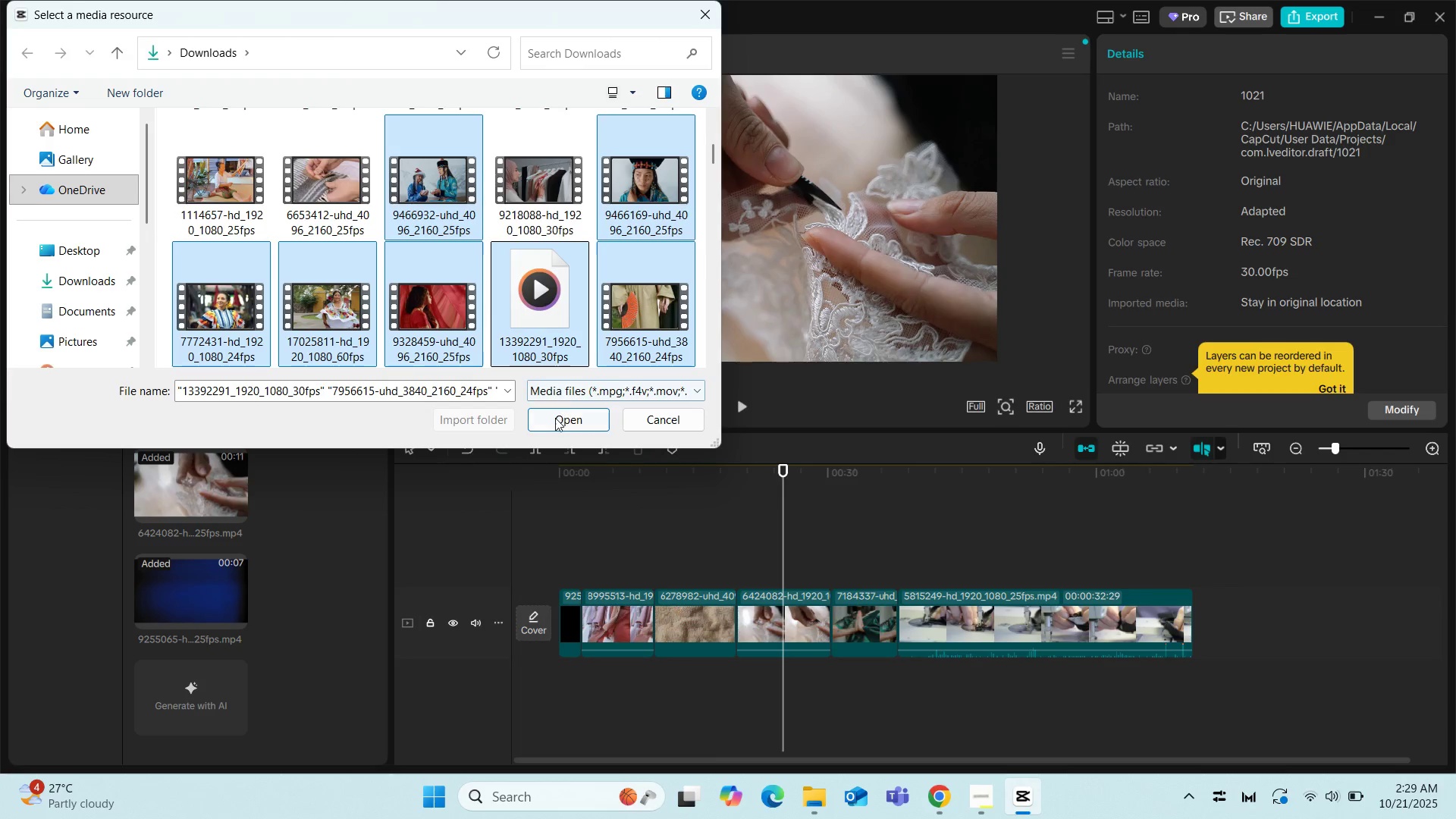 
left_click([555, 418])
 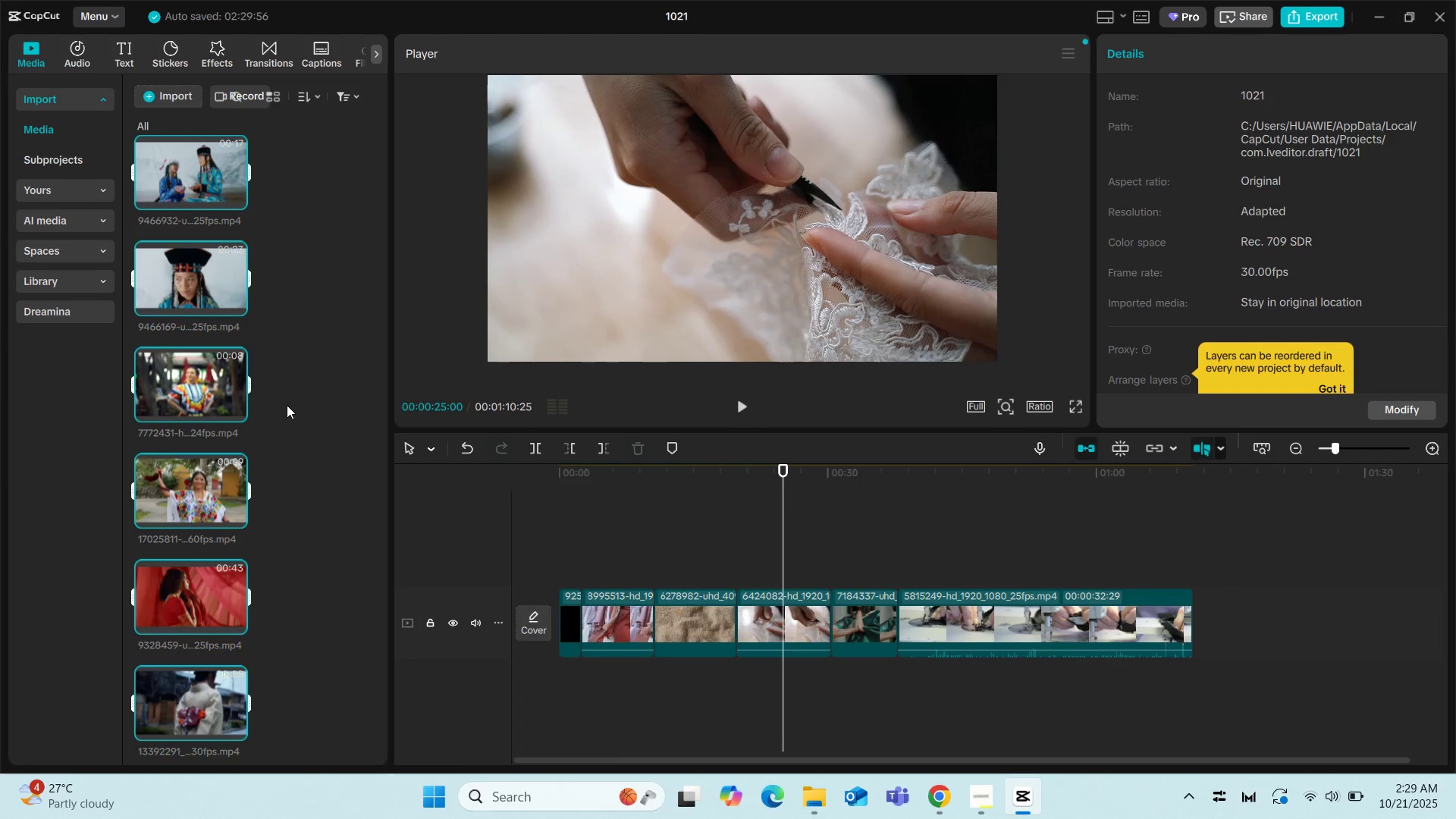 
scroll: coordinate [289, 394], scroll_direction: up, amount: 2.0
 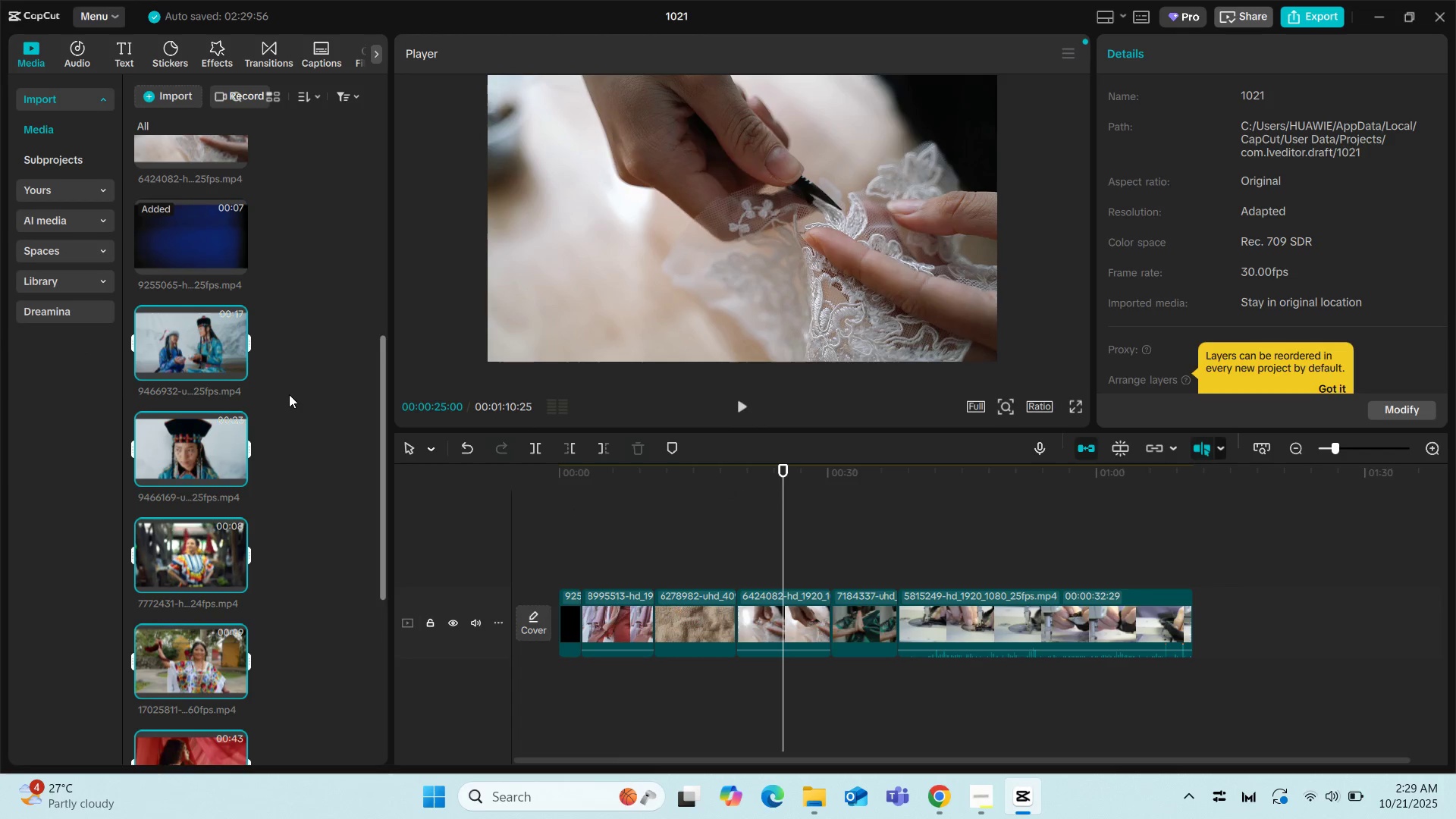 
scroll: coordinate [289, 394], scroll_direction: down, amount: 1.0
 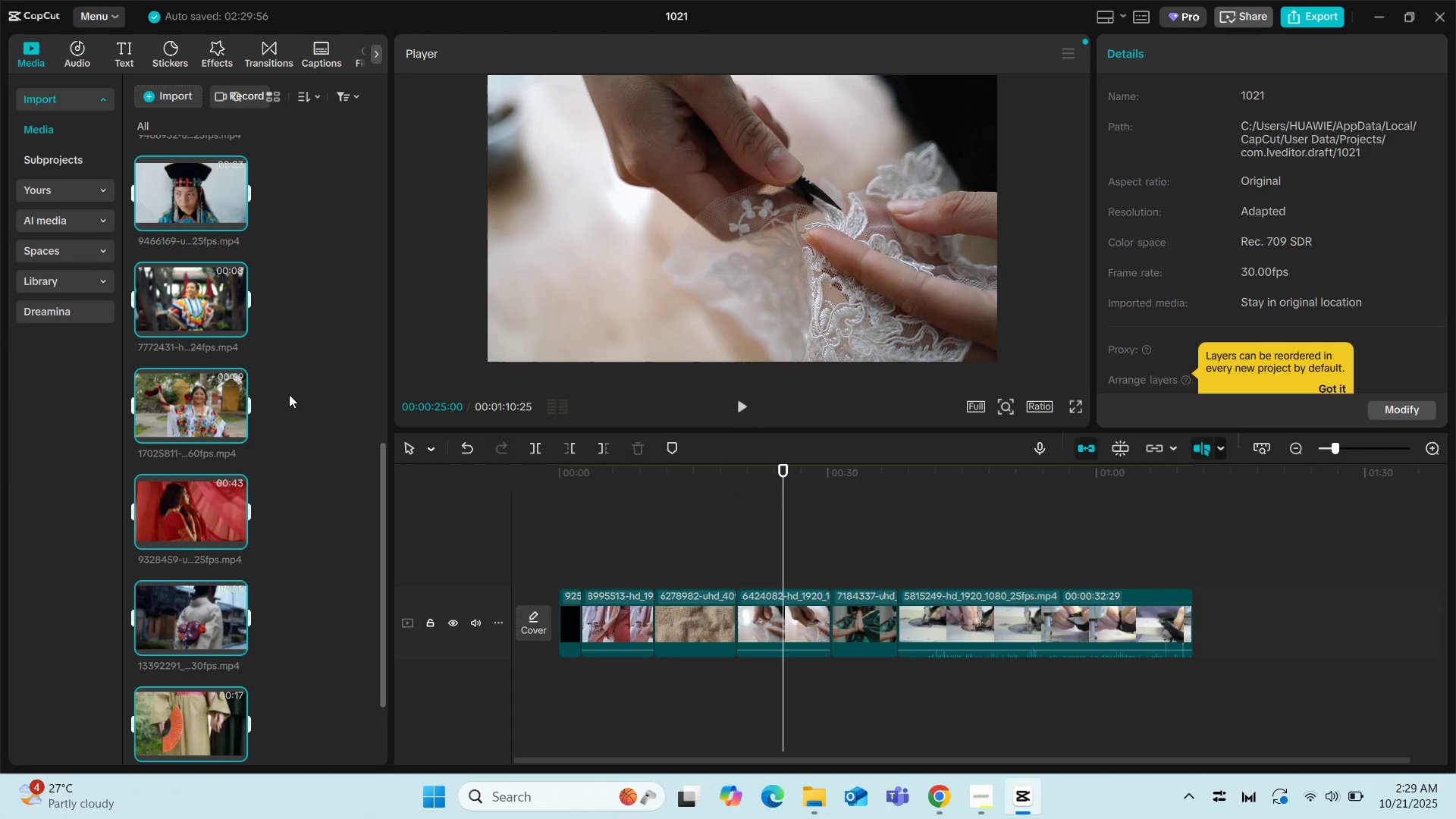 
mouse_move([236, 507])
 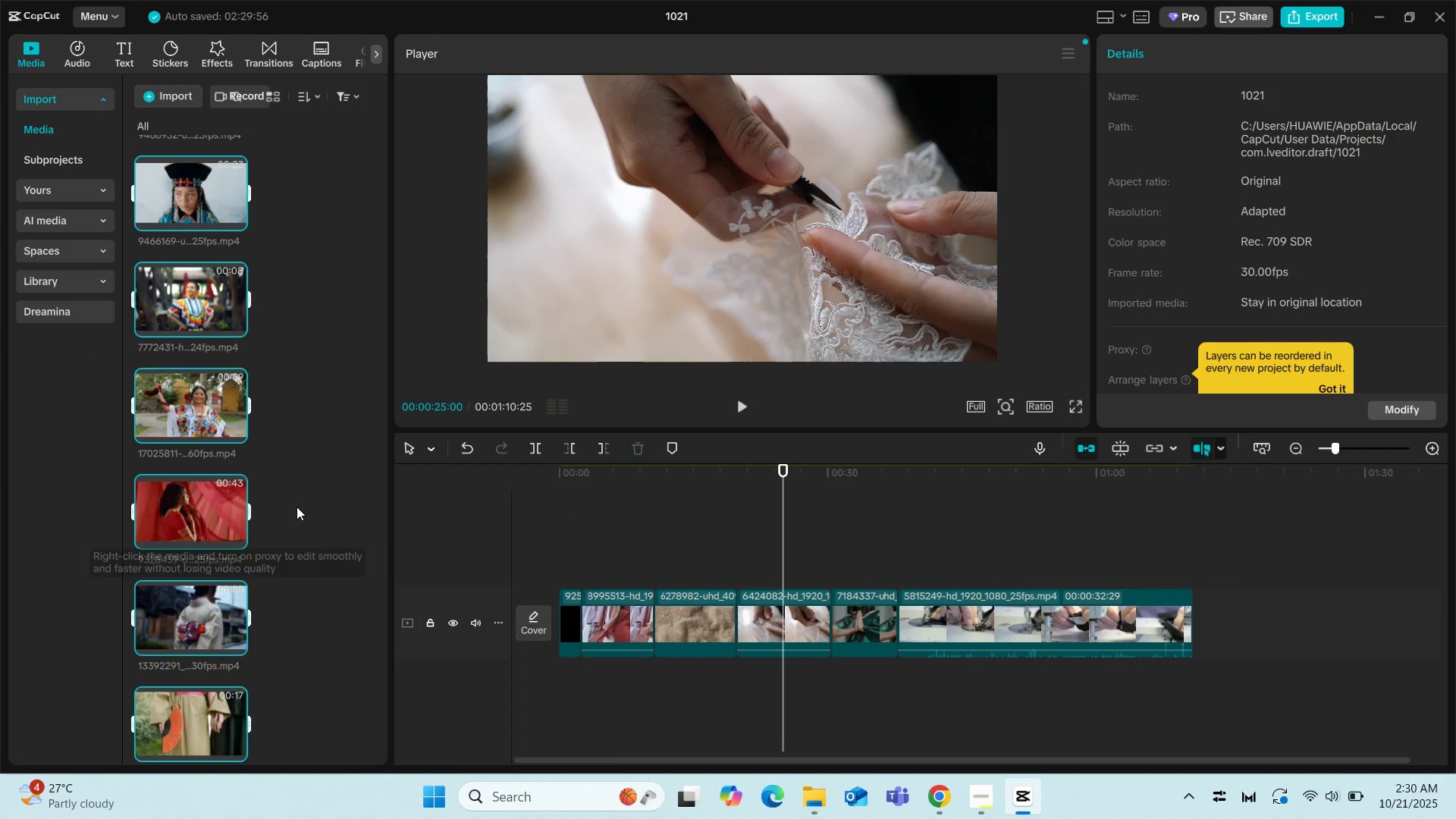 
scroll: coordinate [279, 567], scroll_direction: down, amount: 2.0
 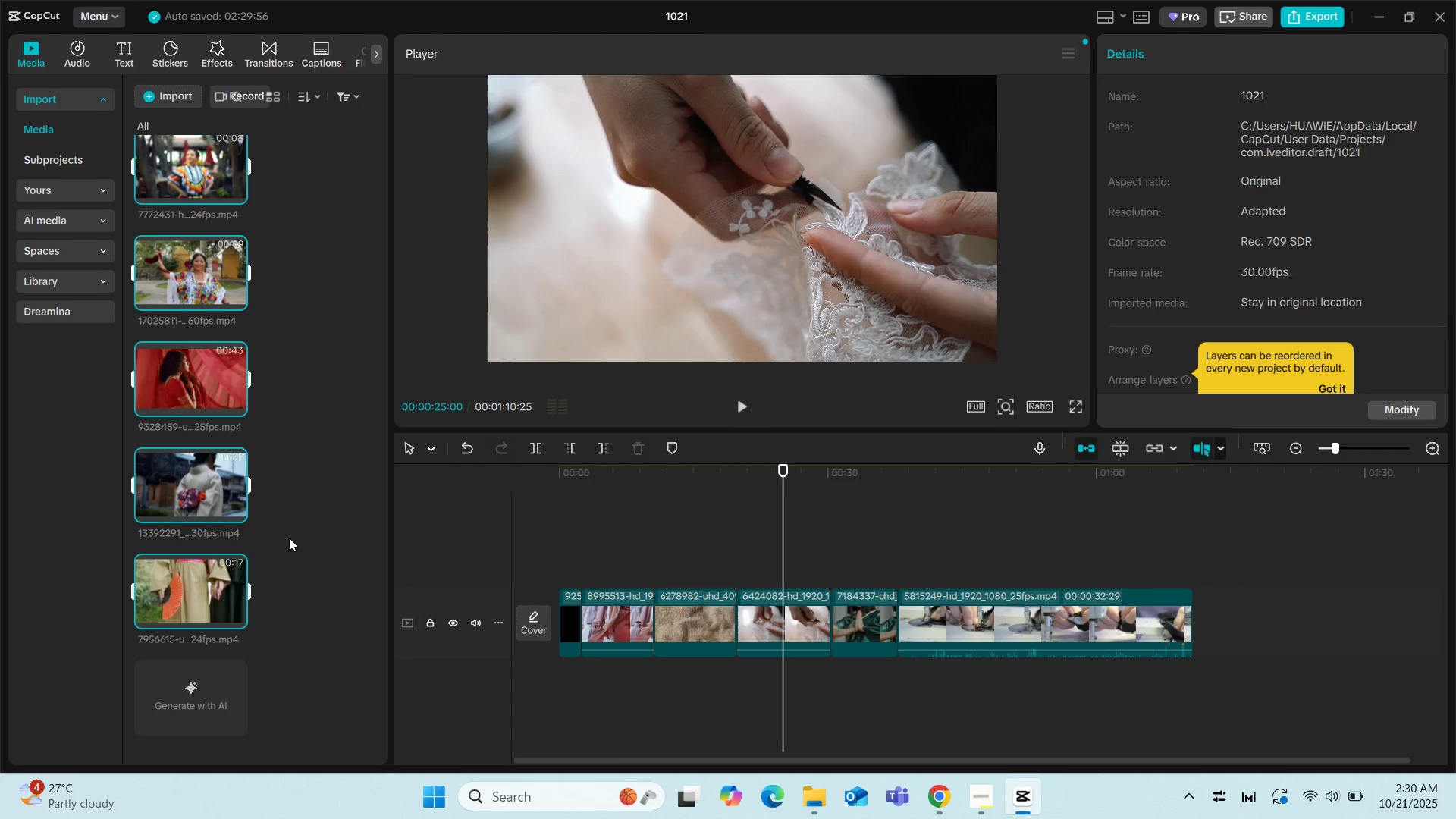 
scroll: coordinate [309, 499], scroll_direction: up, amount: 1.0
 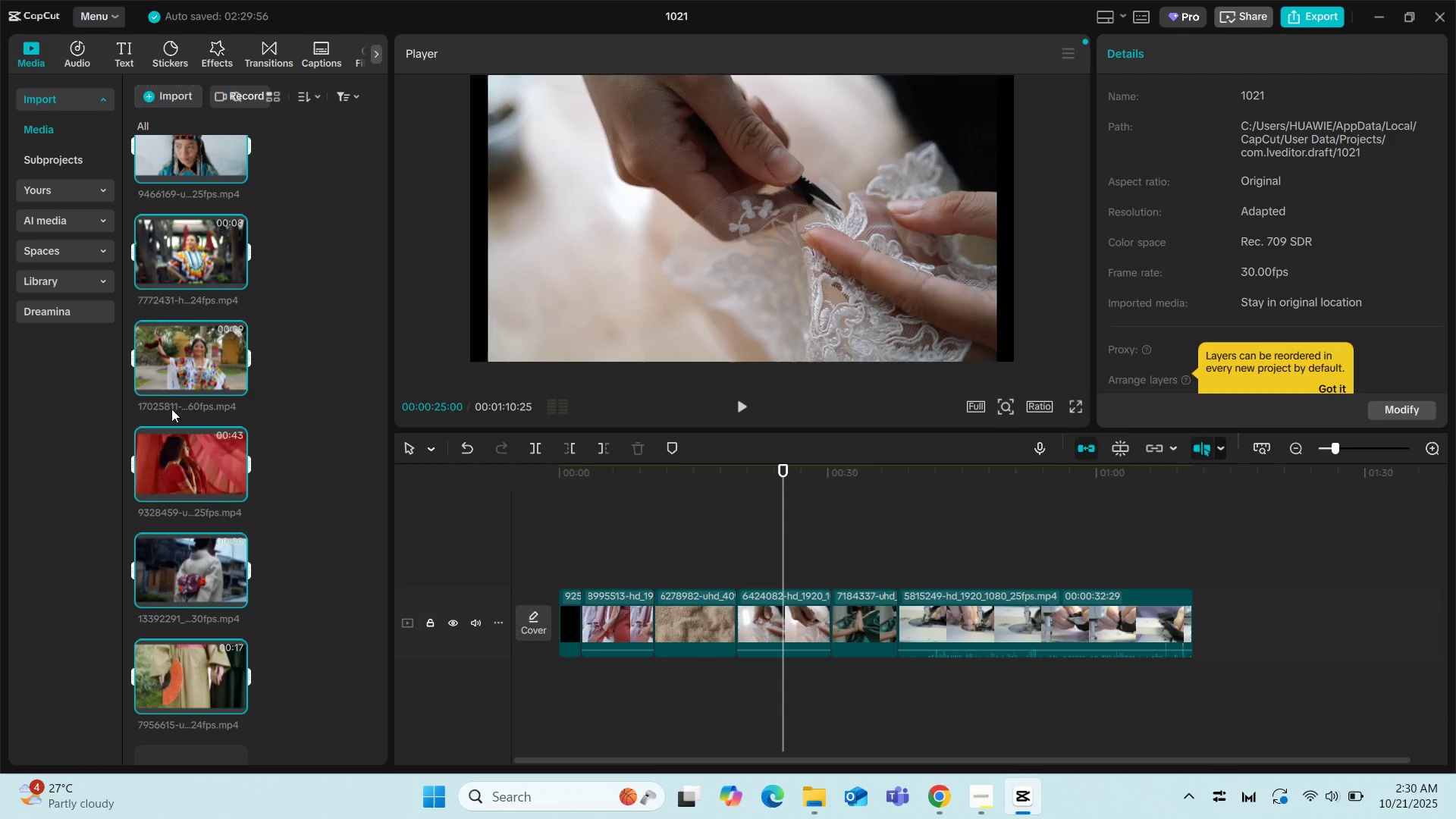 
left_click_drag(start_coordinate=[175, 462], to_coordinate=[141, 488])
 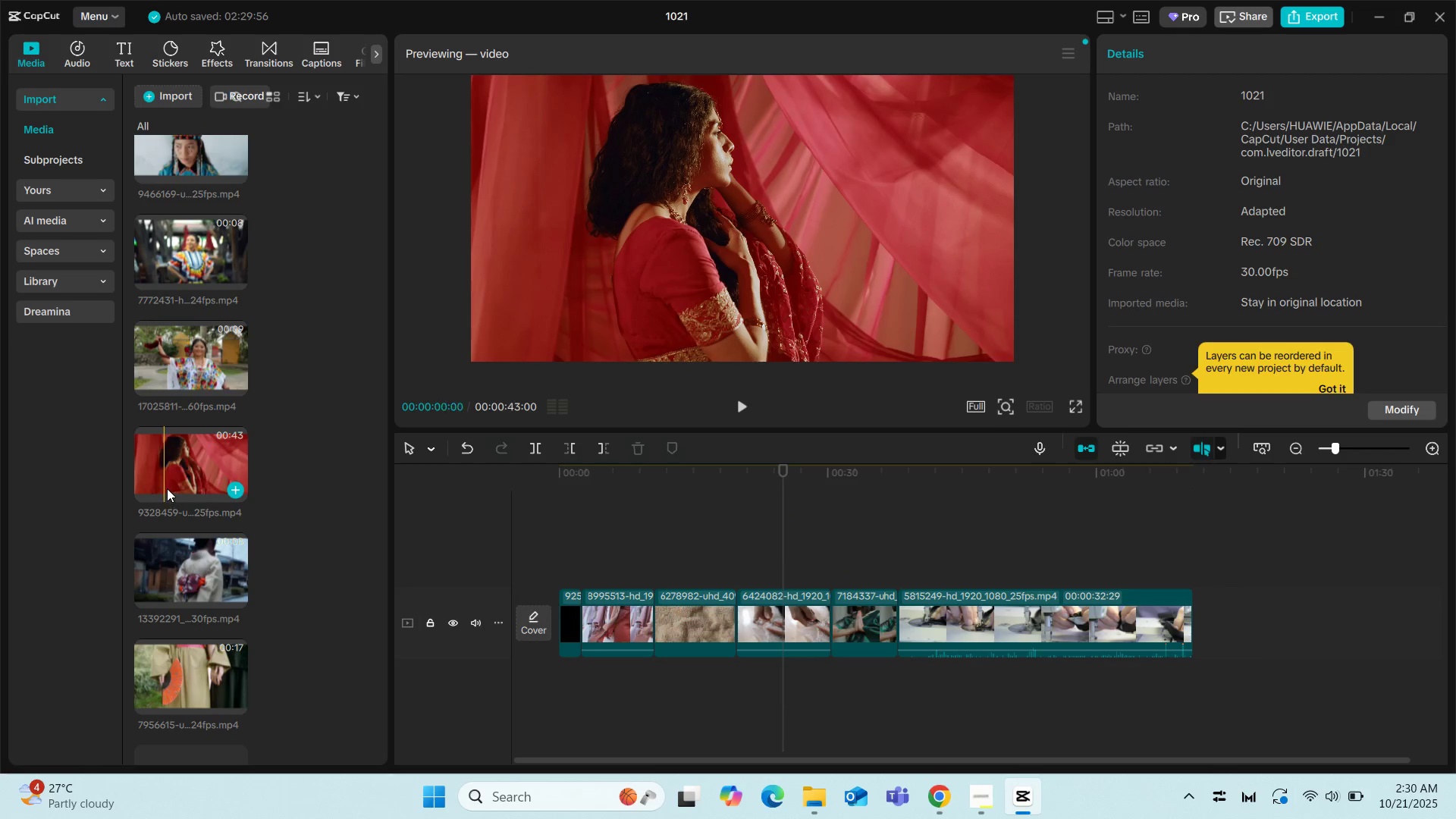 
left_click([167, 488])
 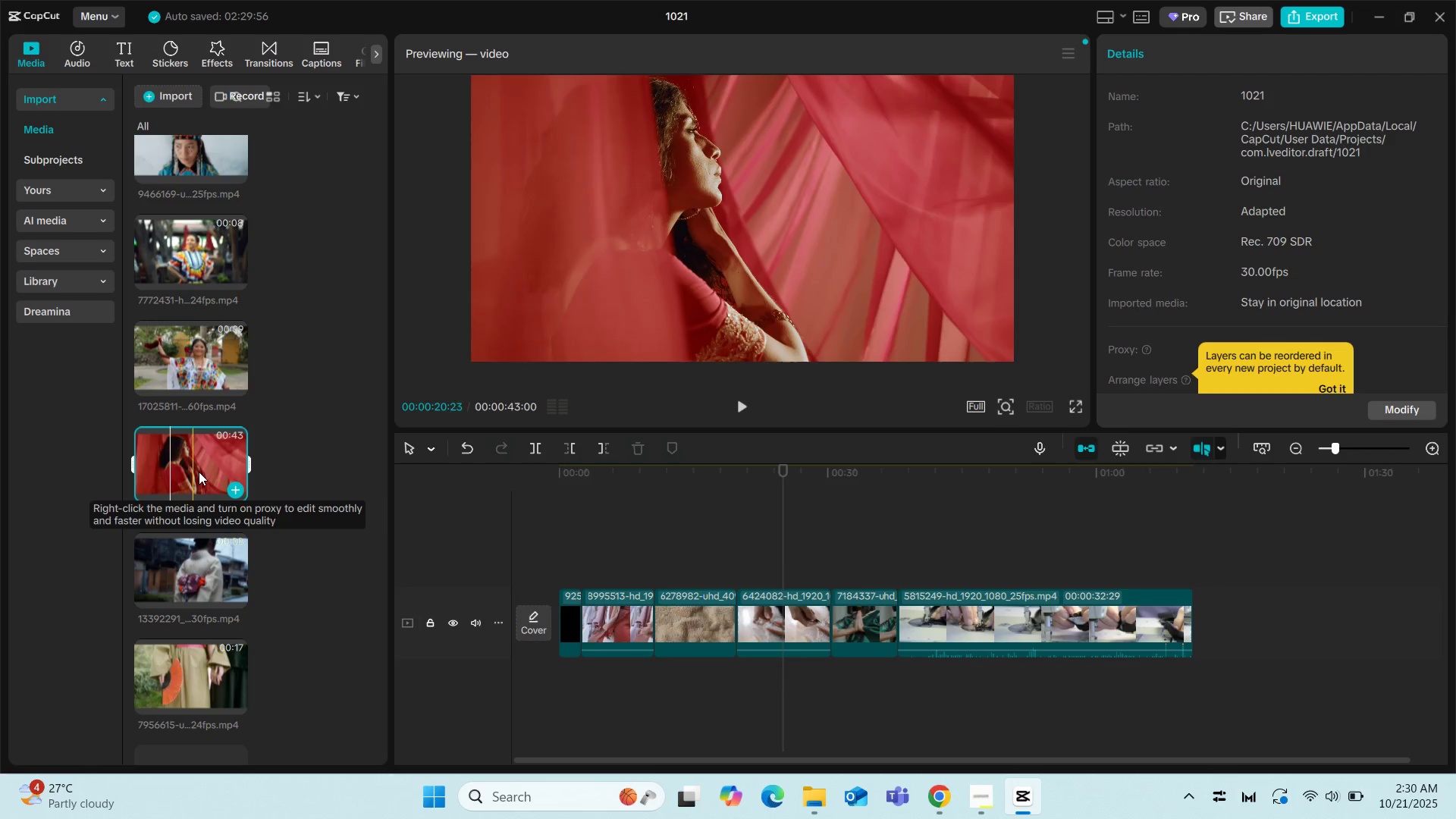 
left_click_drag(start_coordinate=[199, 472], to_coordinate=[1210, 607])
 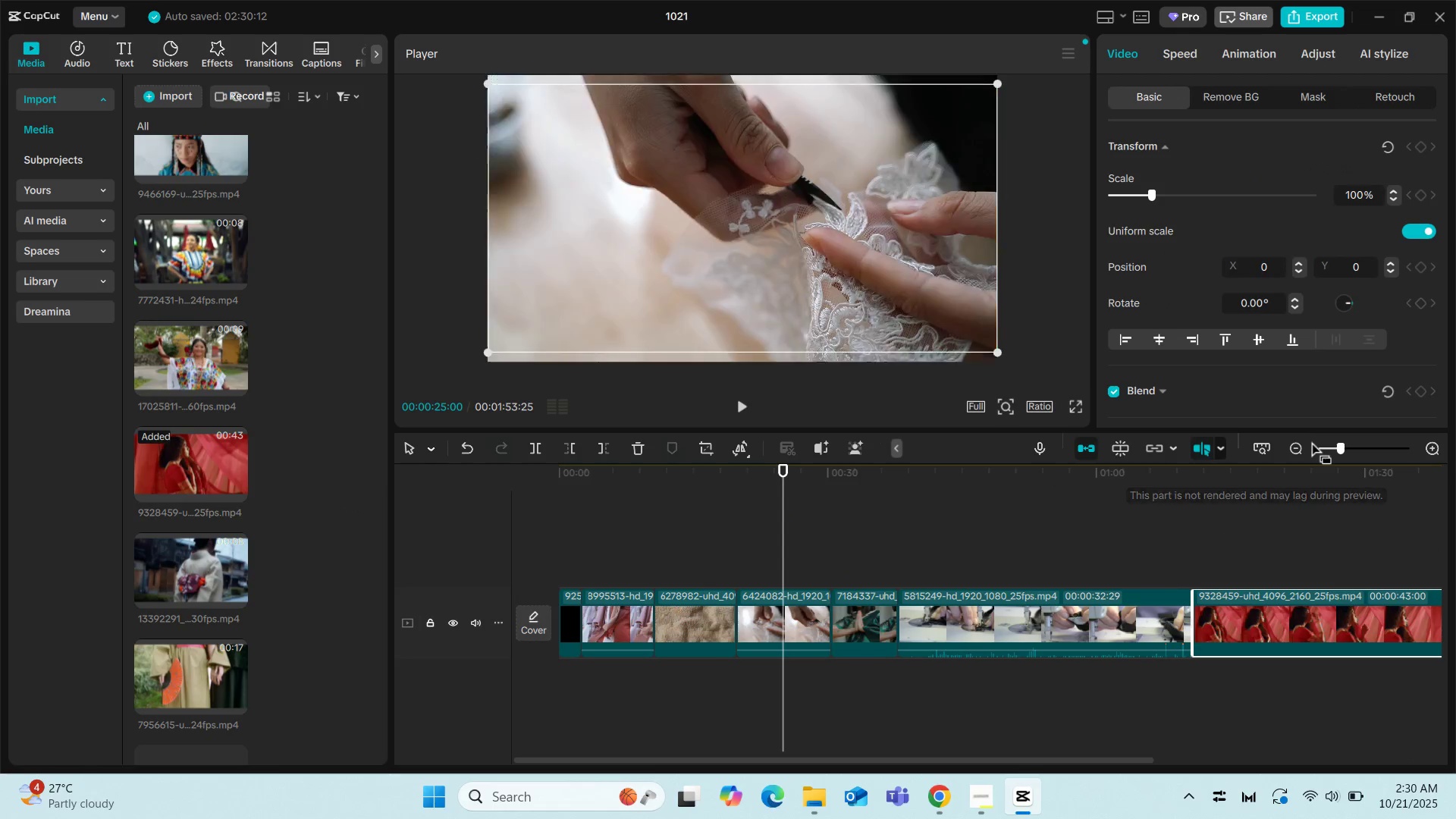 
left_click([1296, 448])
 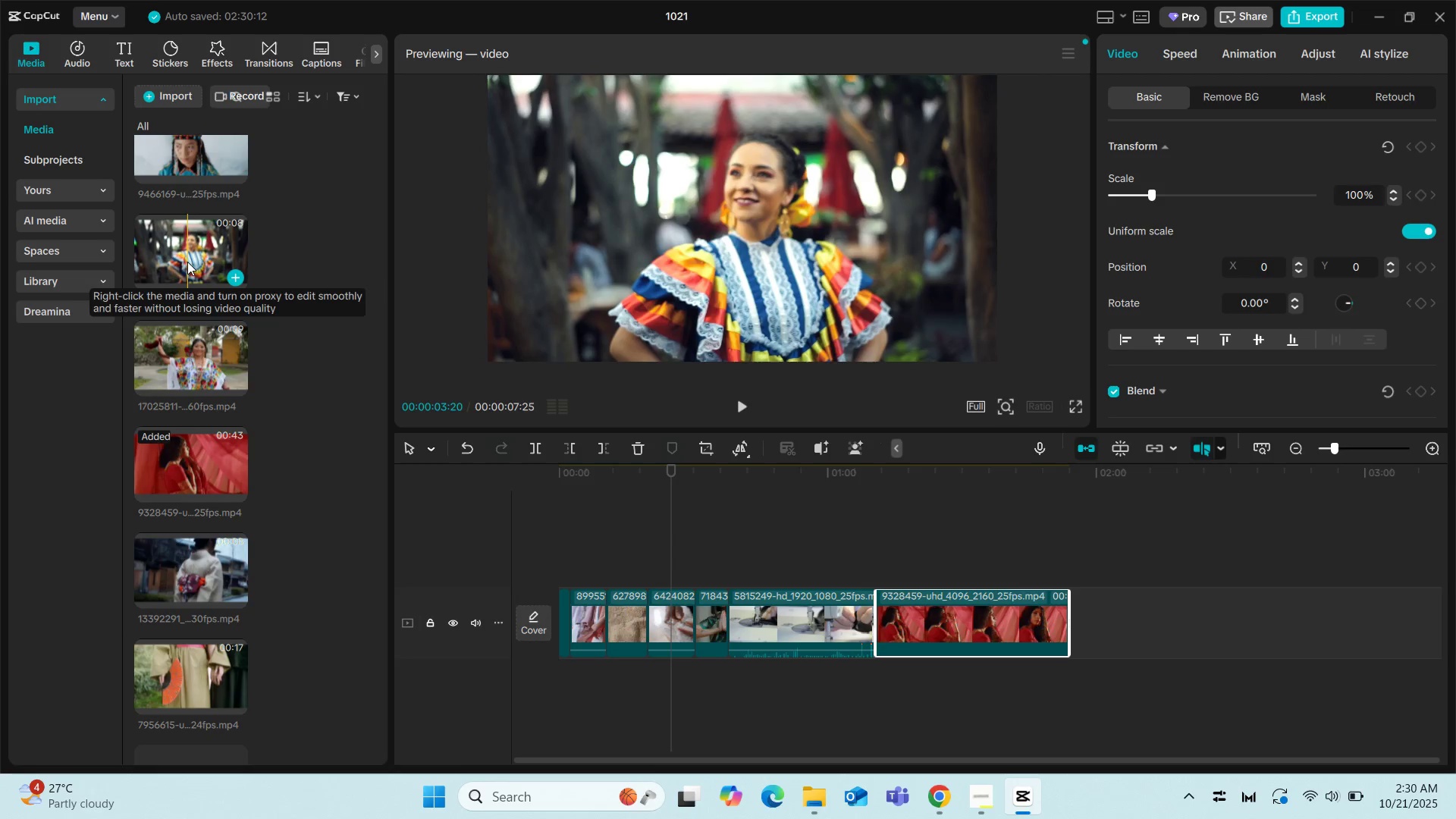 
wait(5.14)
 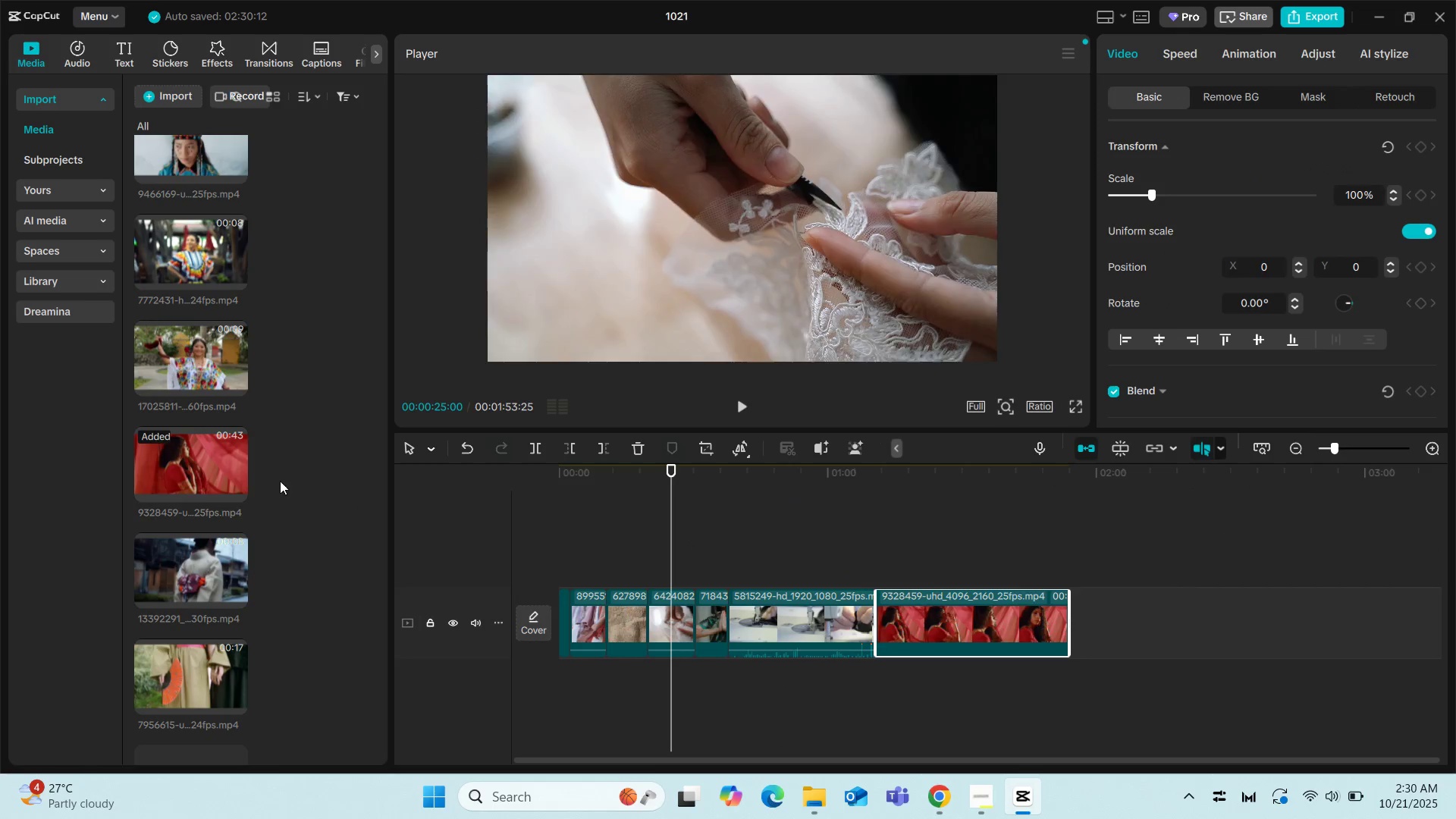 
left_click_drag(start_coordinate=[165, 253], to_coordinate=[1085, 617])
 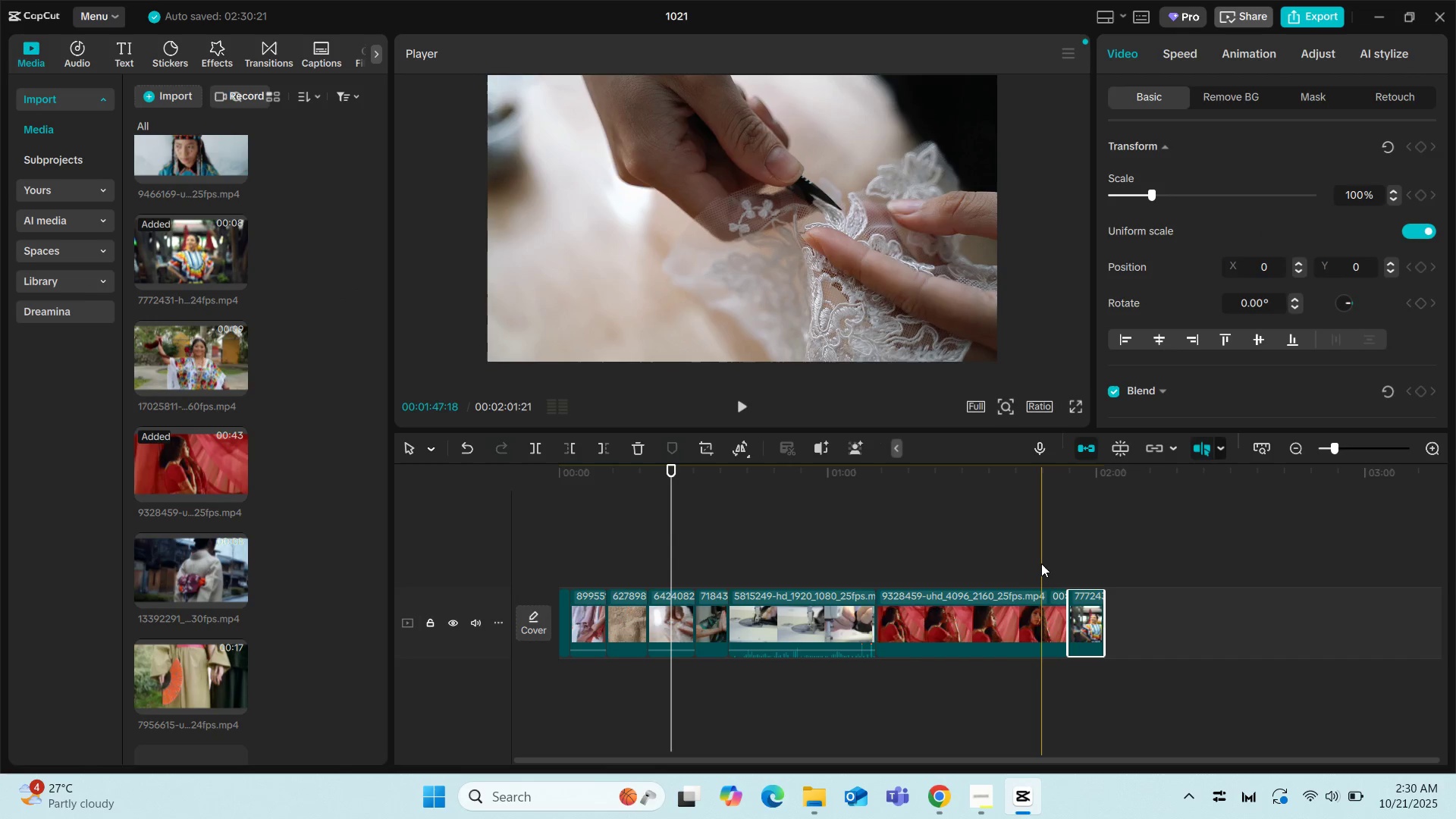 
left_click([1041, 563])
 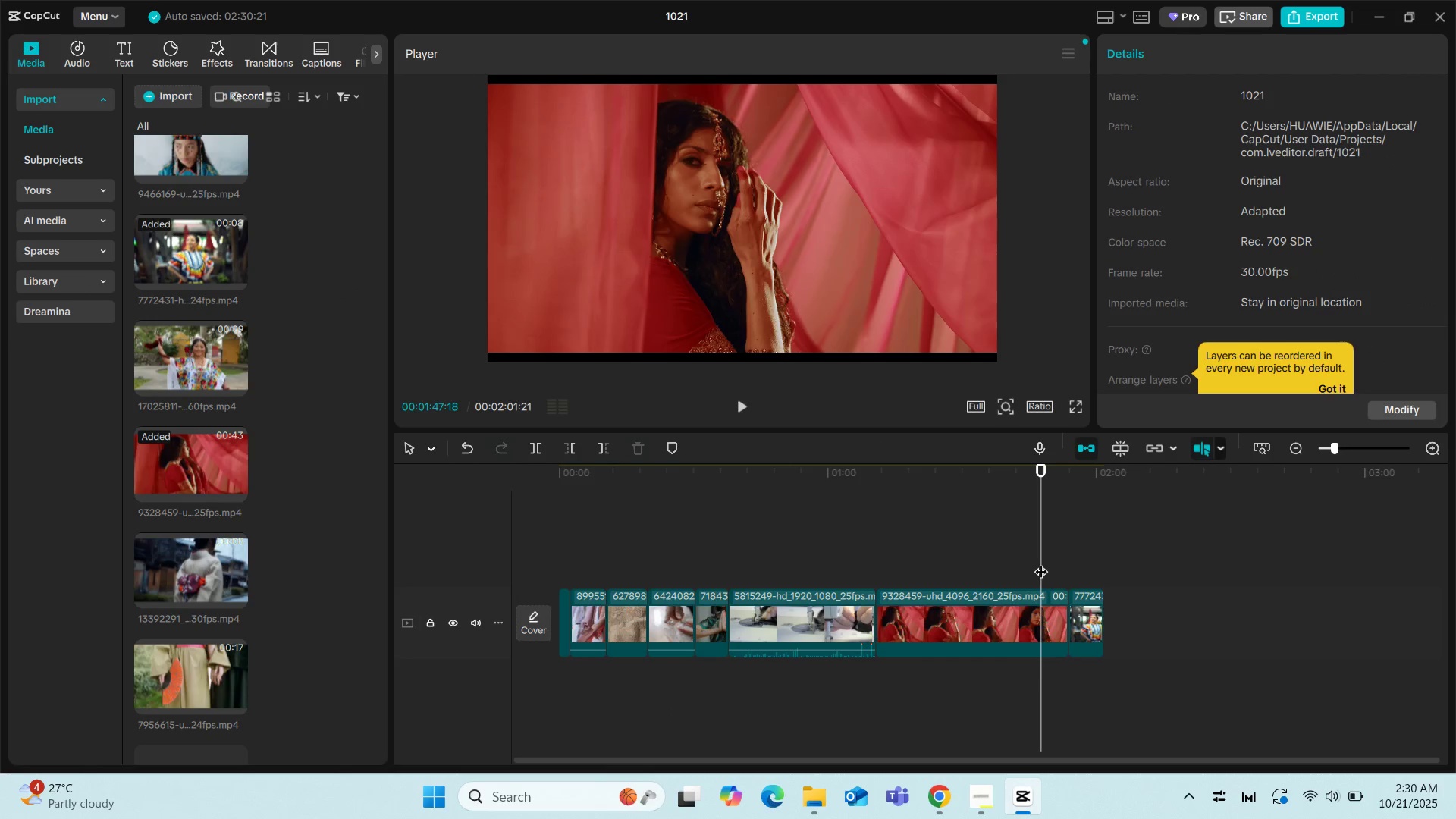 
key(Space)
 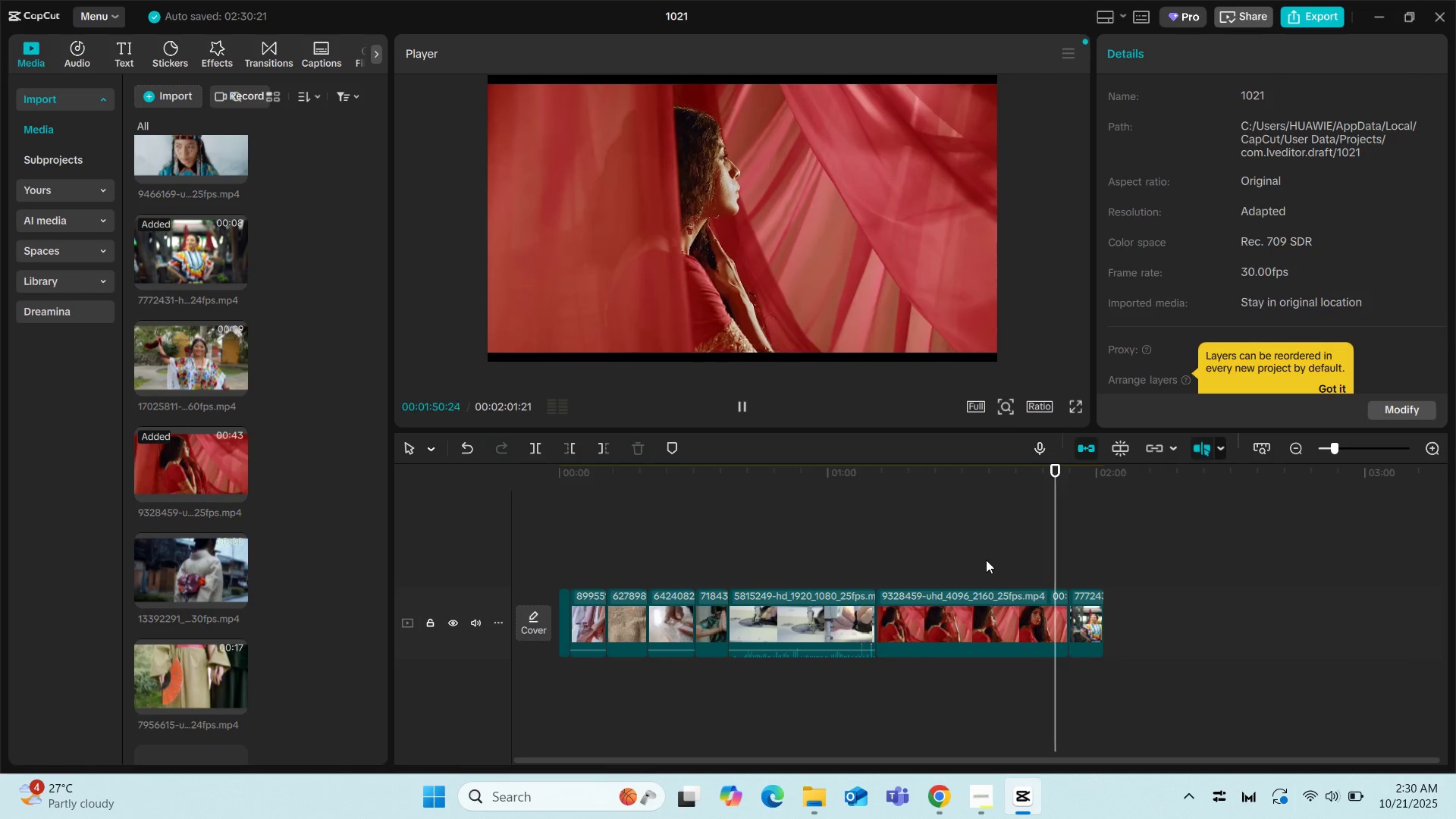 
wait(8.35)
 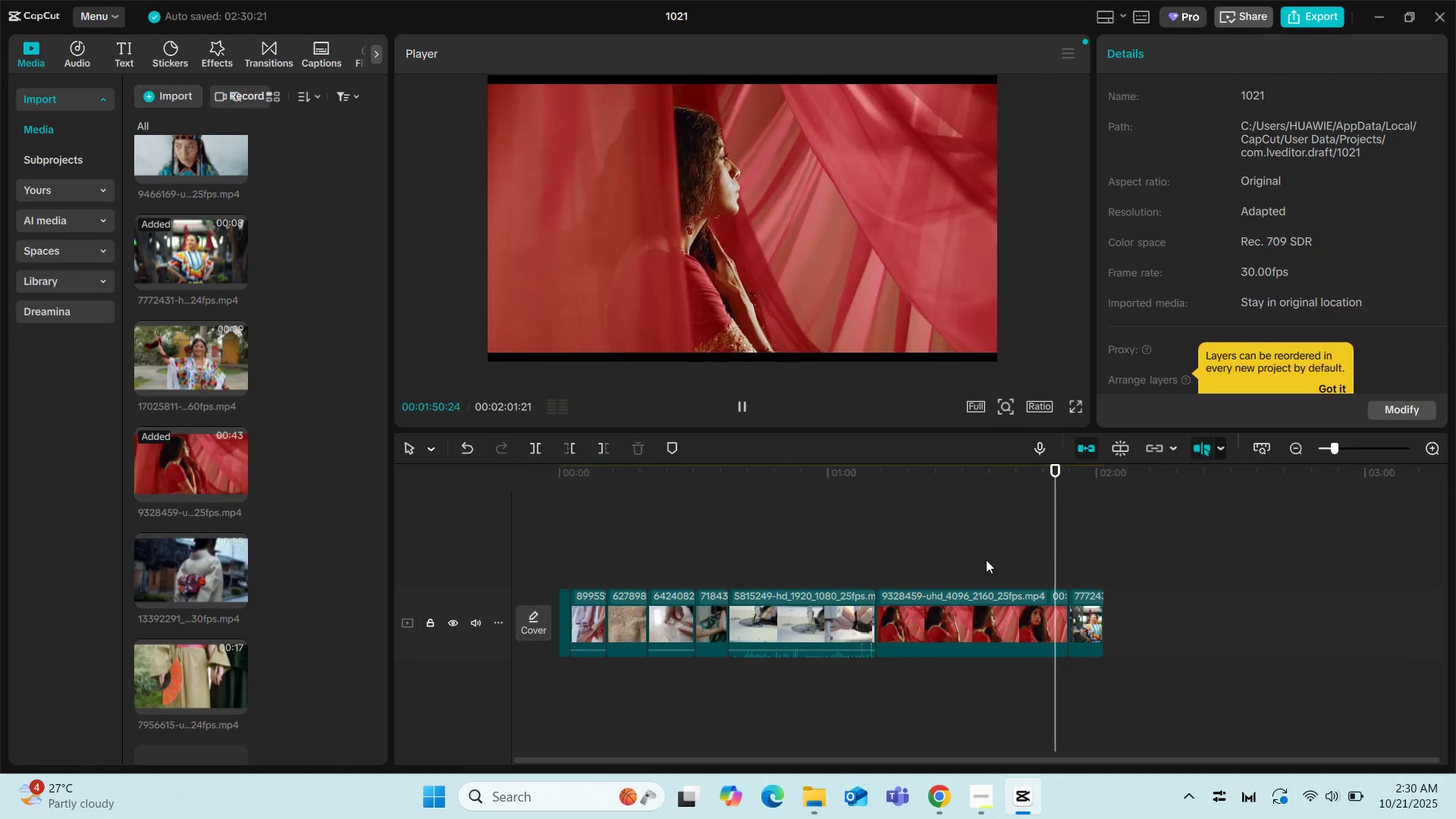 
key(Space)
 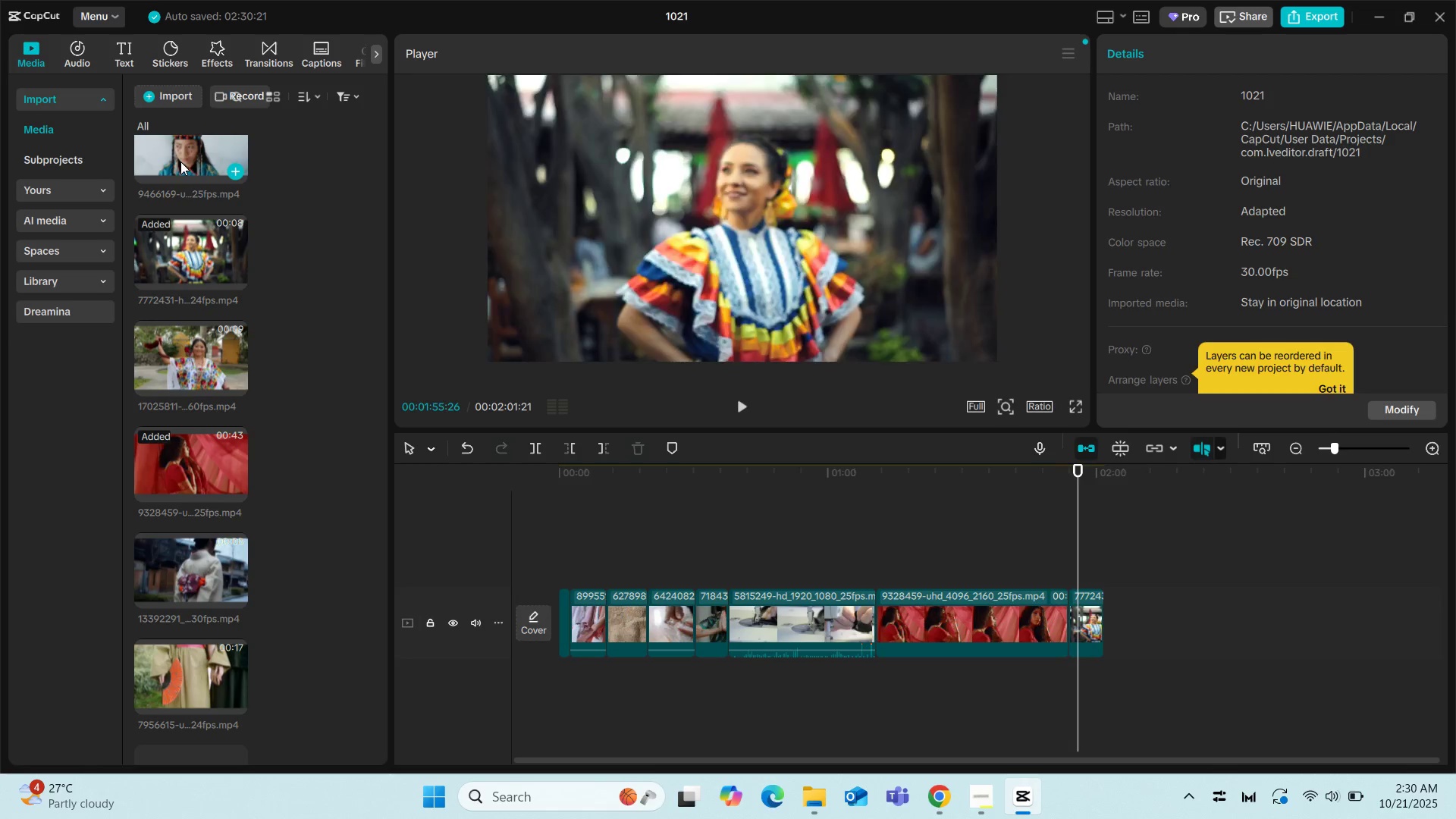 
scroll: coordinate [158, 308], scroll_direction: up, amount: 2.0
 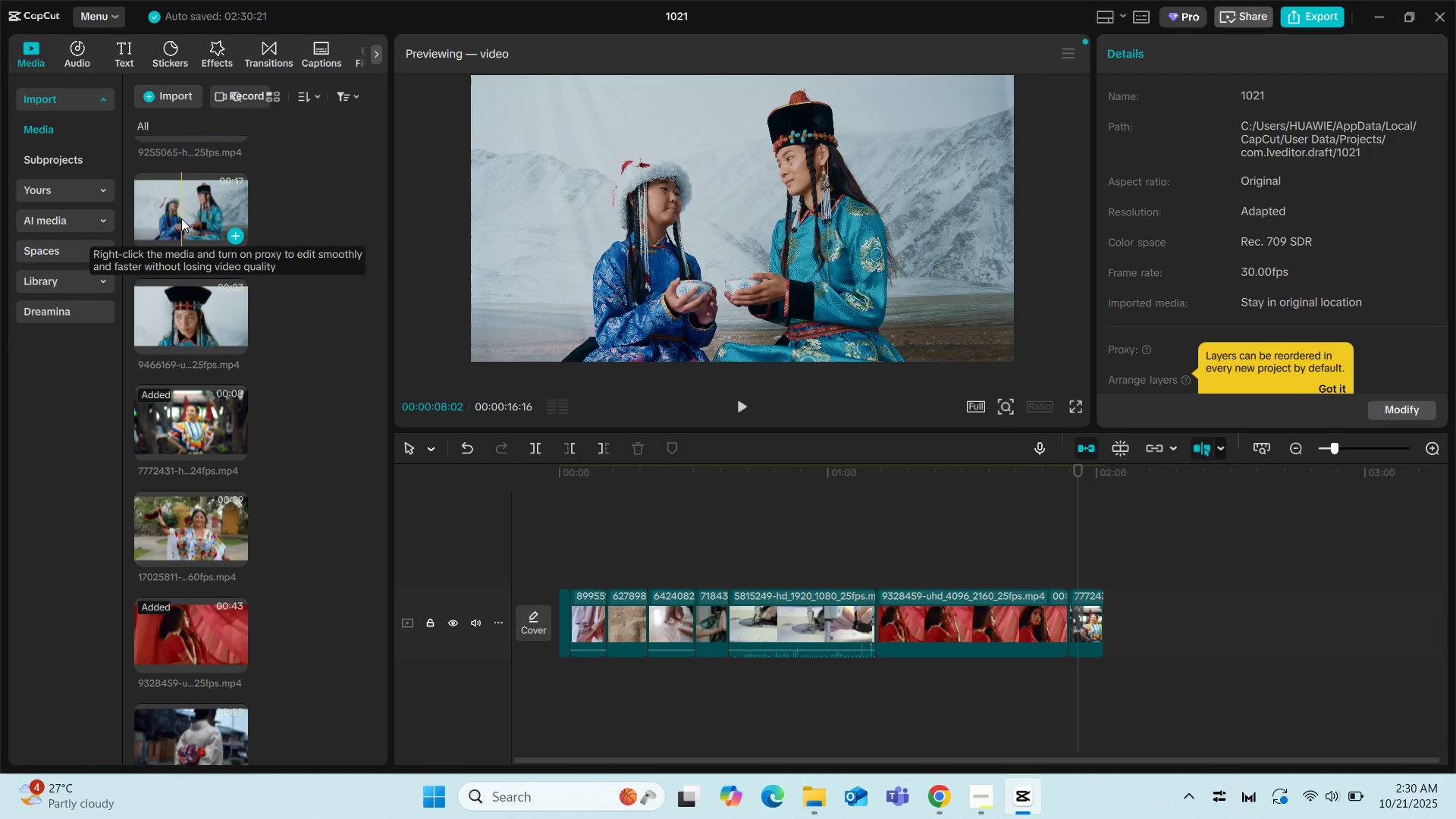 
left_click_drag(start_coordinate=[181, 218], to_coordinate=[1100, 618])
 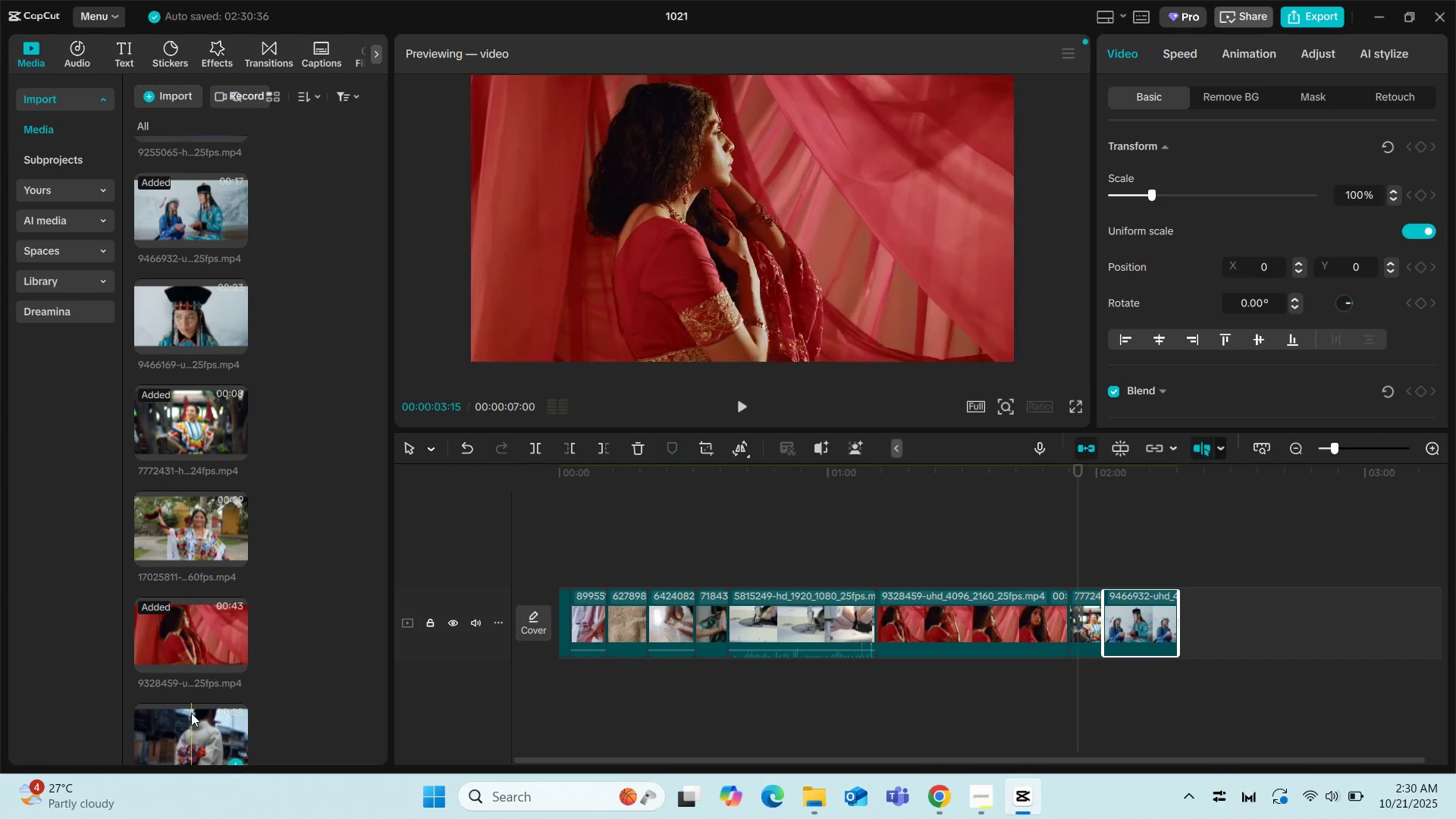 
left_click_drag(start_coordinate=[187, 723], to_coordinate=[1178, 616])
 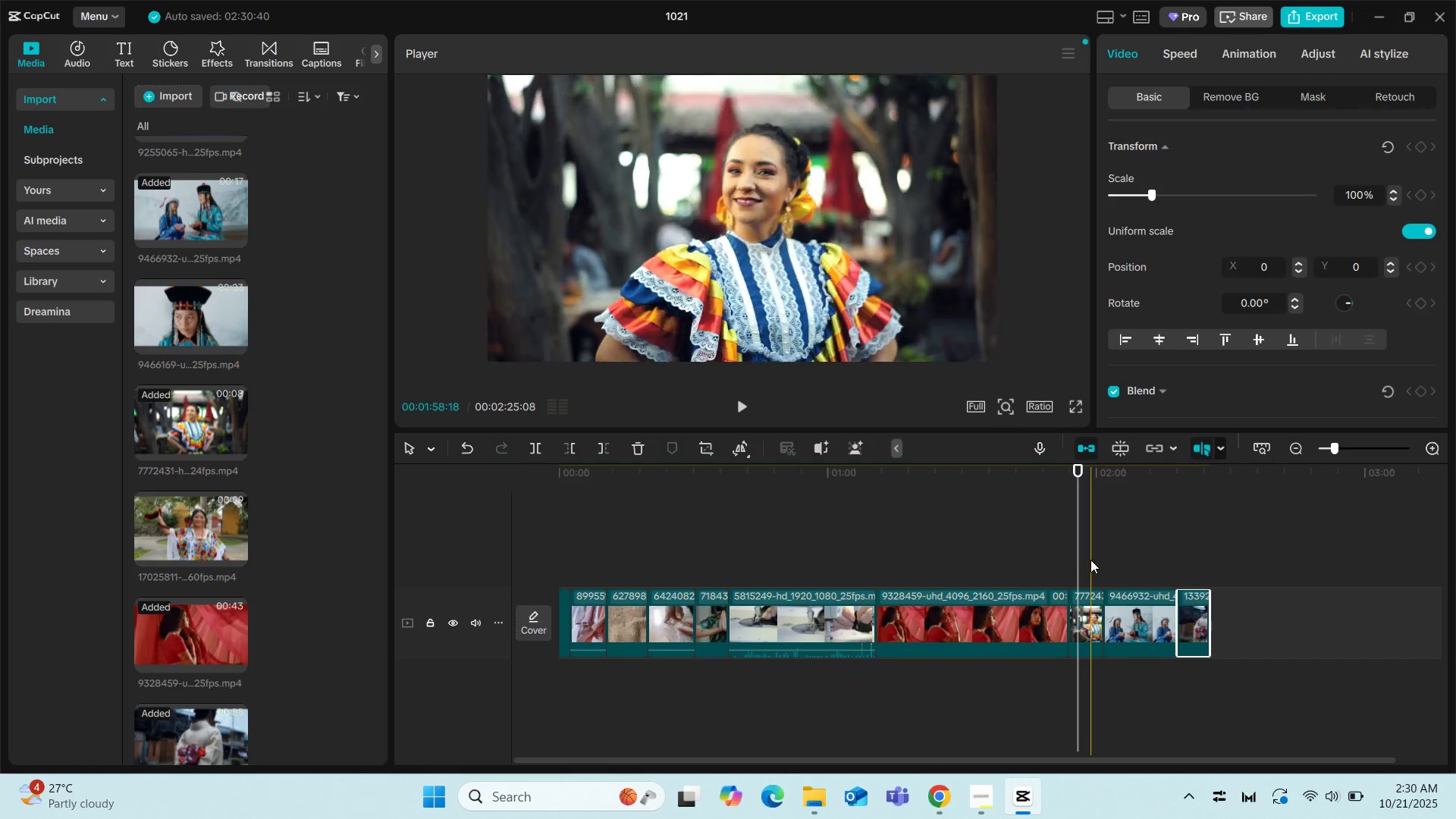 
left_click([1090, 560])
 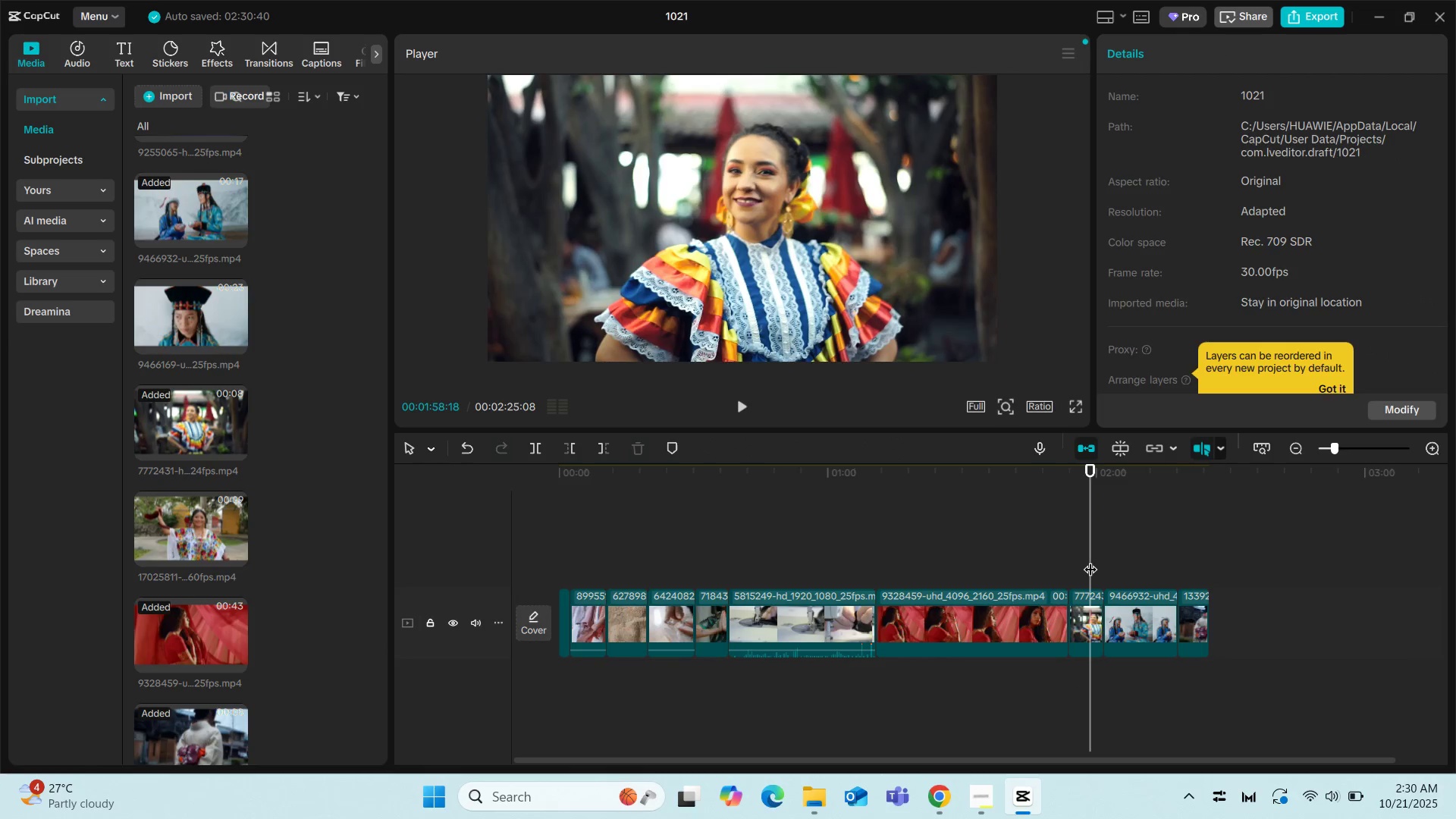 
key(Space)
 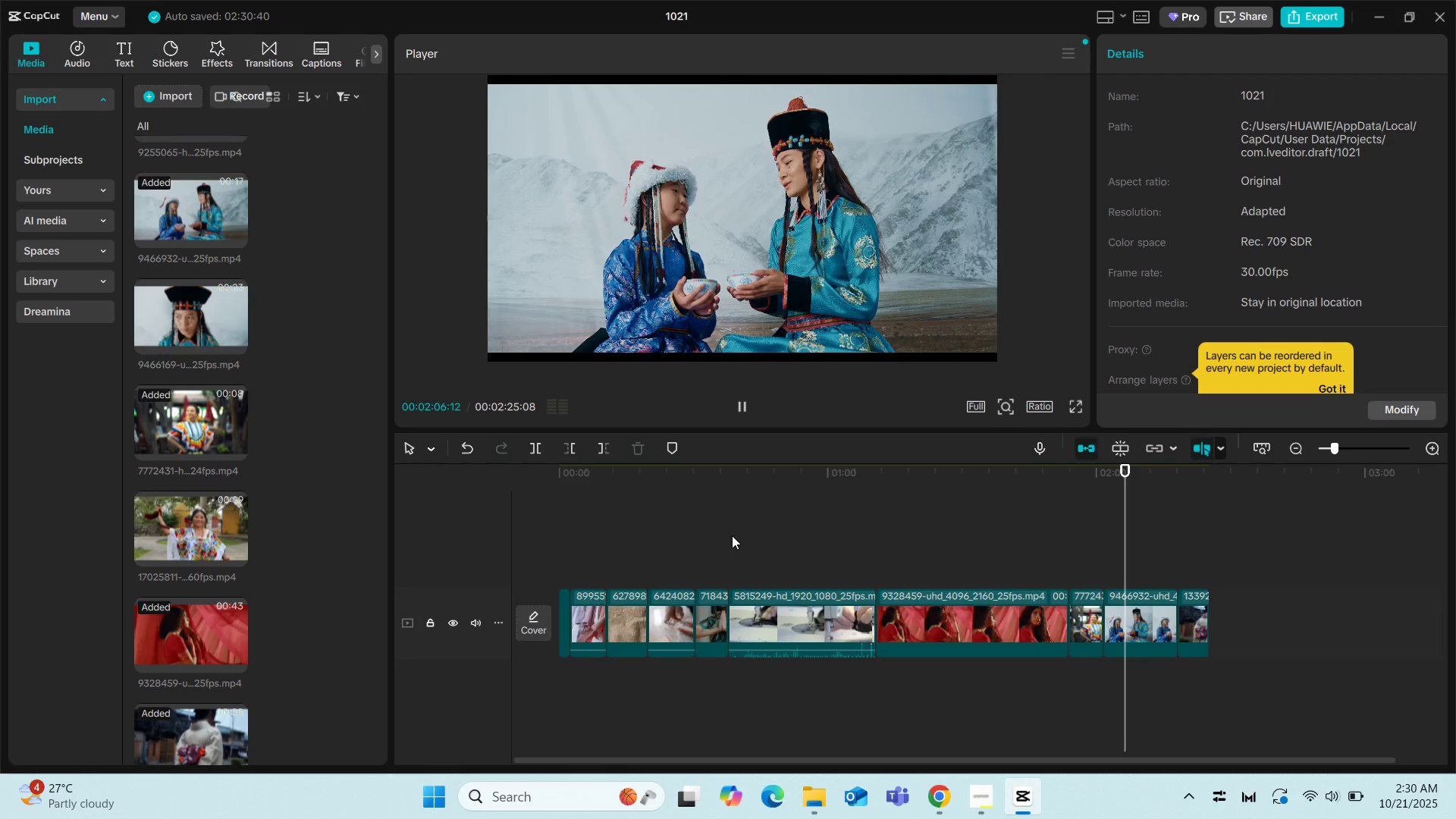 
wait(12.91)
 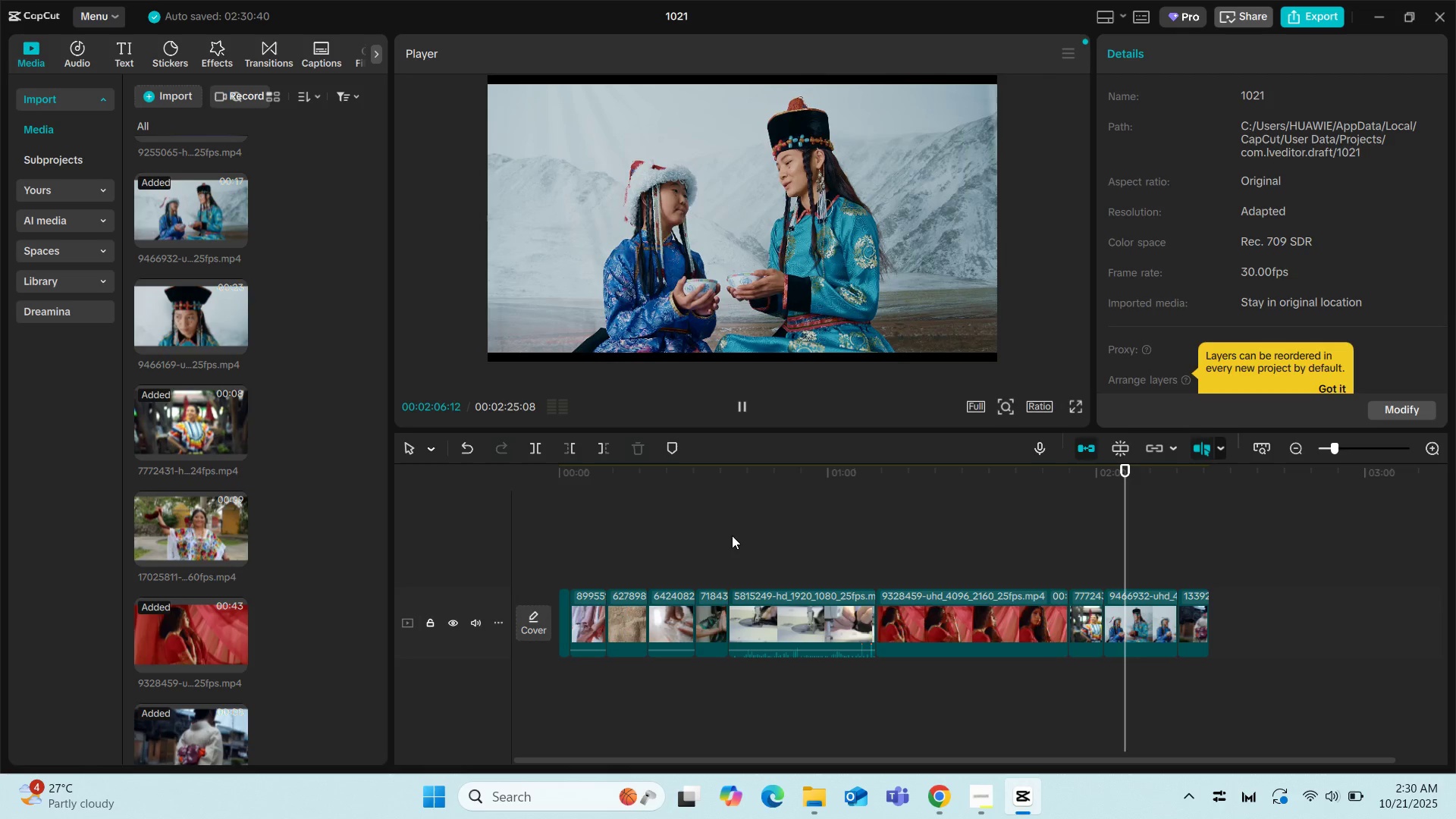 
mouse_move([967, 773])
 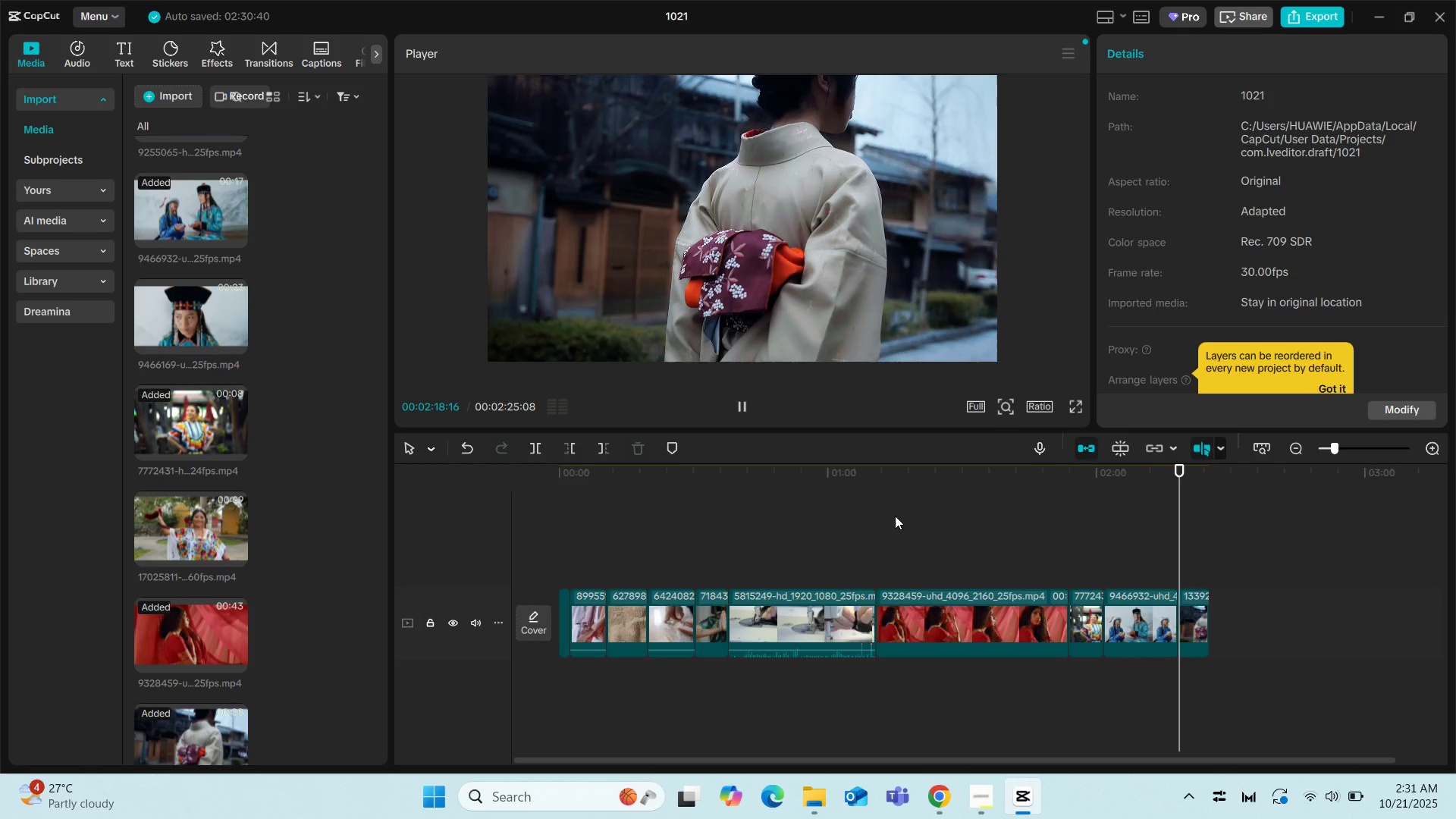 
wait(6.51)
 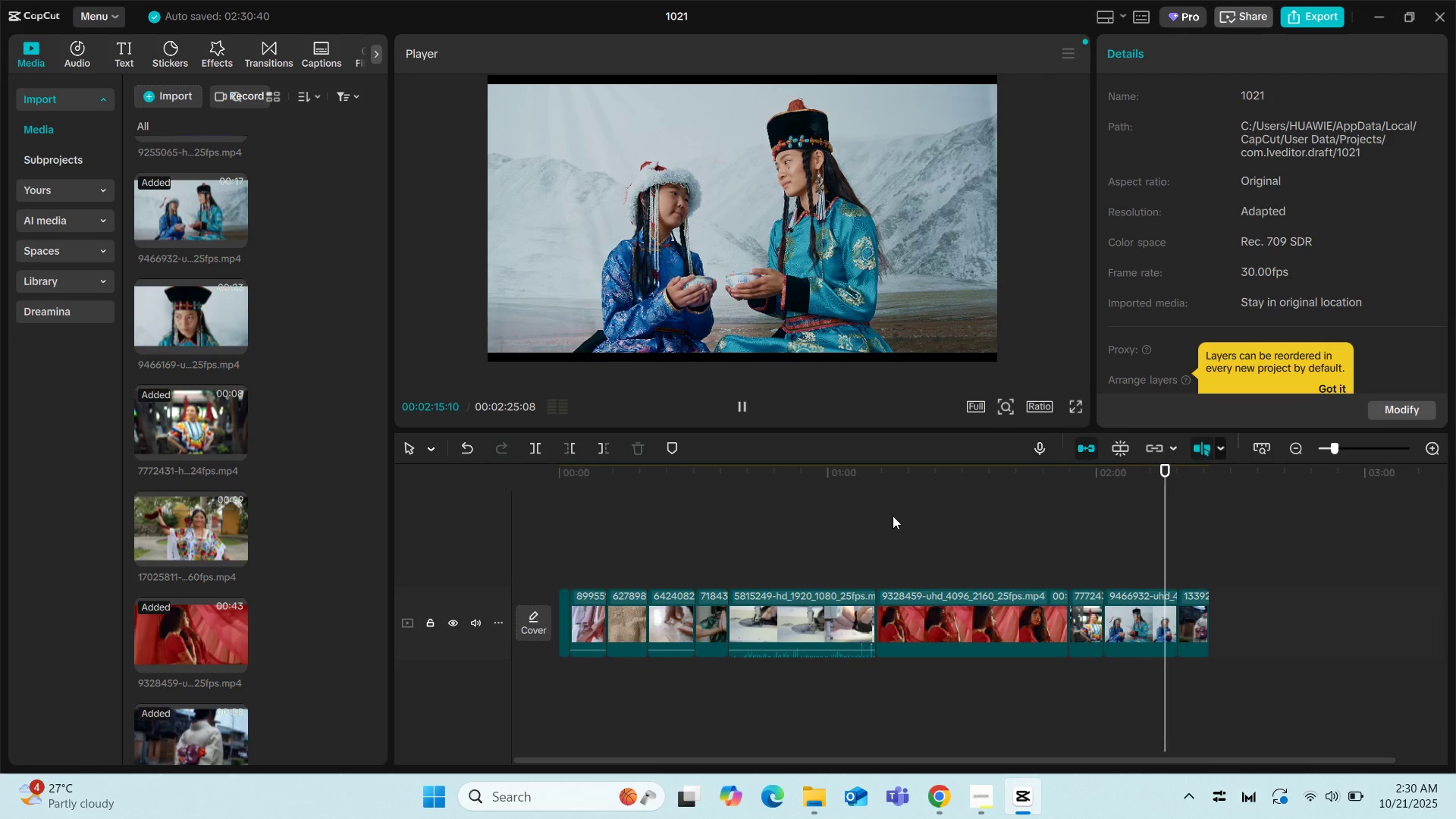 
scroll: coordinate [260, 591], scroll_direction: down, amount: 2.0
 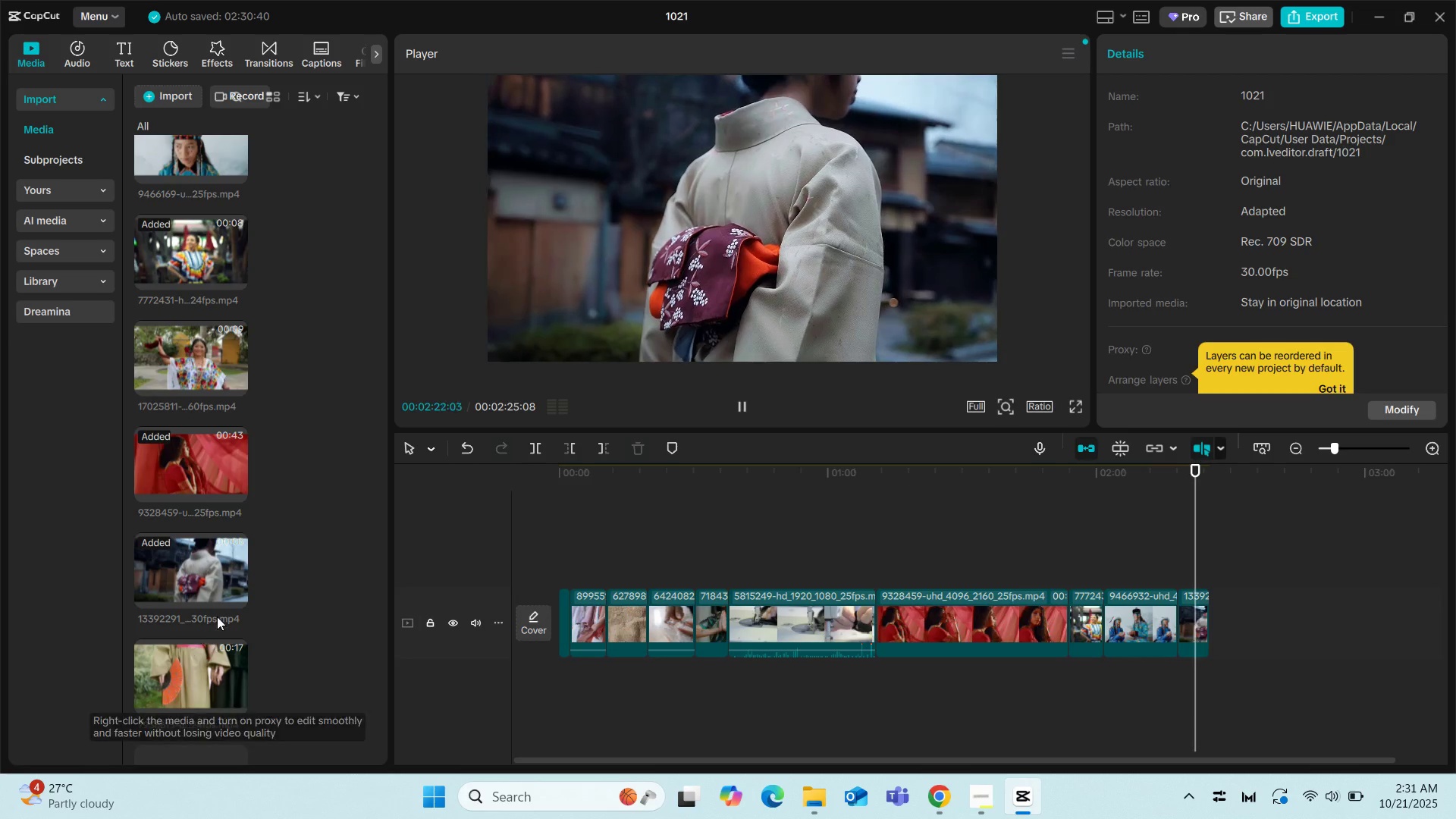 
scroll: coordinate [297, 419], scroll_direction: up, amount: 3.0
 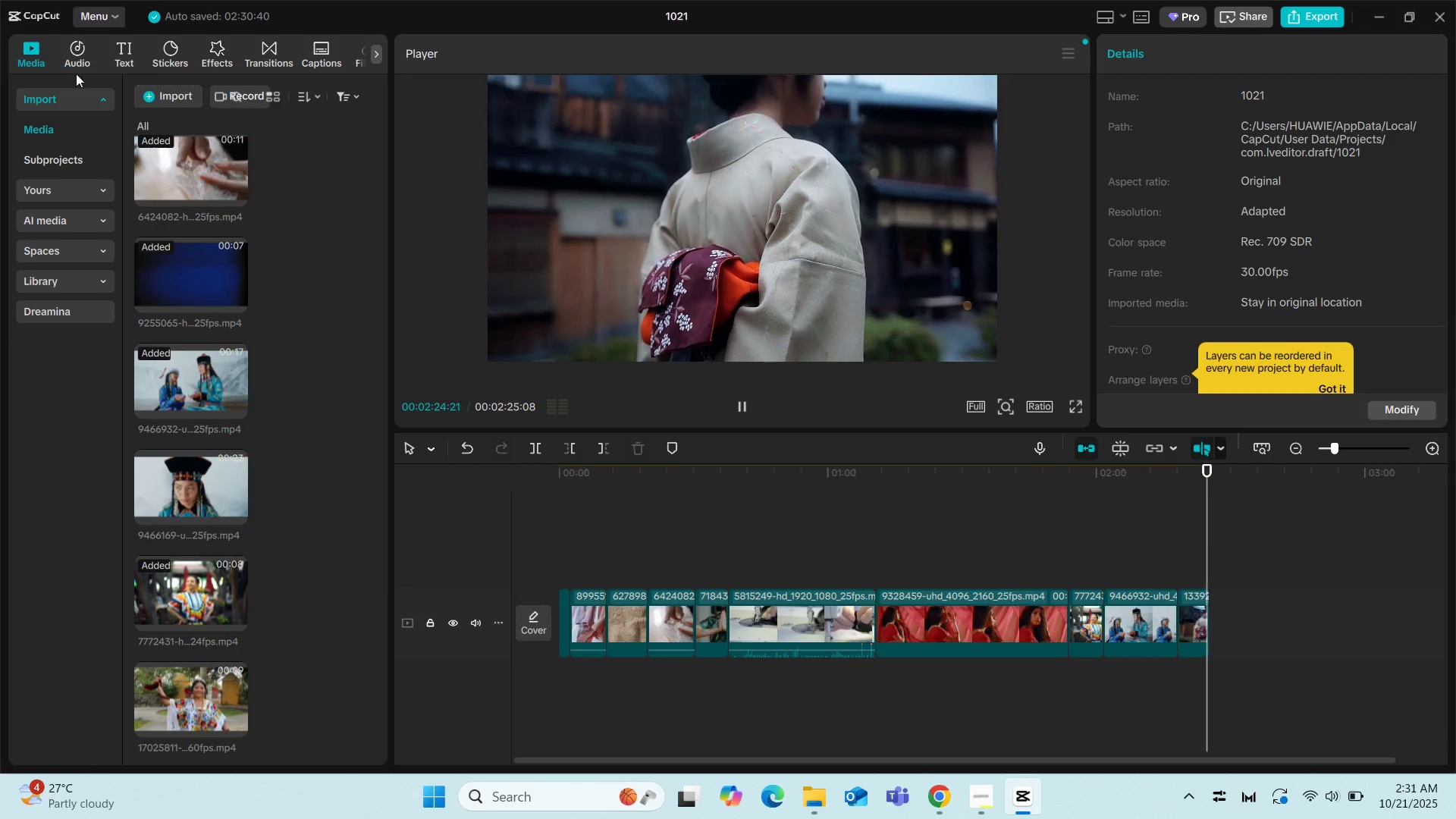 
left_click([151, 99])
 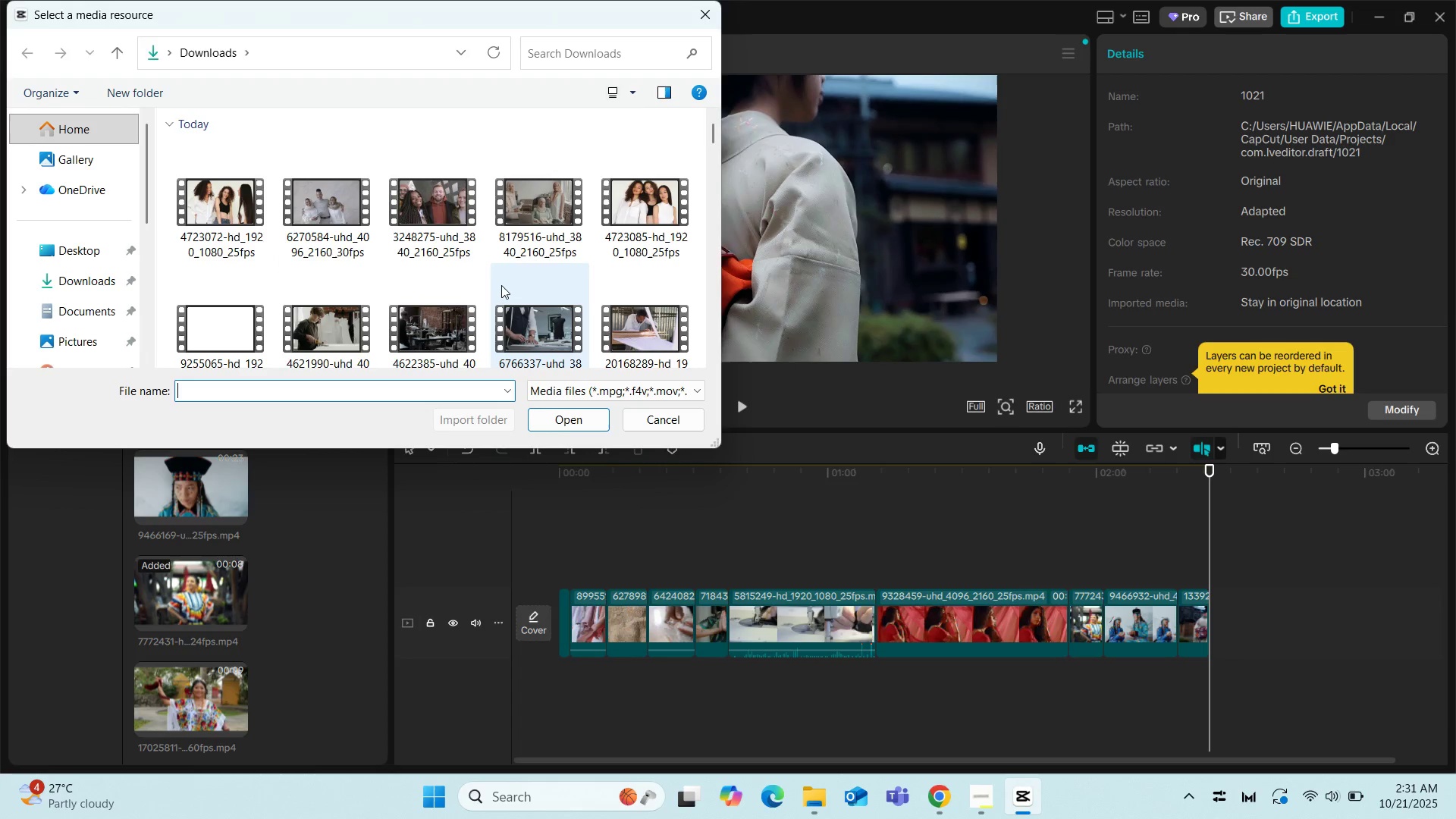 
scroll: coordinate [613, 307], scroll_direction: down, amount: 5.0
 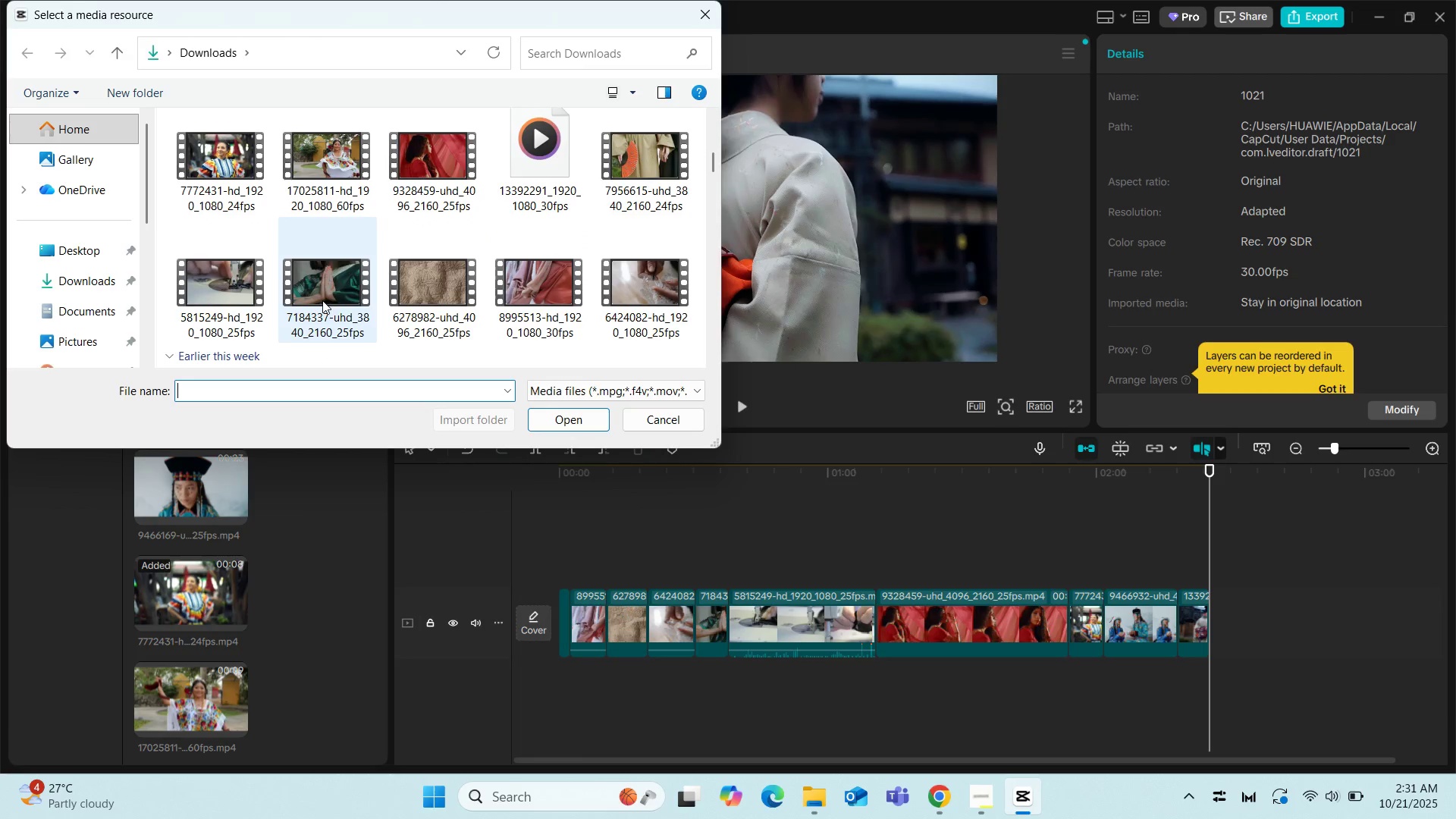 
scroll: coordinate [380, 262], scroll_direction: up, amount: 6.0
 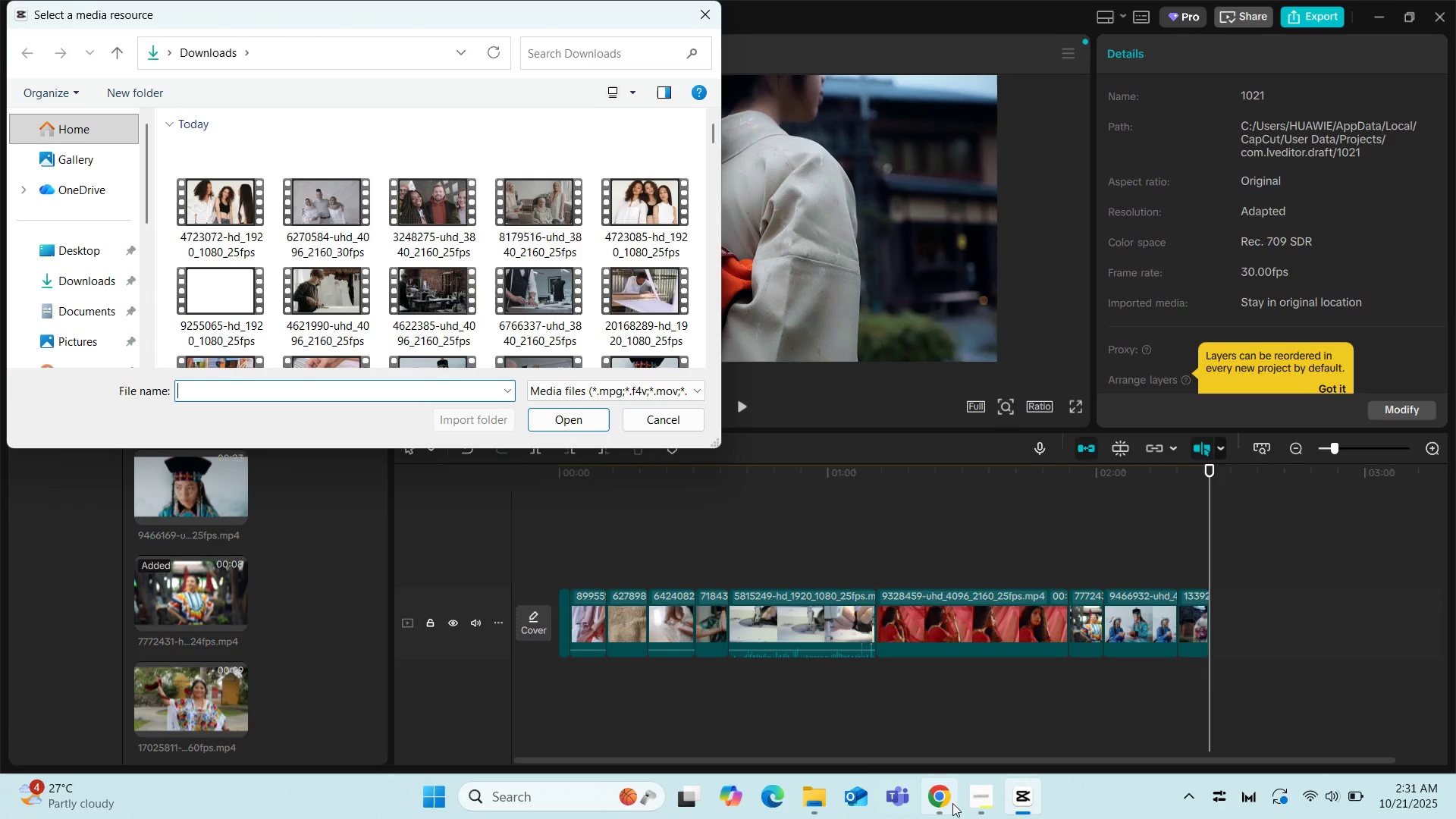 
left_click([943, 804])
 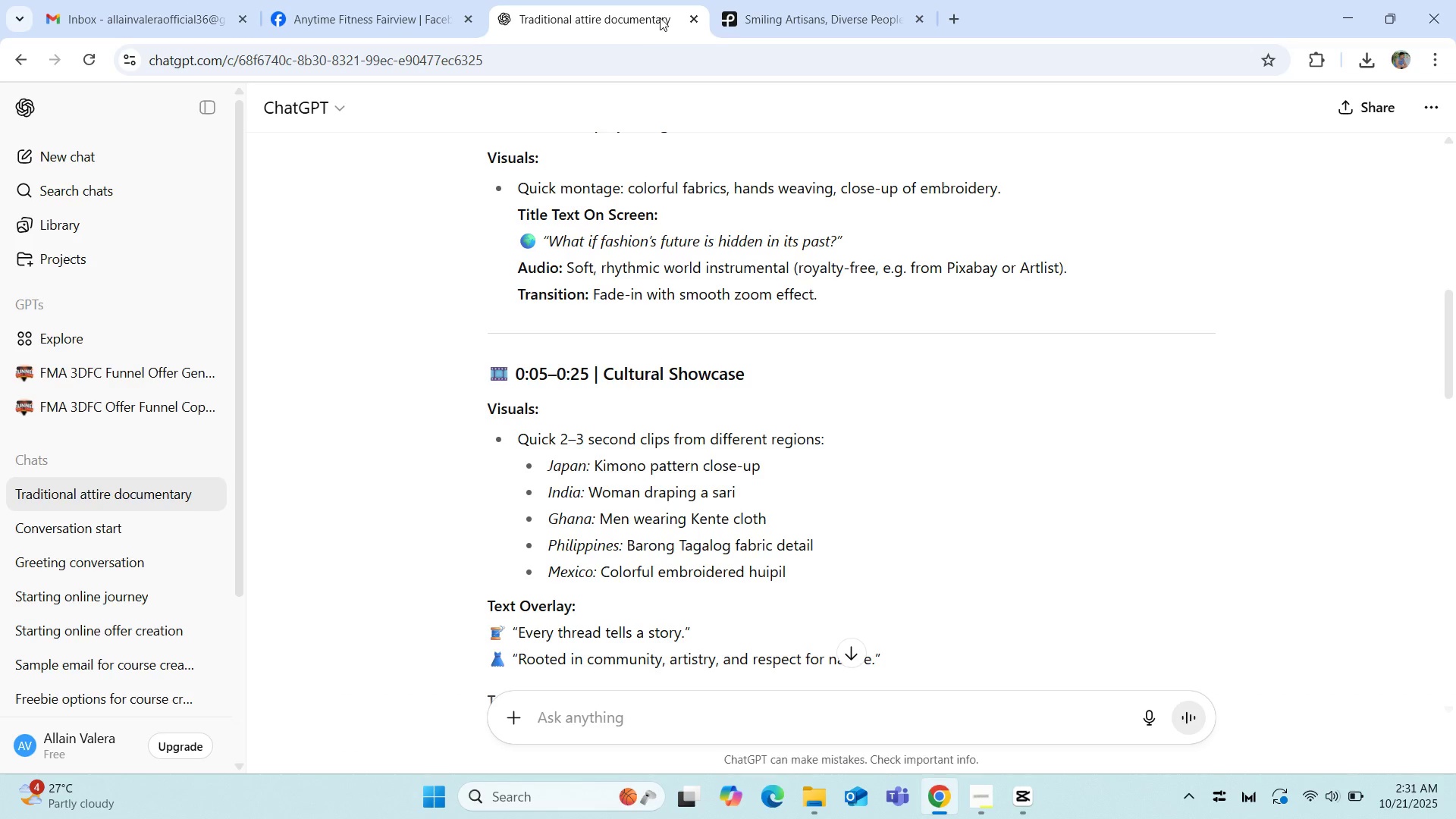 
left_click([755, 8])
 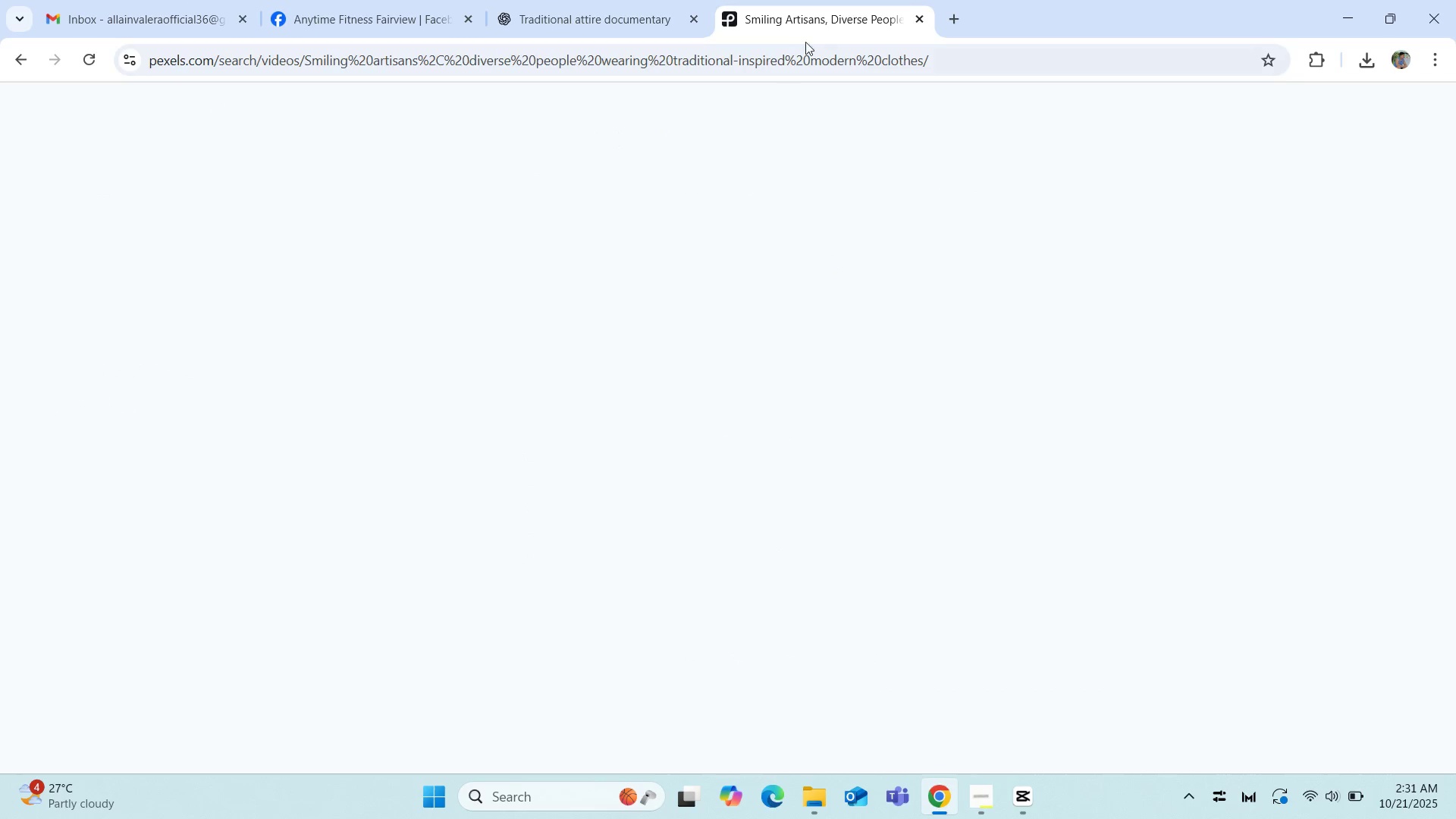 
left_click([805, 14])
 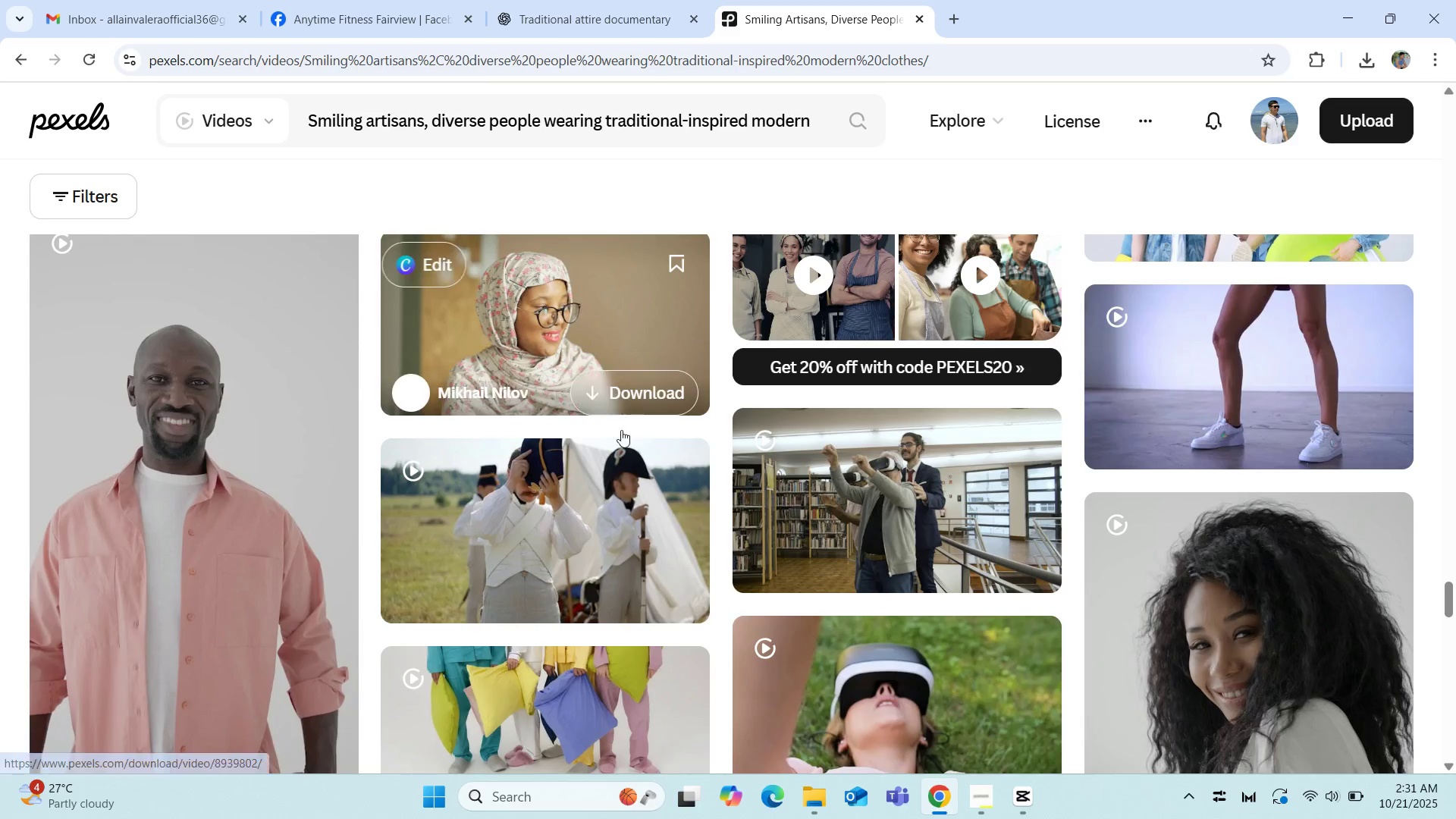 
scroll: coordinate [587, 442], scroll_direction: up, amount: 28.0
 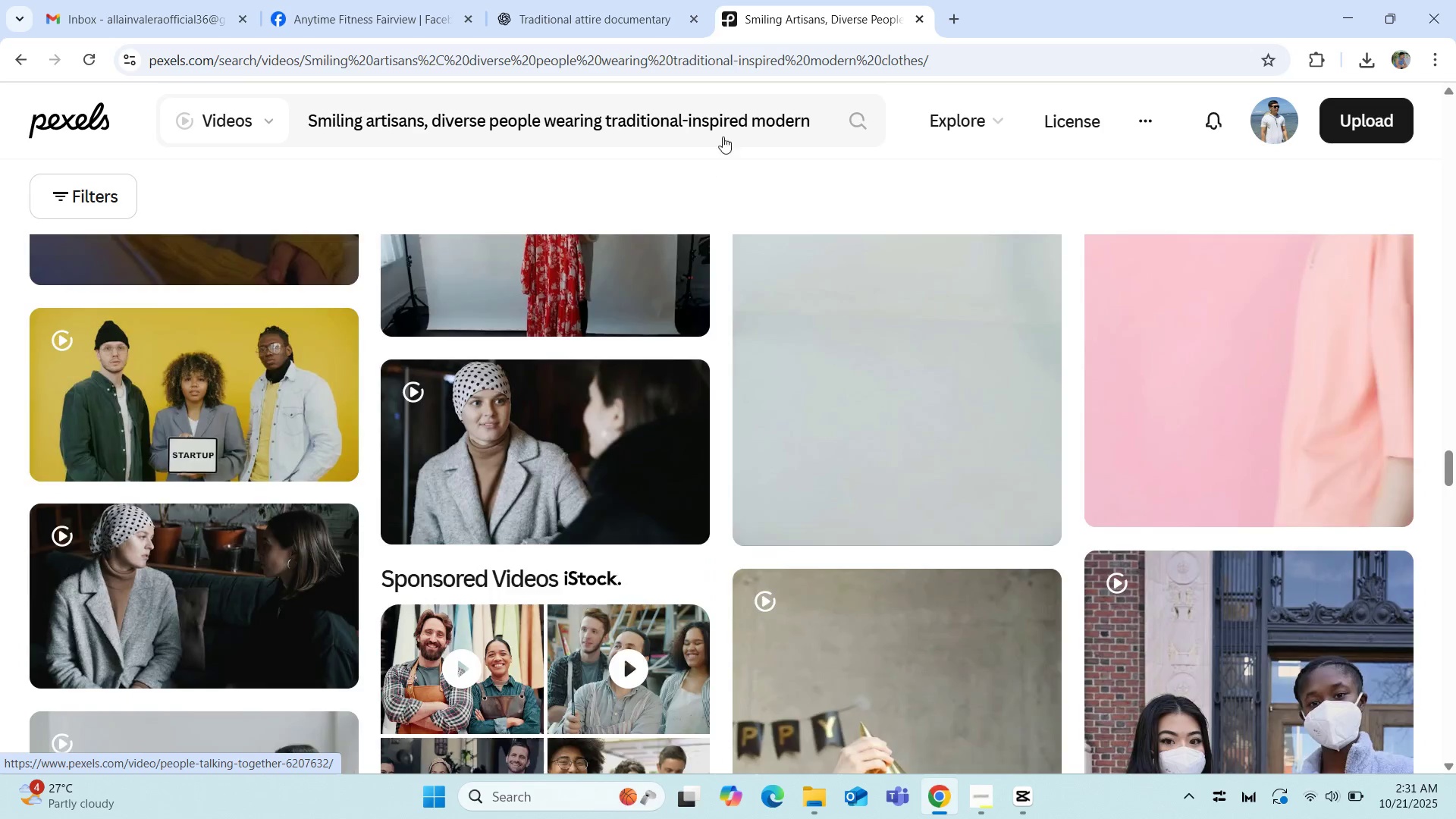 
left_click([728, 124])
 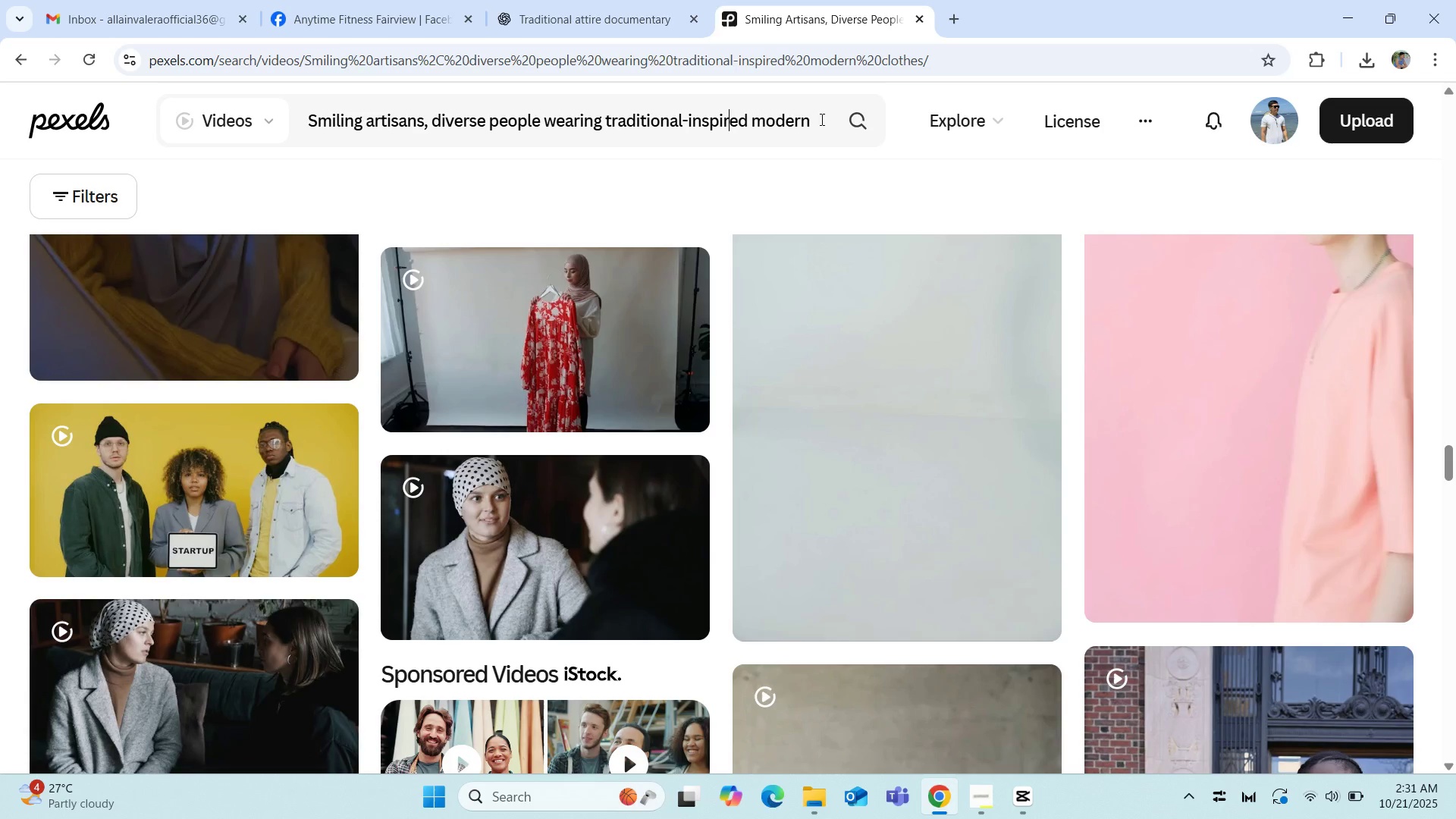 
left_click([821, 119])
 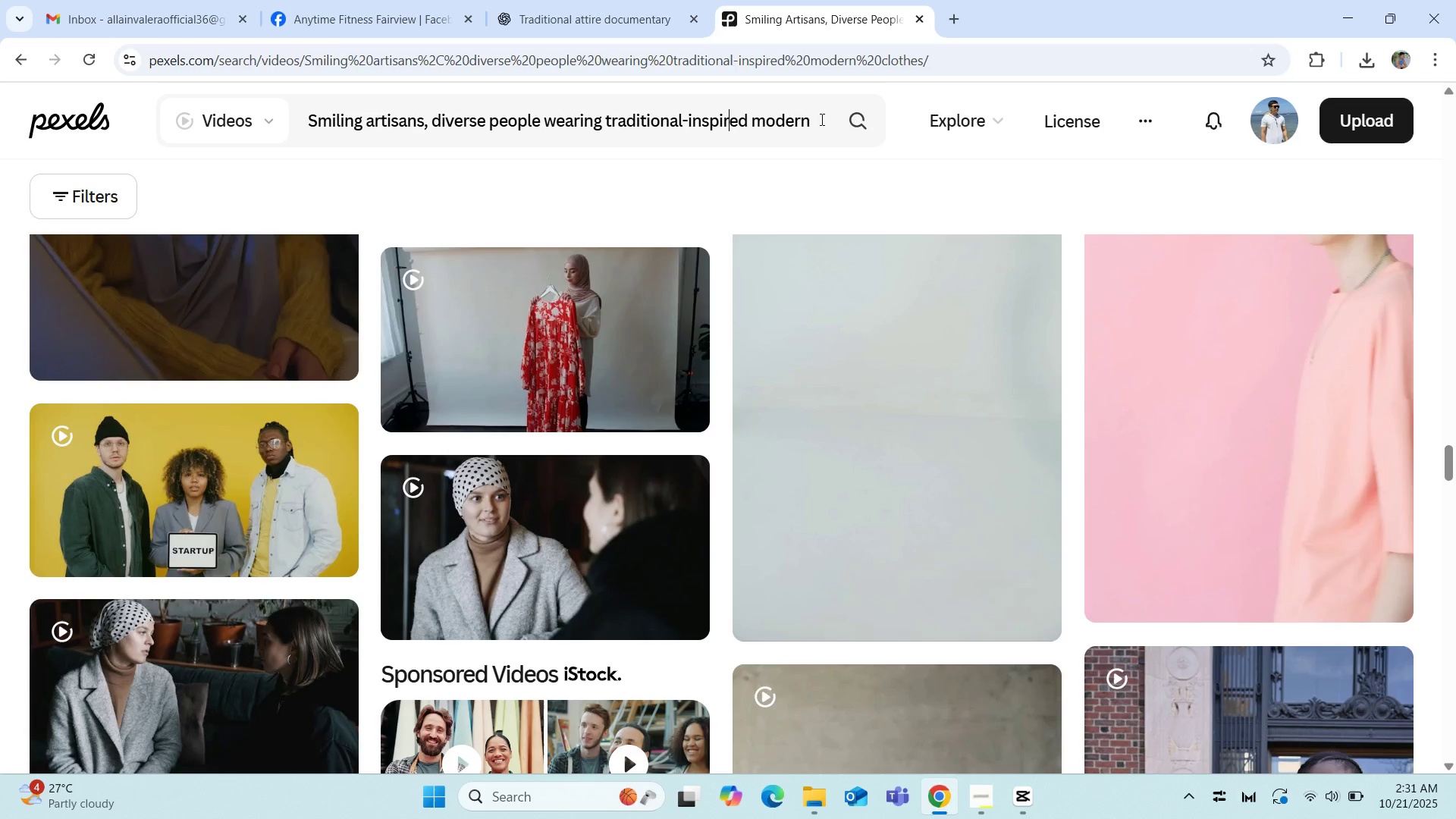 
hold_key(key=Backspace, duration=0.85)
 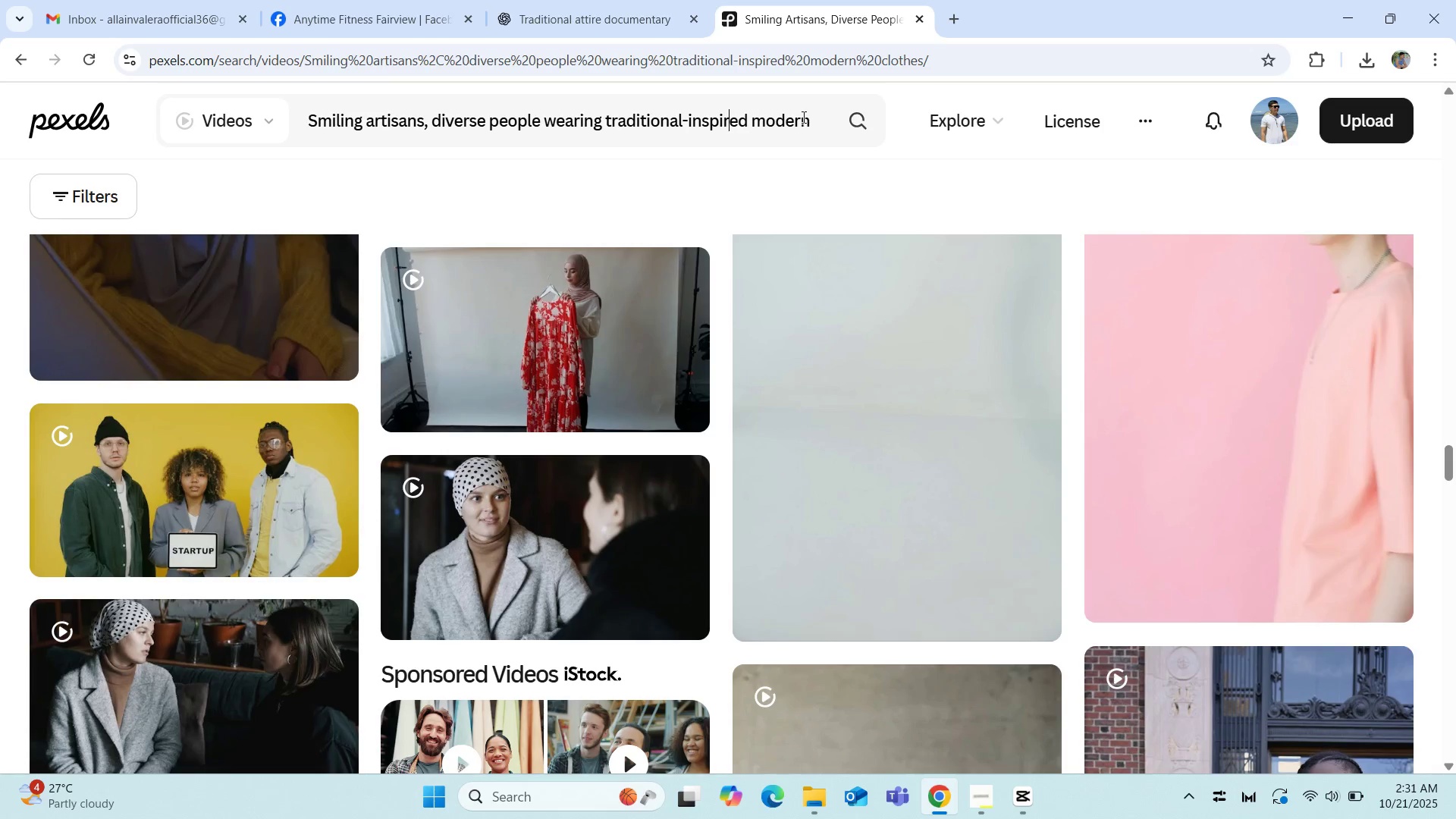 
left_click_drag(start_coordinate=[802, 117], to_coordinate=[449, 136])
 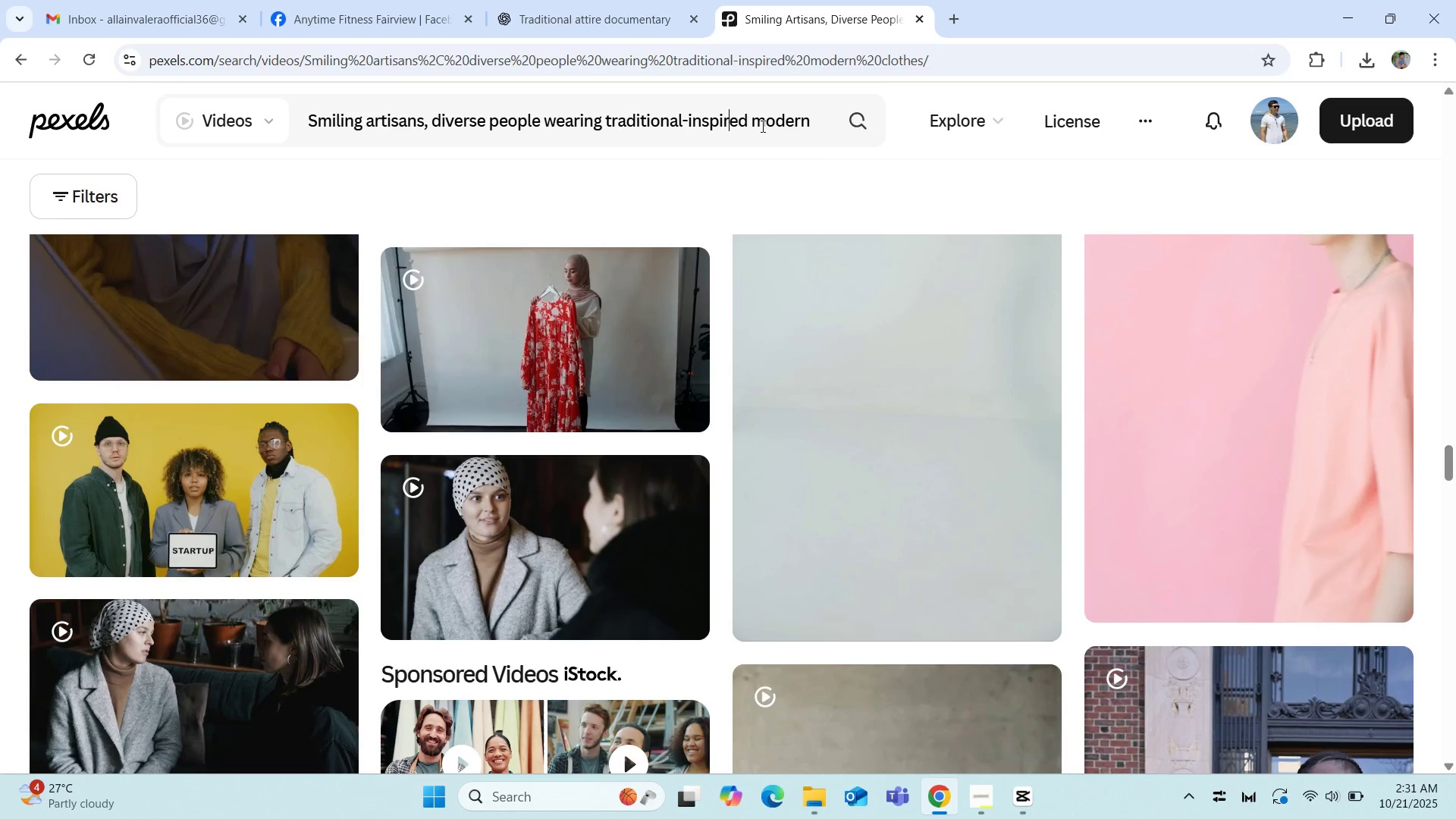 
left_click([761, 126])
 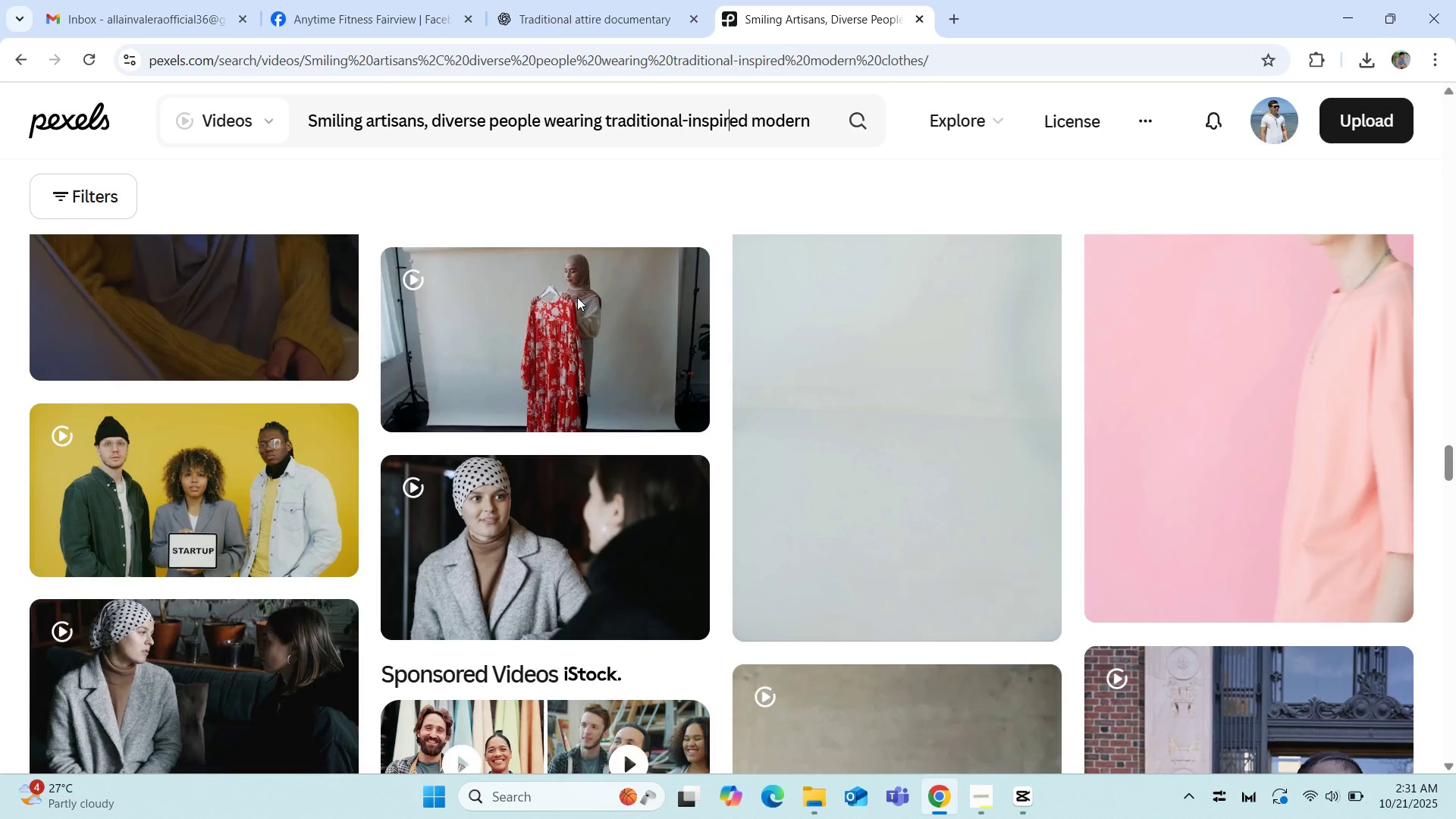 
scroll: coordinate [574, 303], scroll_direction: up, amount: 5.0
 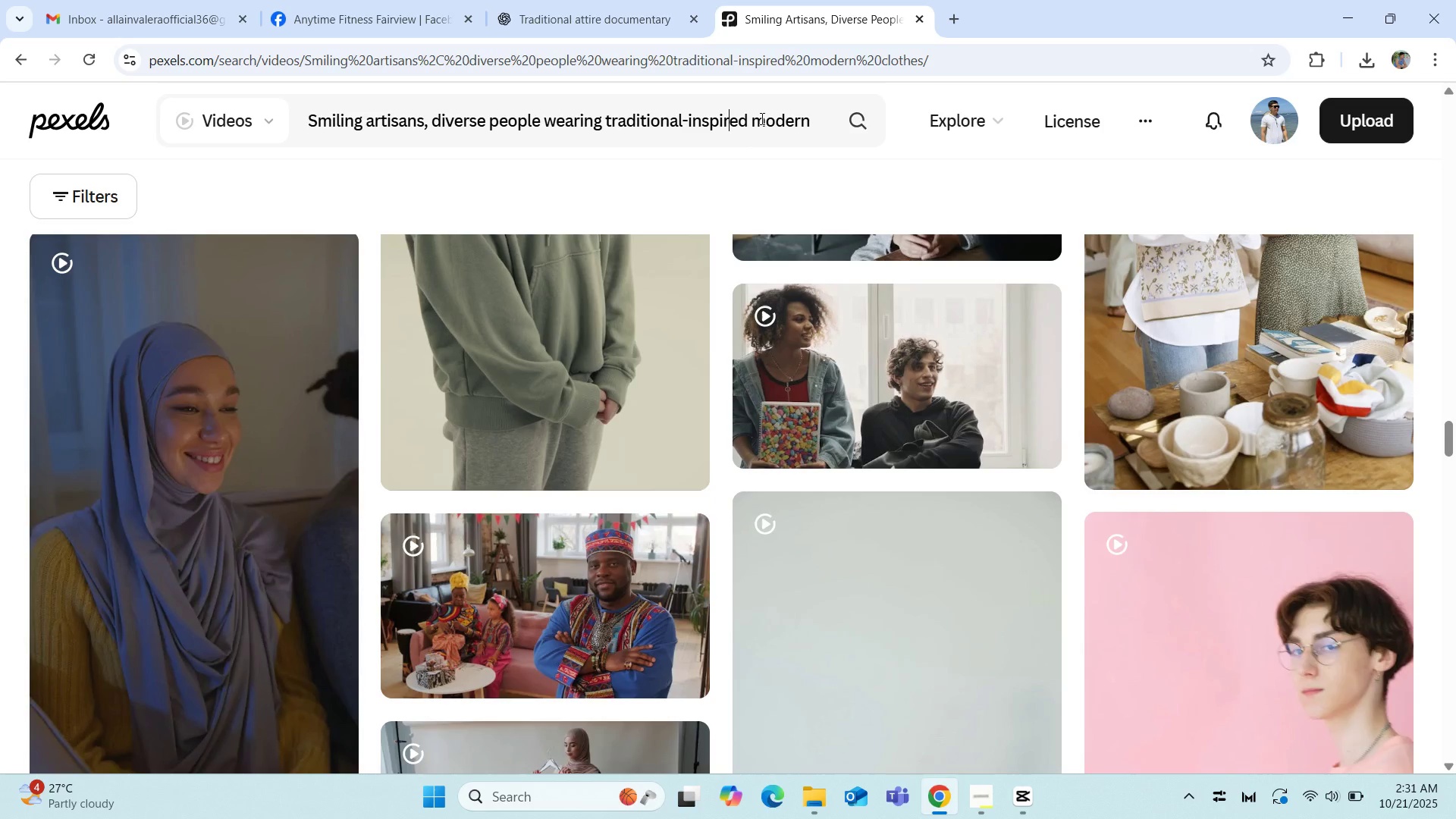 
double_click([761, 118])
 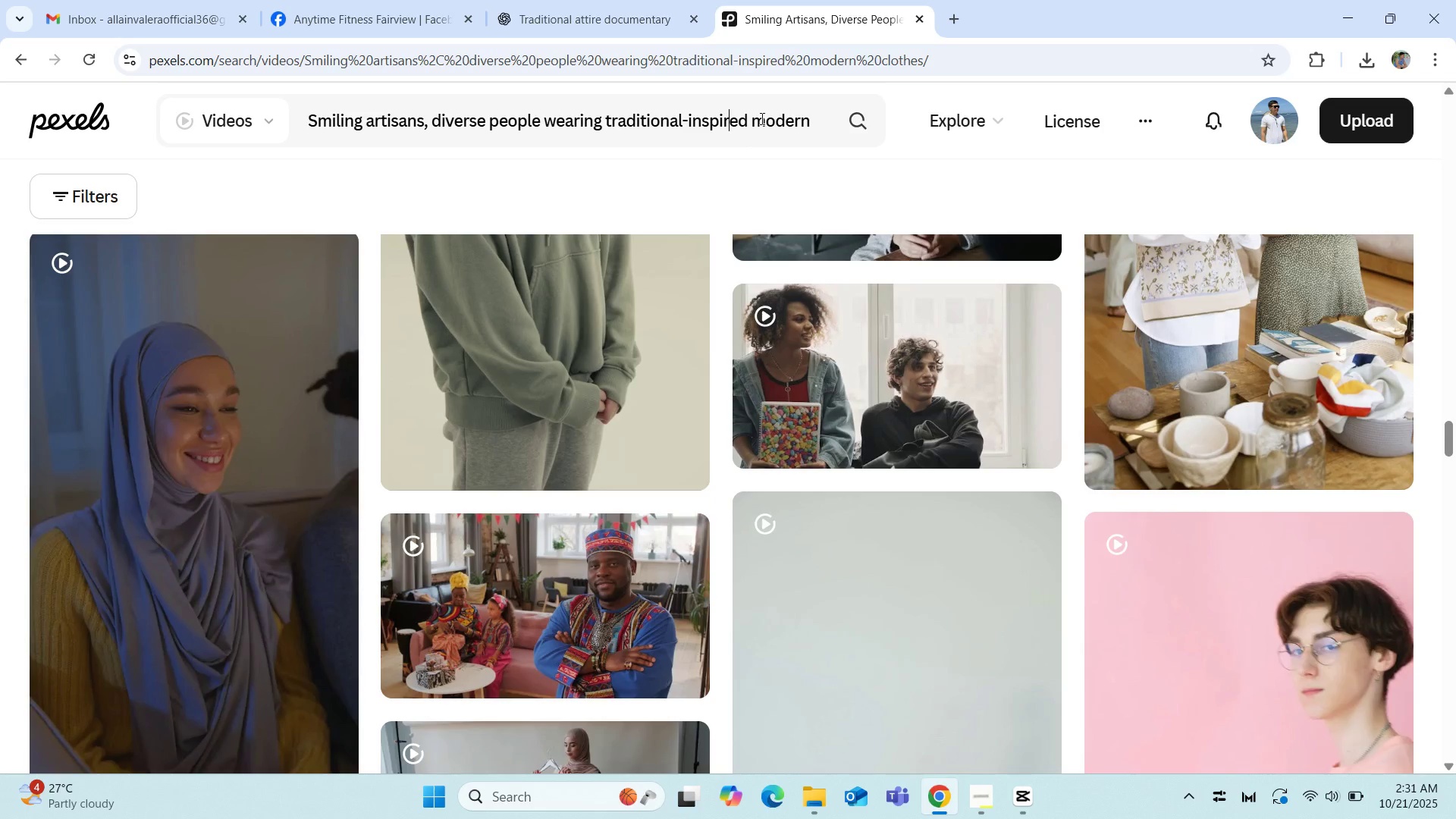 
left_click([761, 118])
 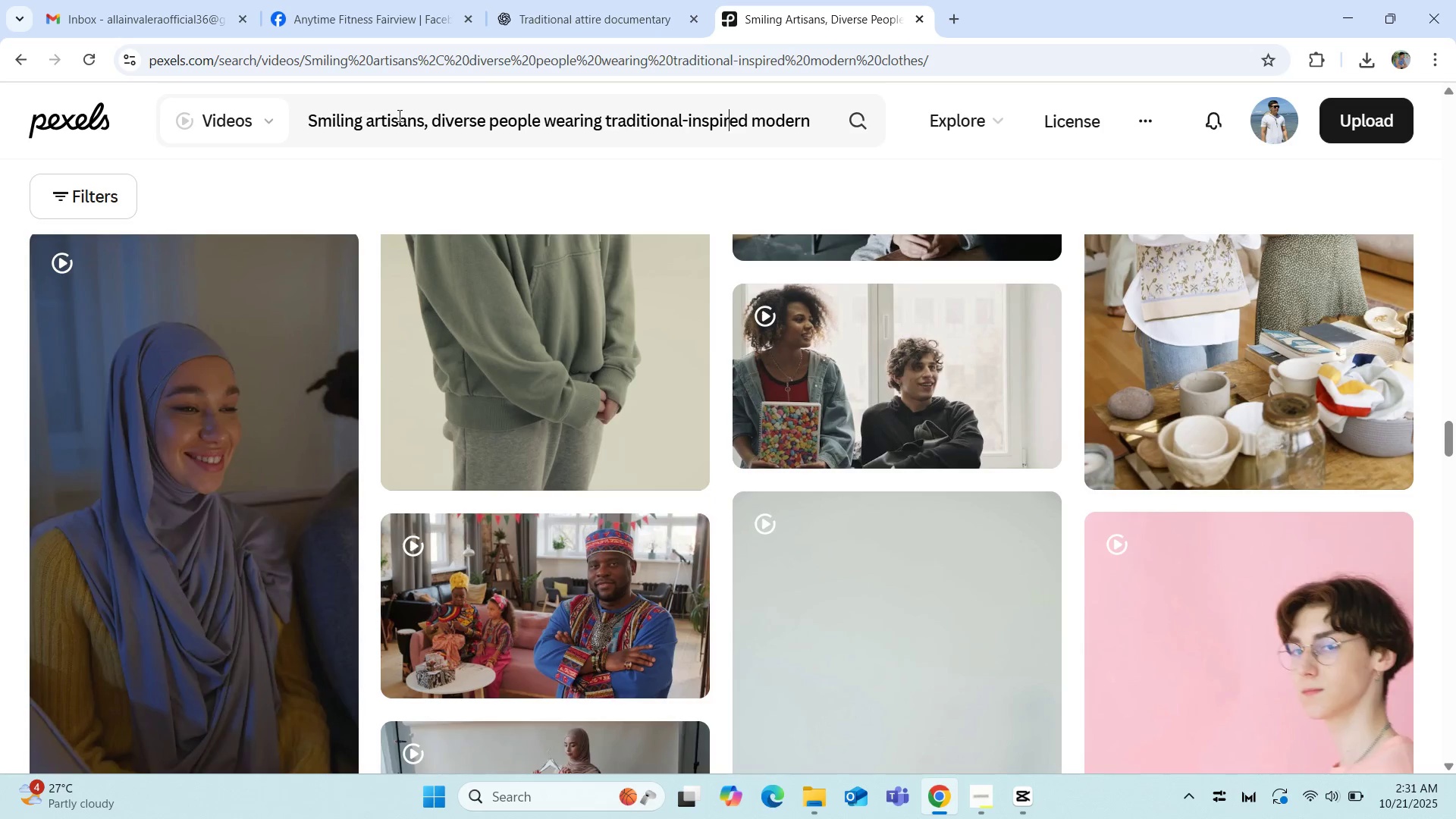 
left_click([398, 115])
 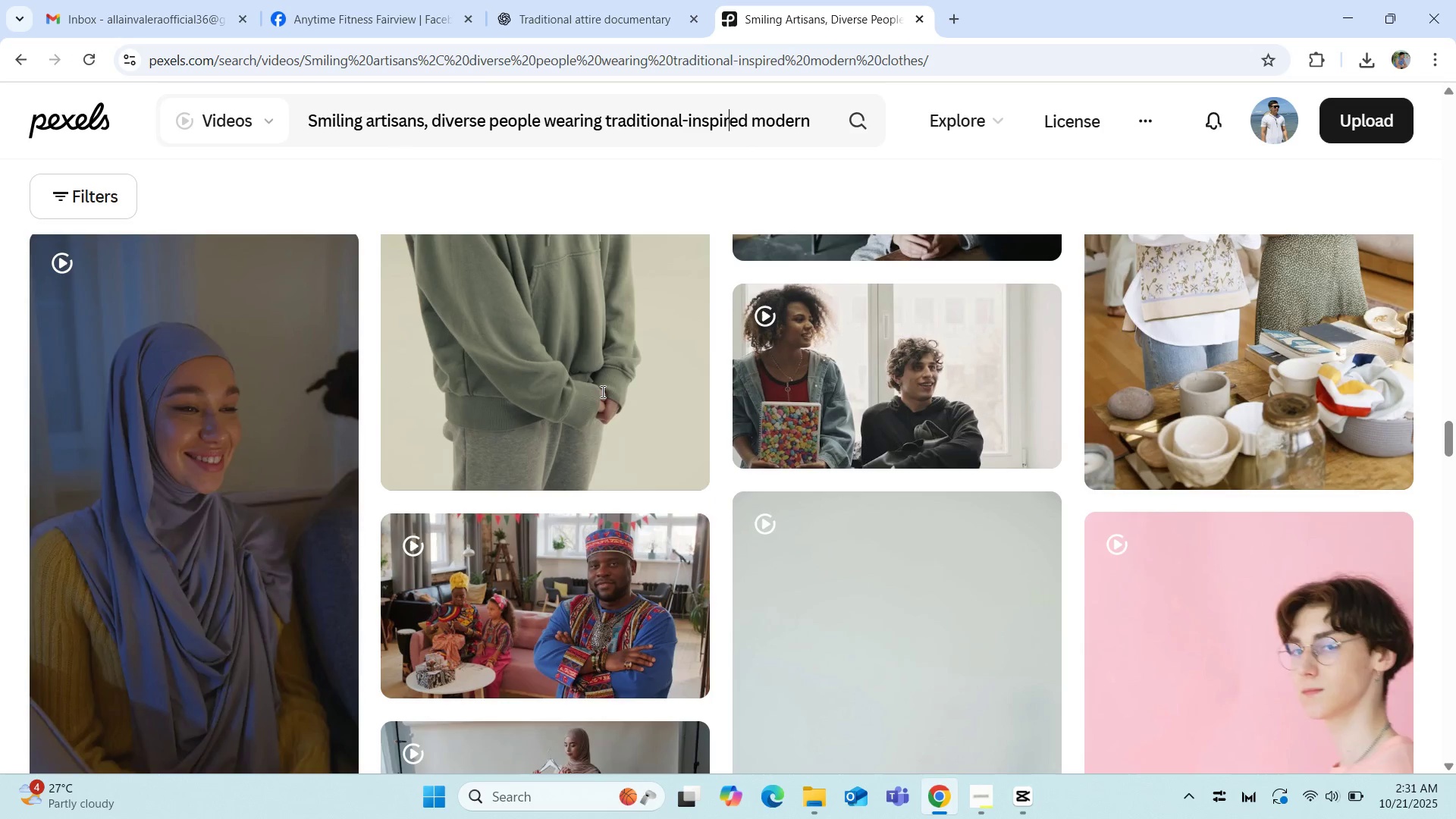 
scroll: coordinate [552, 381], scroll_direction: up, amount: 20.0
 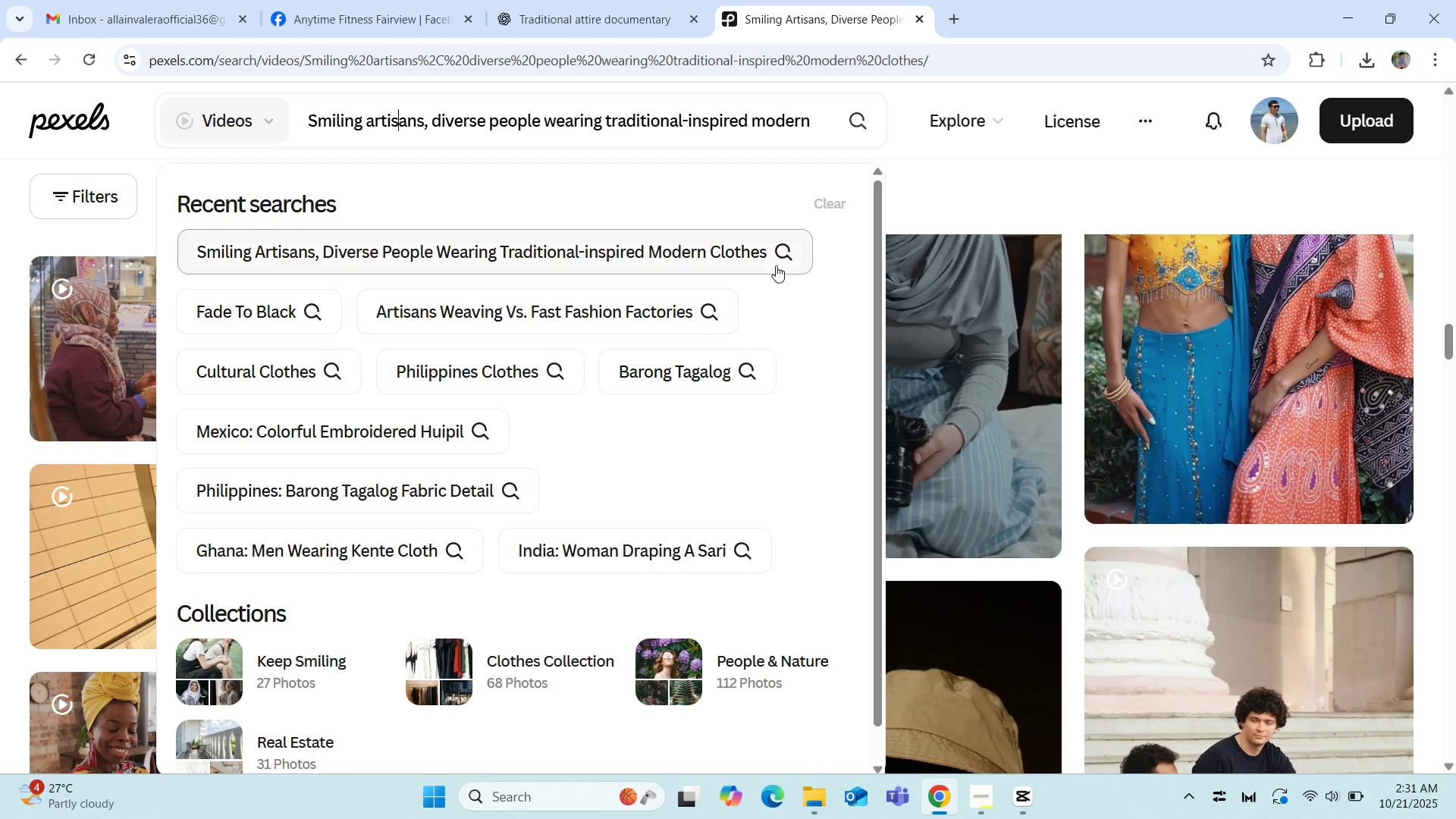 
wait(8.89)
 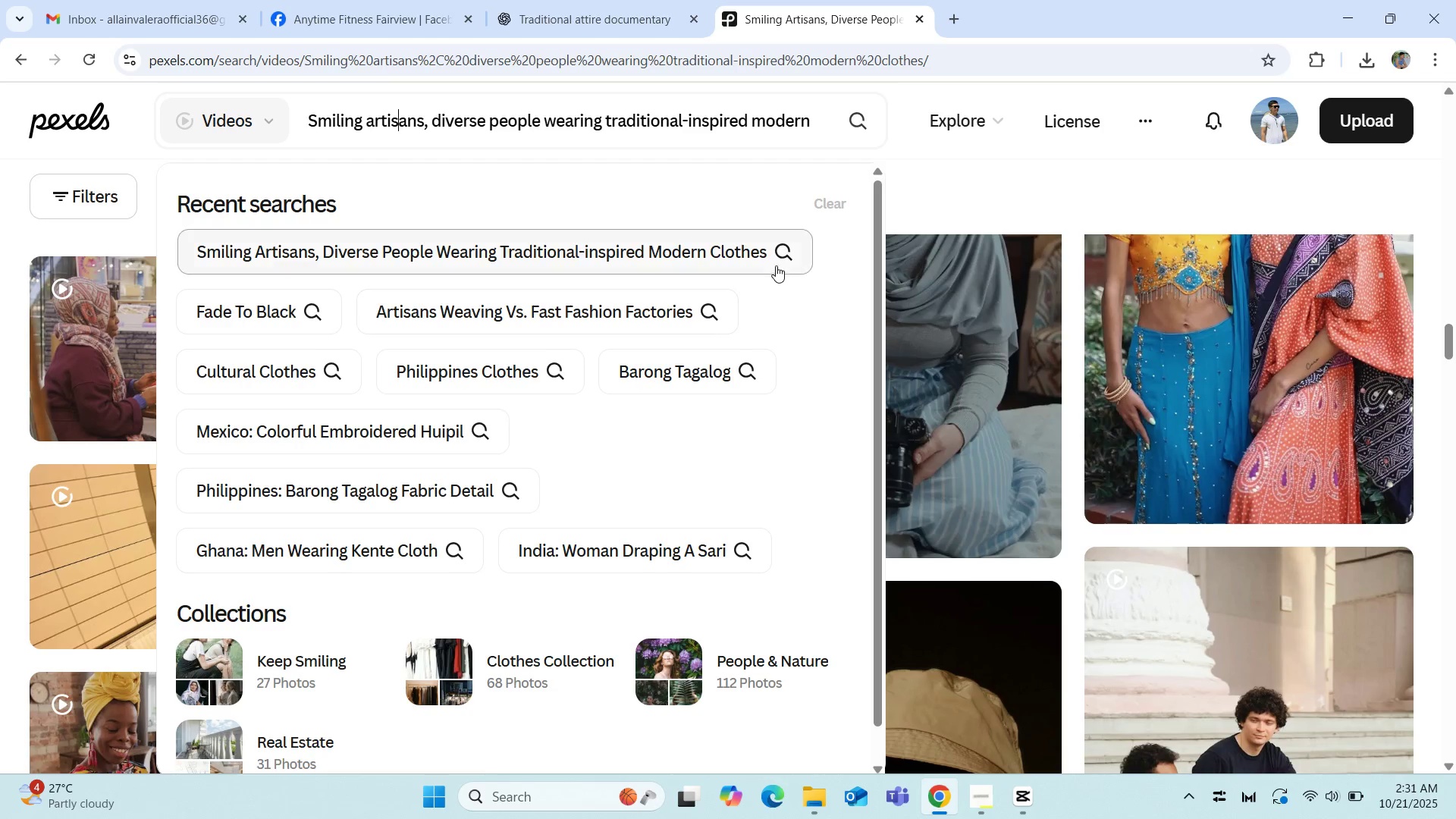 
left_click_drag(start_coordinate=[813, 123], to_coordinate=[350, 147])
 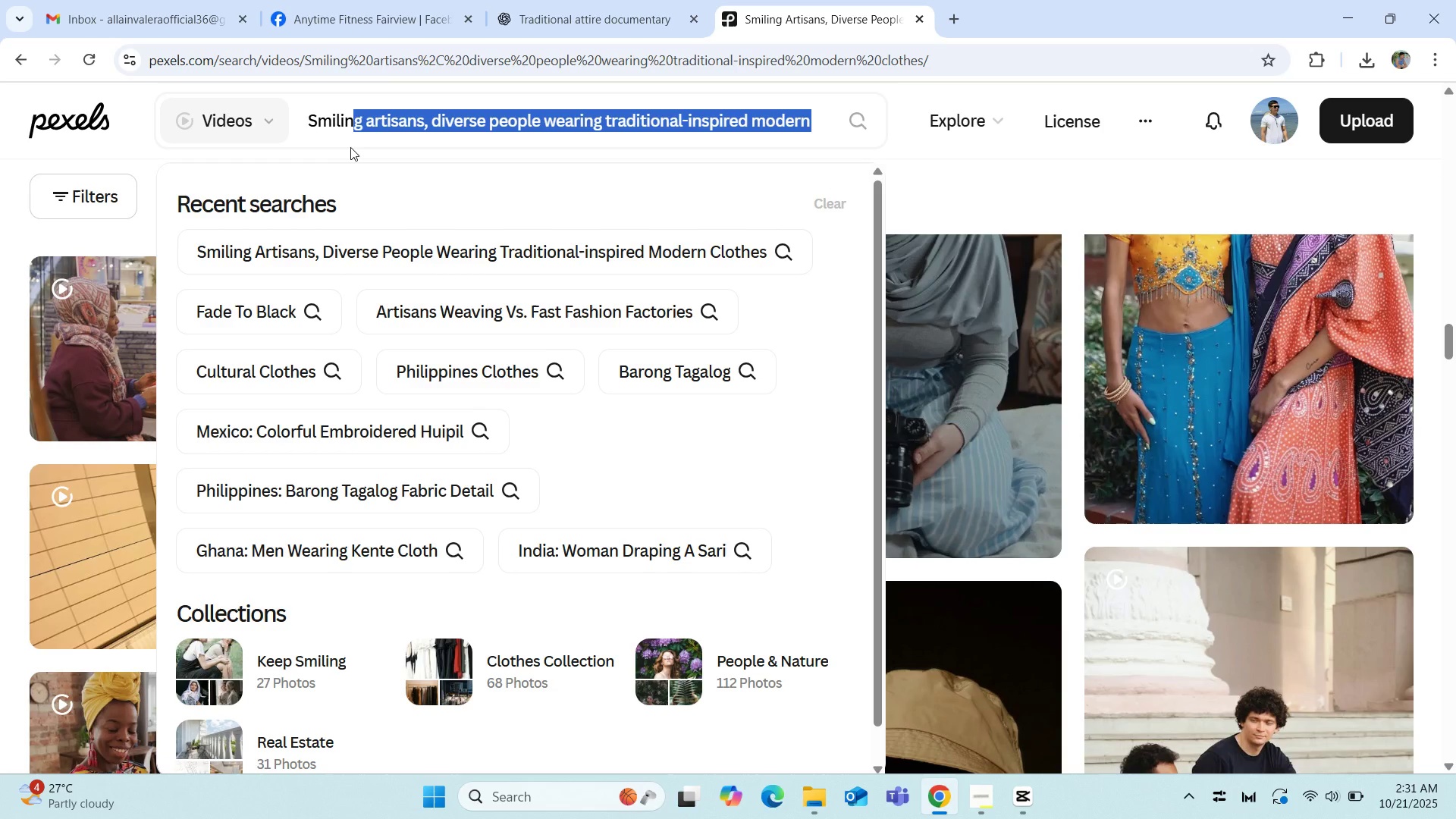 
key(Backspace)
key(Backspace)
key(Backspace)
key(Backspace)
key(Backspace)
key(Backspace)
key(Backspace)
key(Backspace)
key(Backspace)
key(Backspace)
key(Backspace)
type(arabic )
 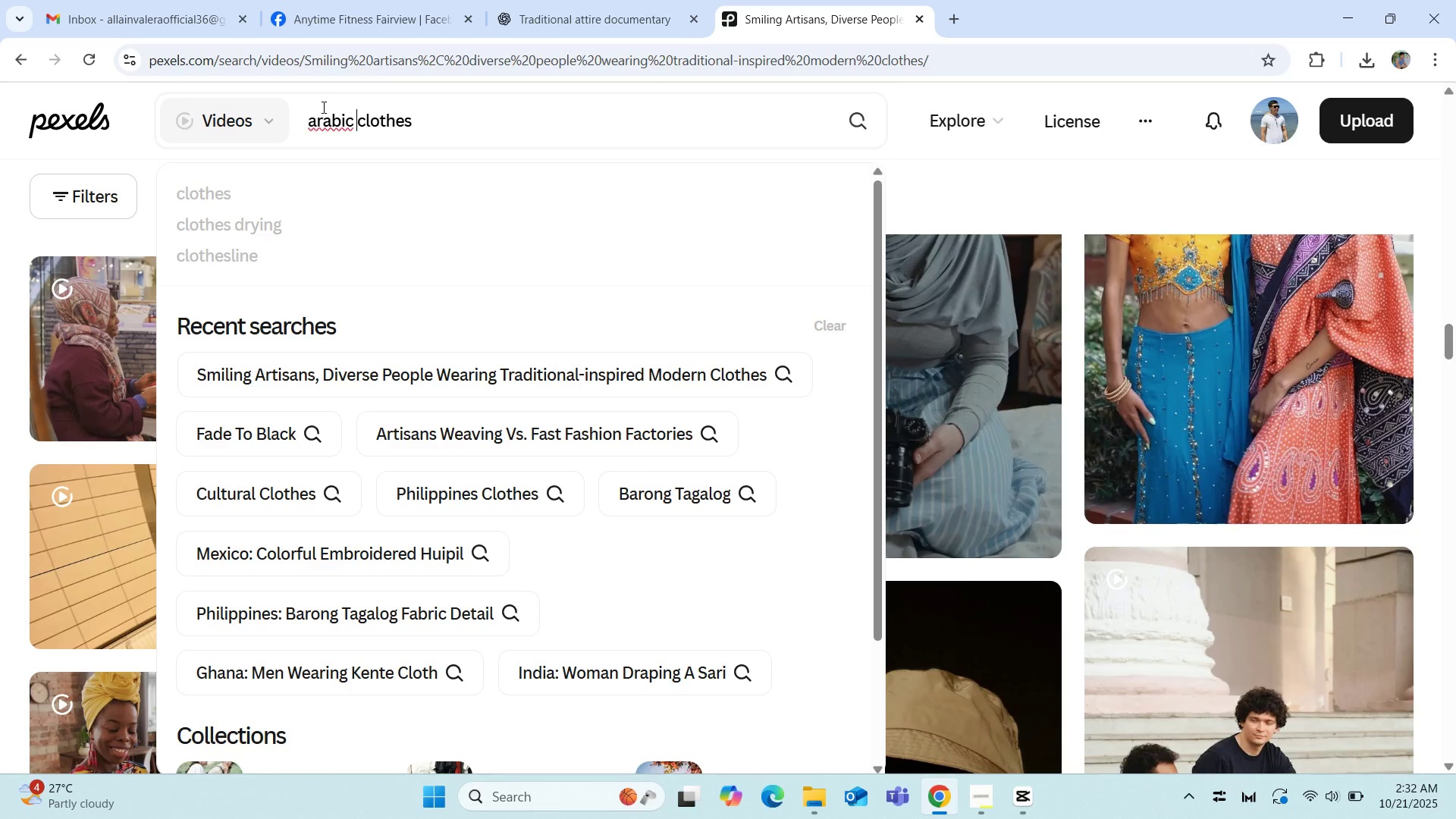 
key(Enter)
 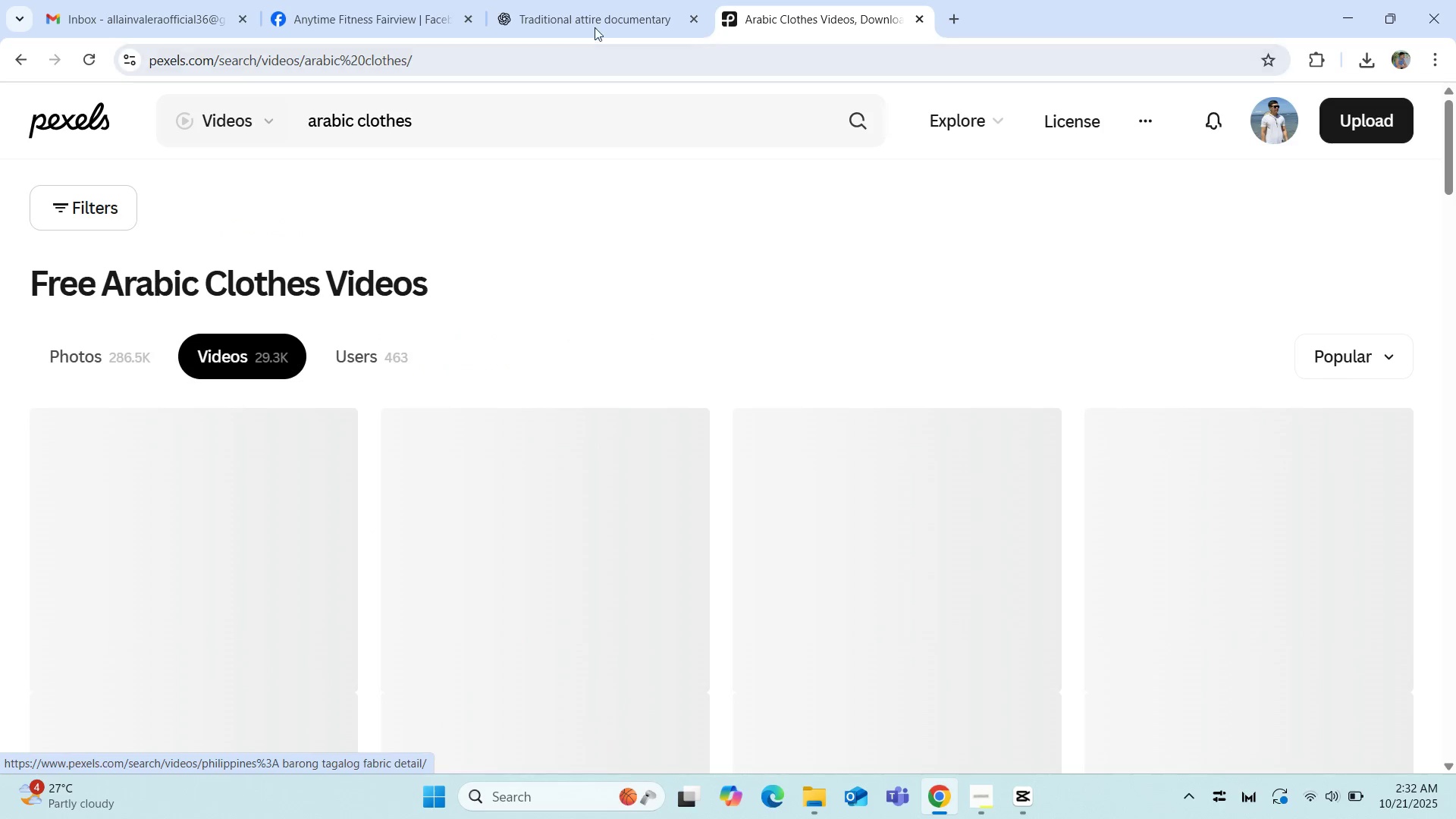 
scroll: coordinate [14, 422], scroll_direction: down, amount: 10.0
 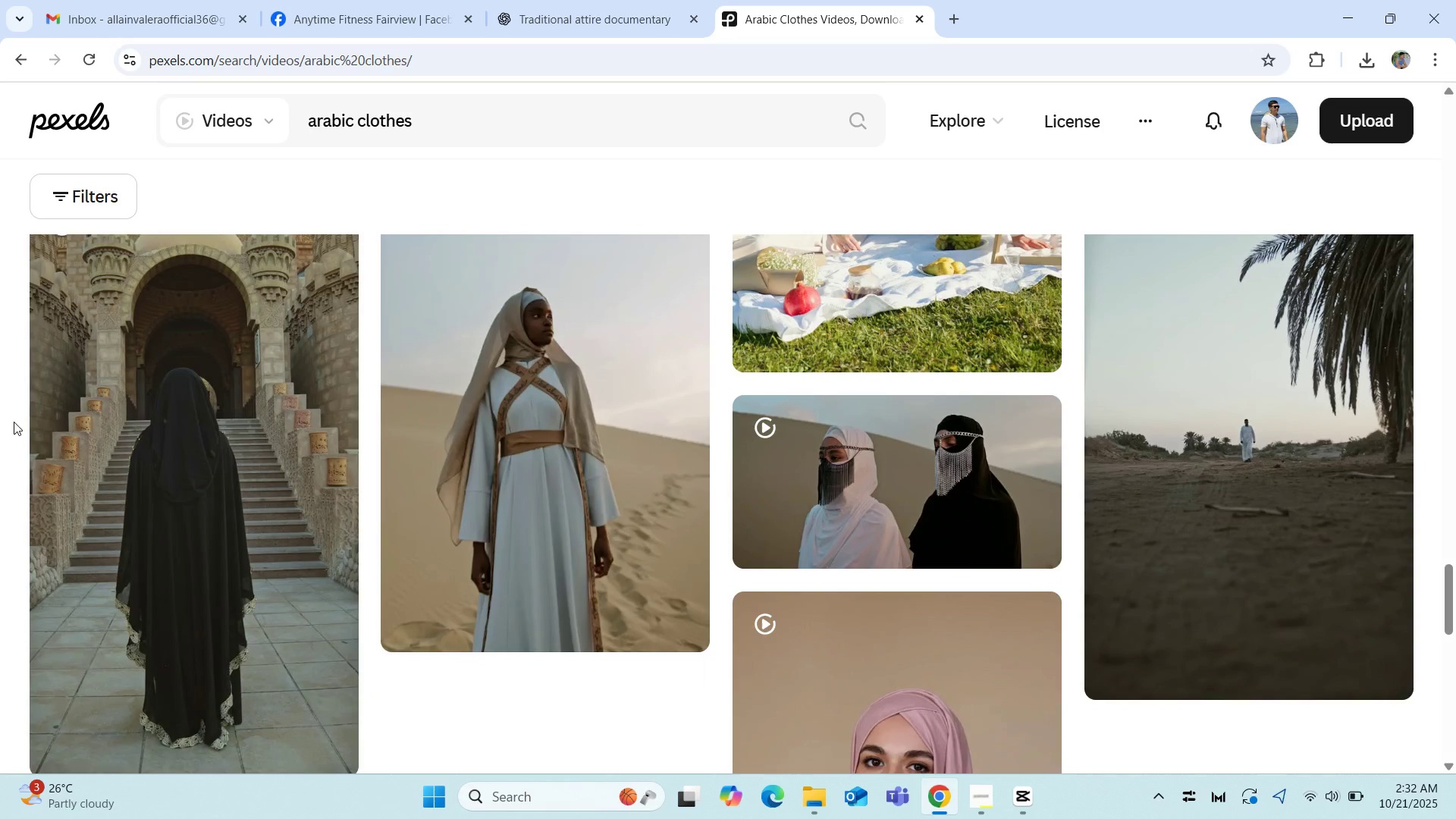 
scroll: coordinate [14, 422], scroll_direction: down, amount: 3.0
 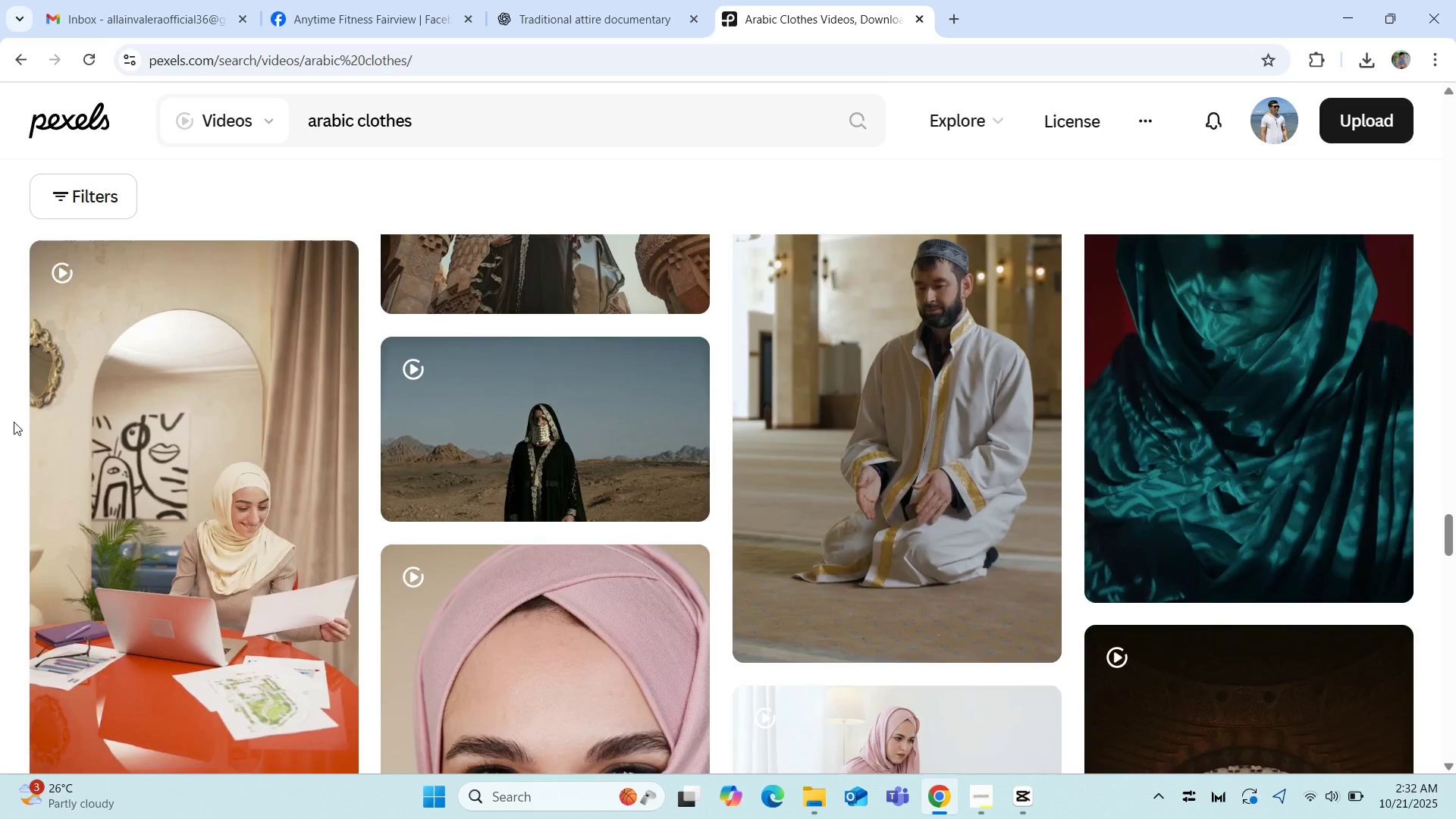 
scroll: coordinate [14, 422], scroll_direction: up, amount: 2.0
 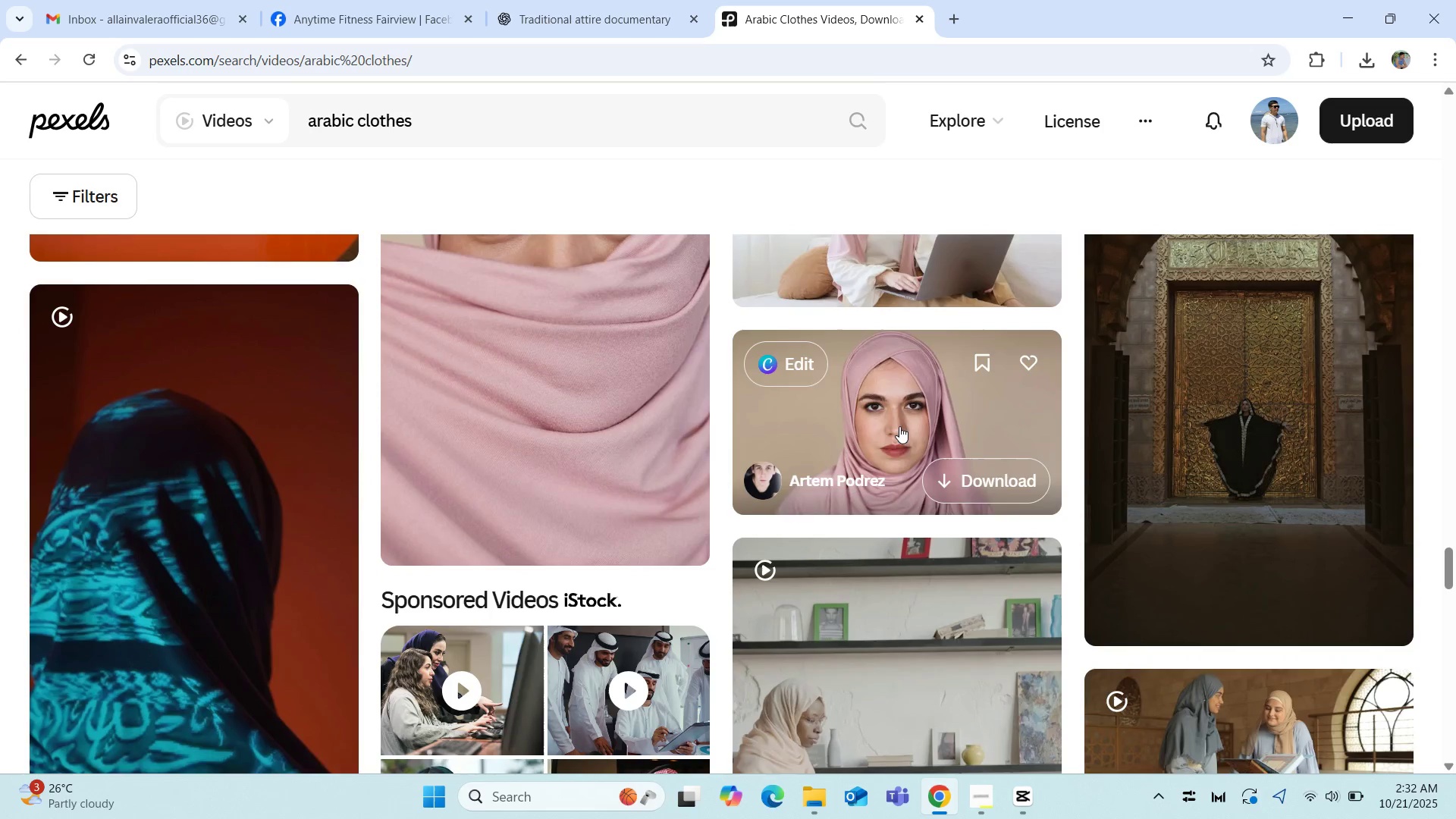 
left_click([899, 426])
 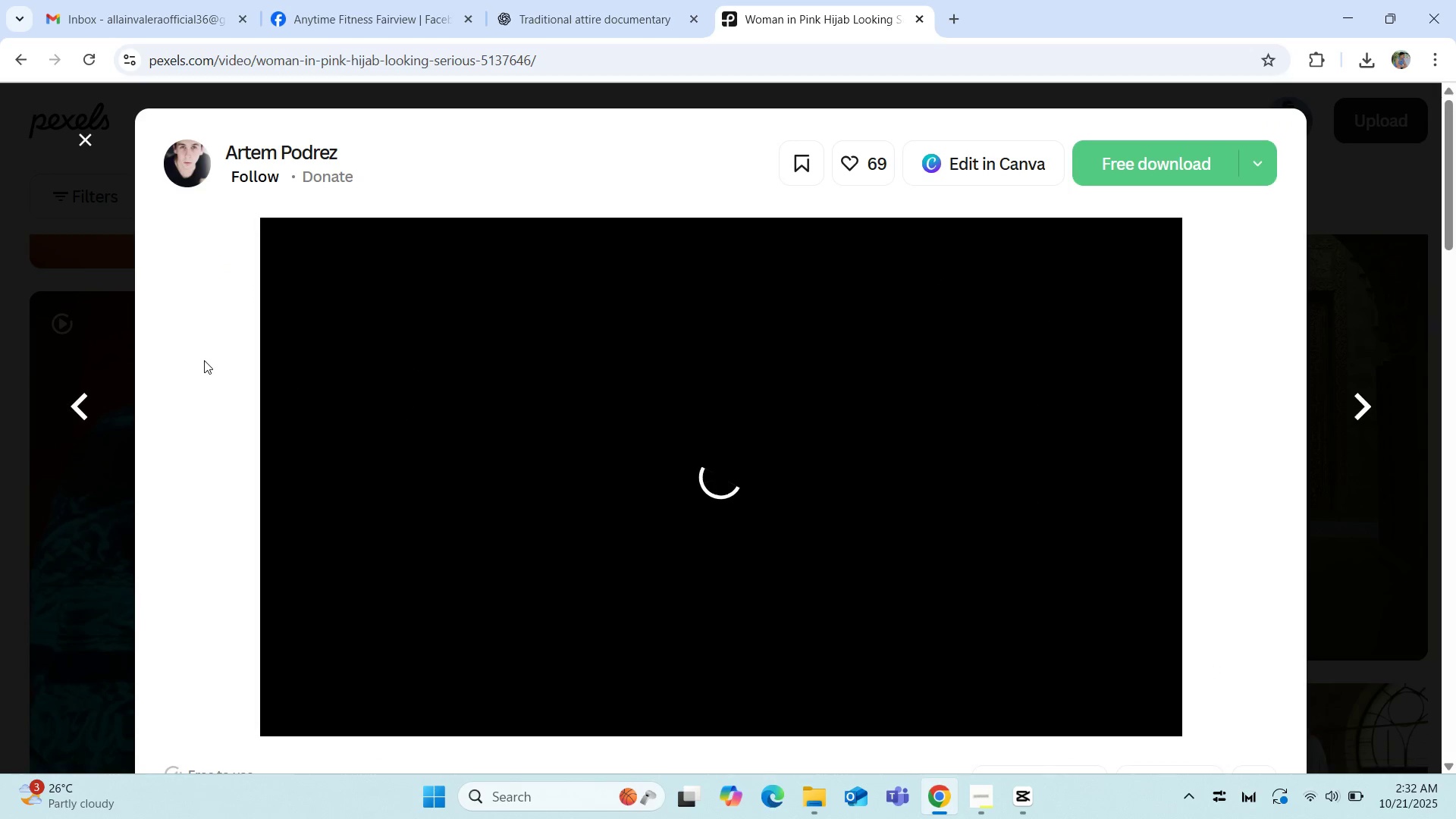 
wait(6.53)
 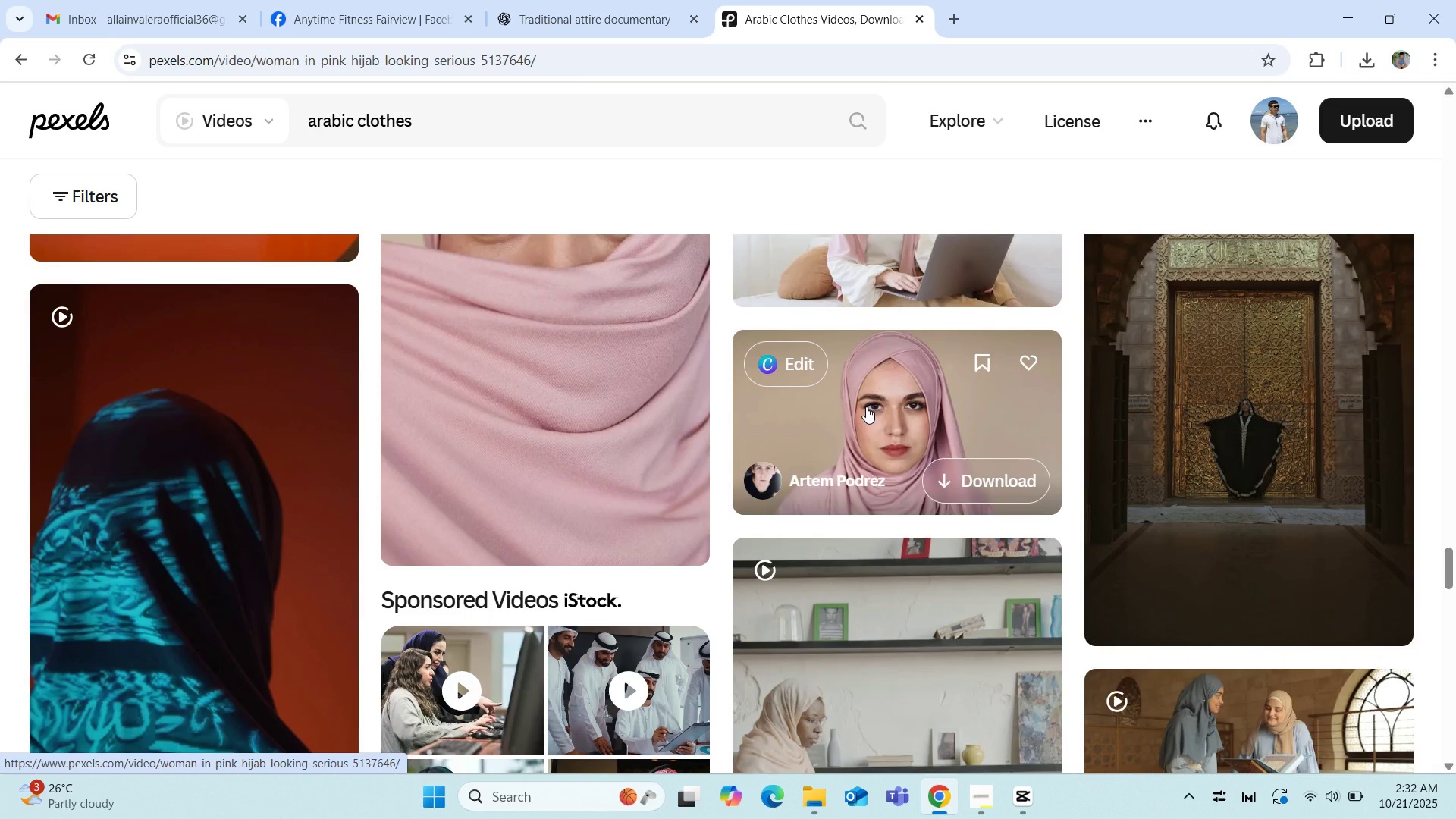 
left_click([1137, 187])
 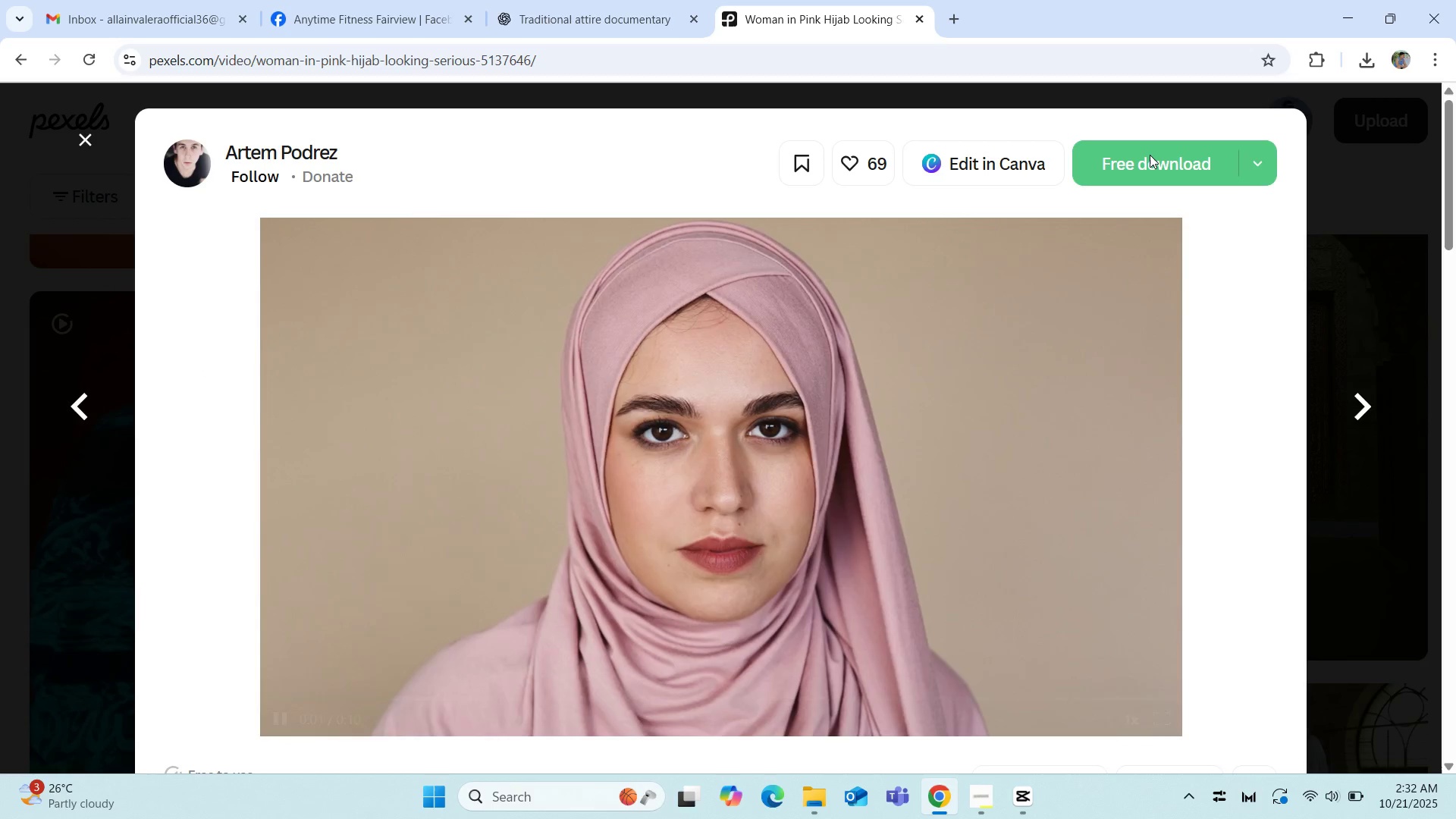 
left_click([1150, 155])
 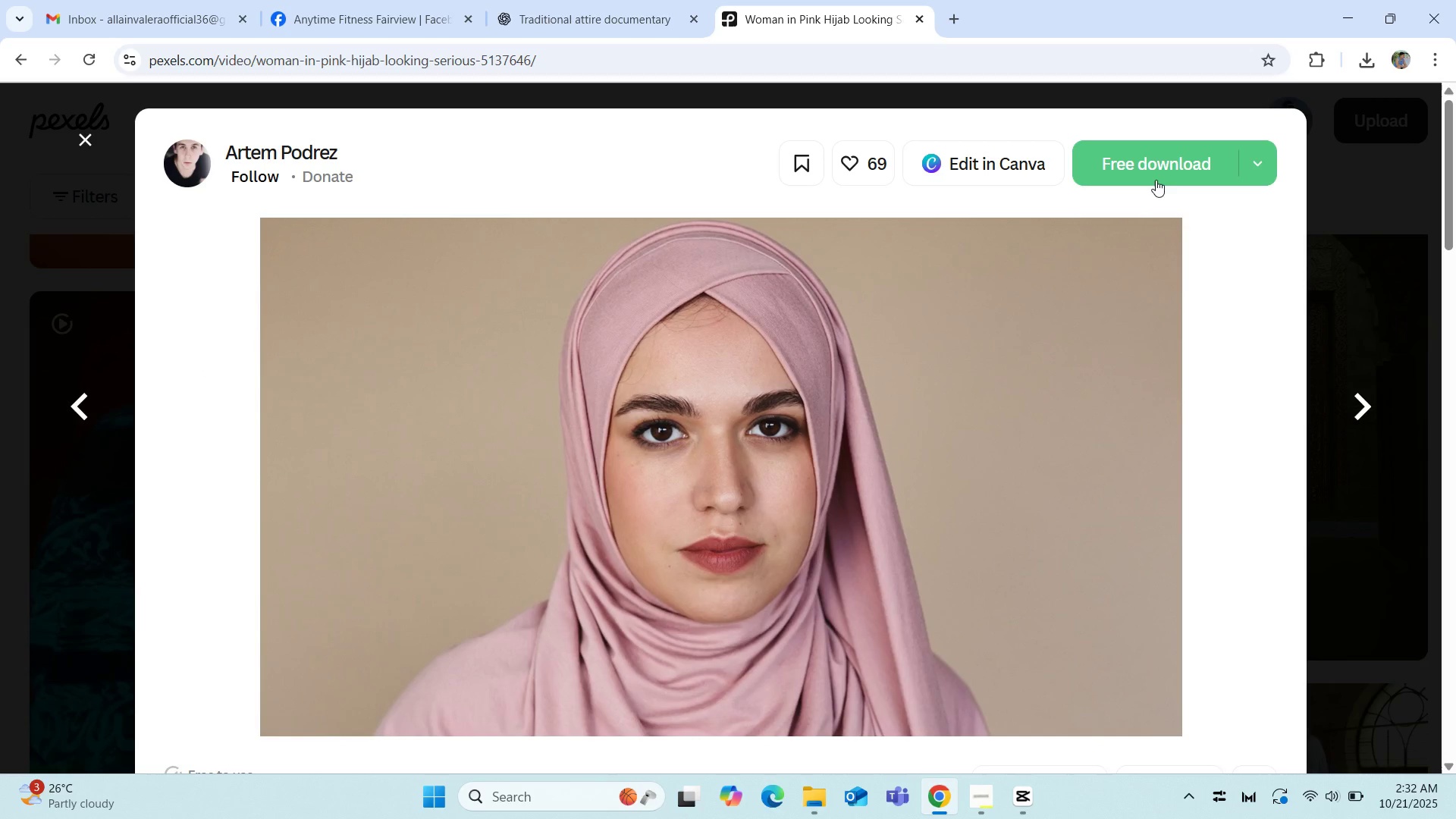 
left_click([1167, 168])
 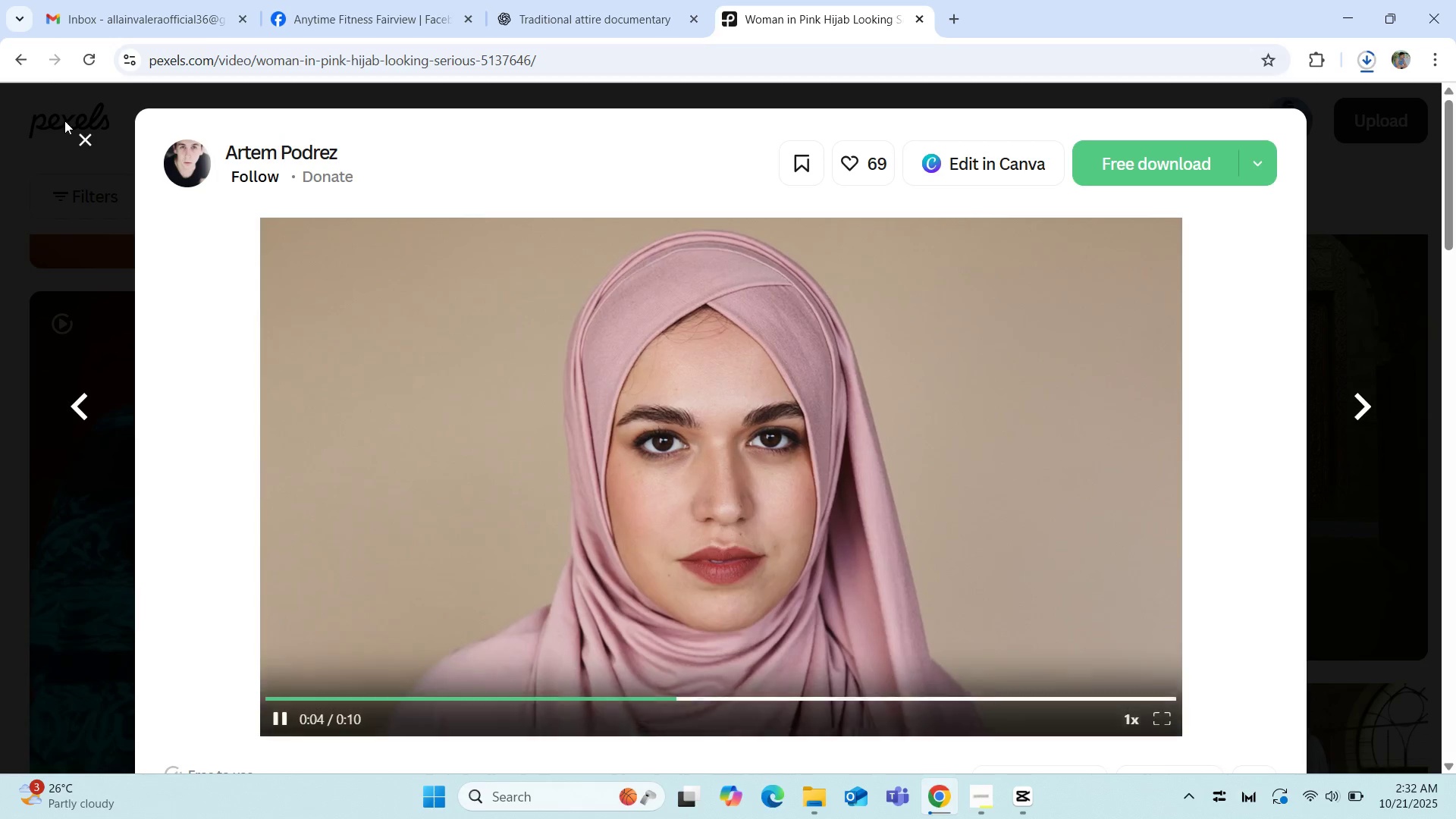 
left_click([81, 142])
 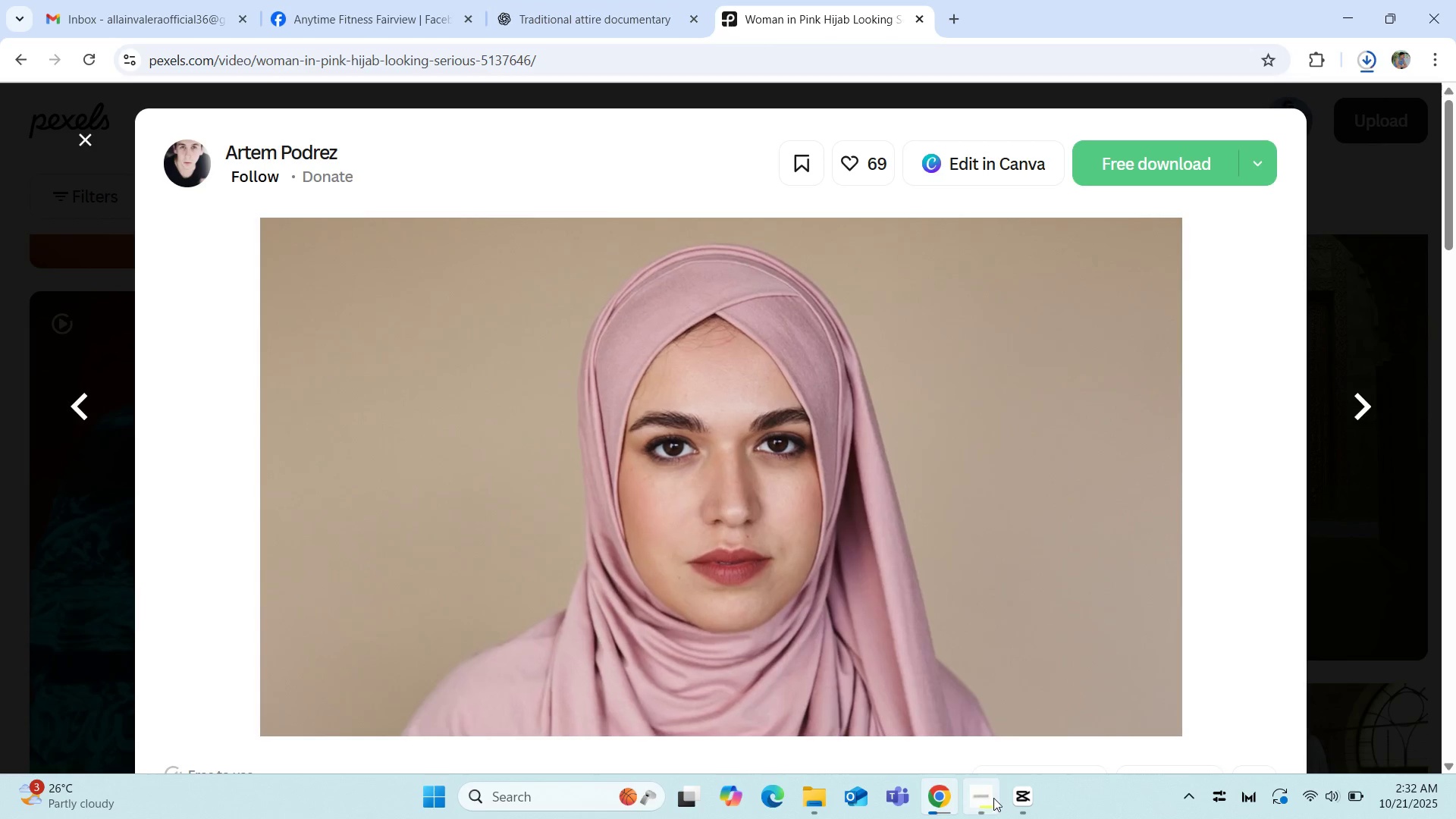 
left_click([1027, 796])
 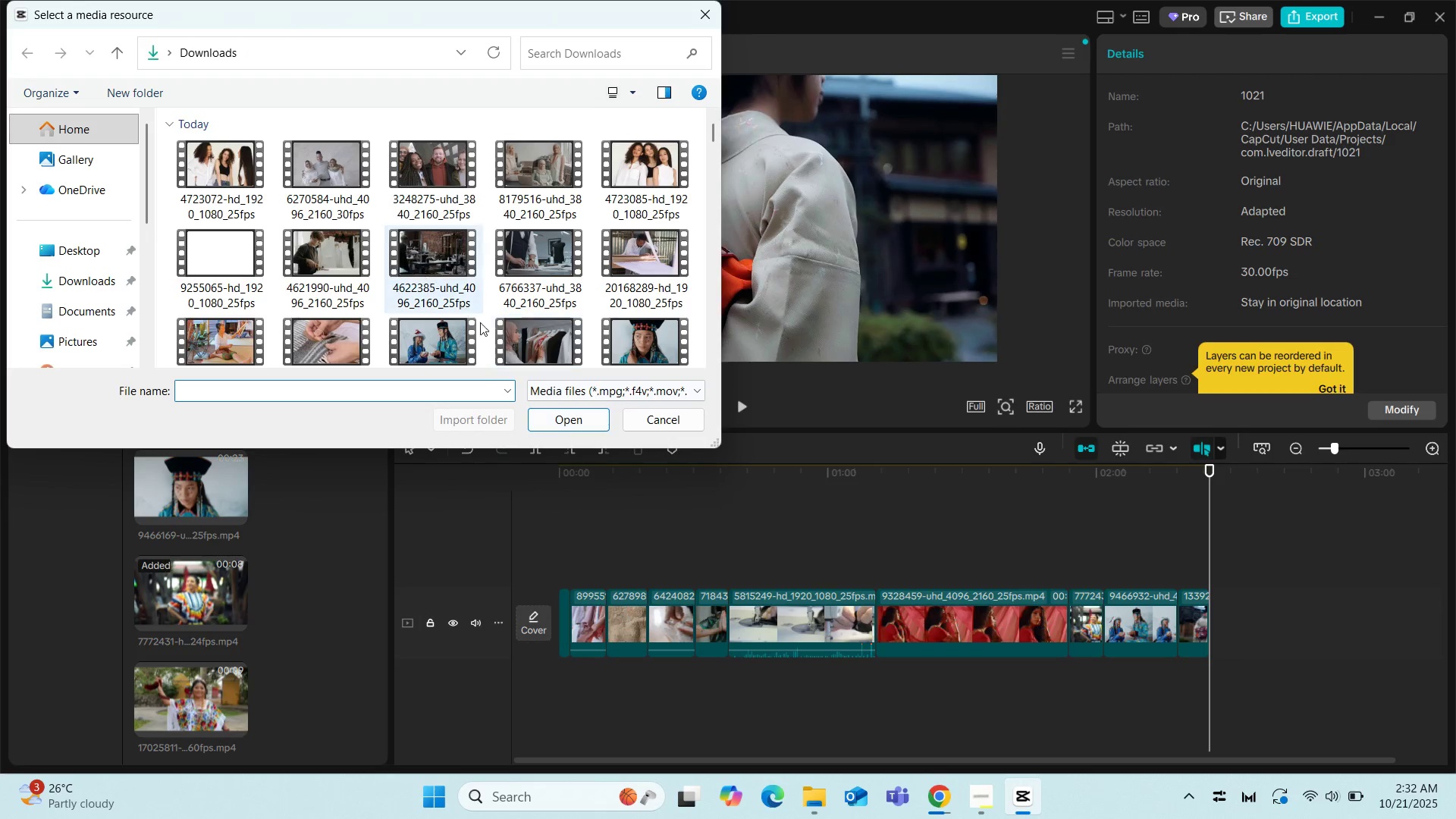 
left_click([645, 415])
 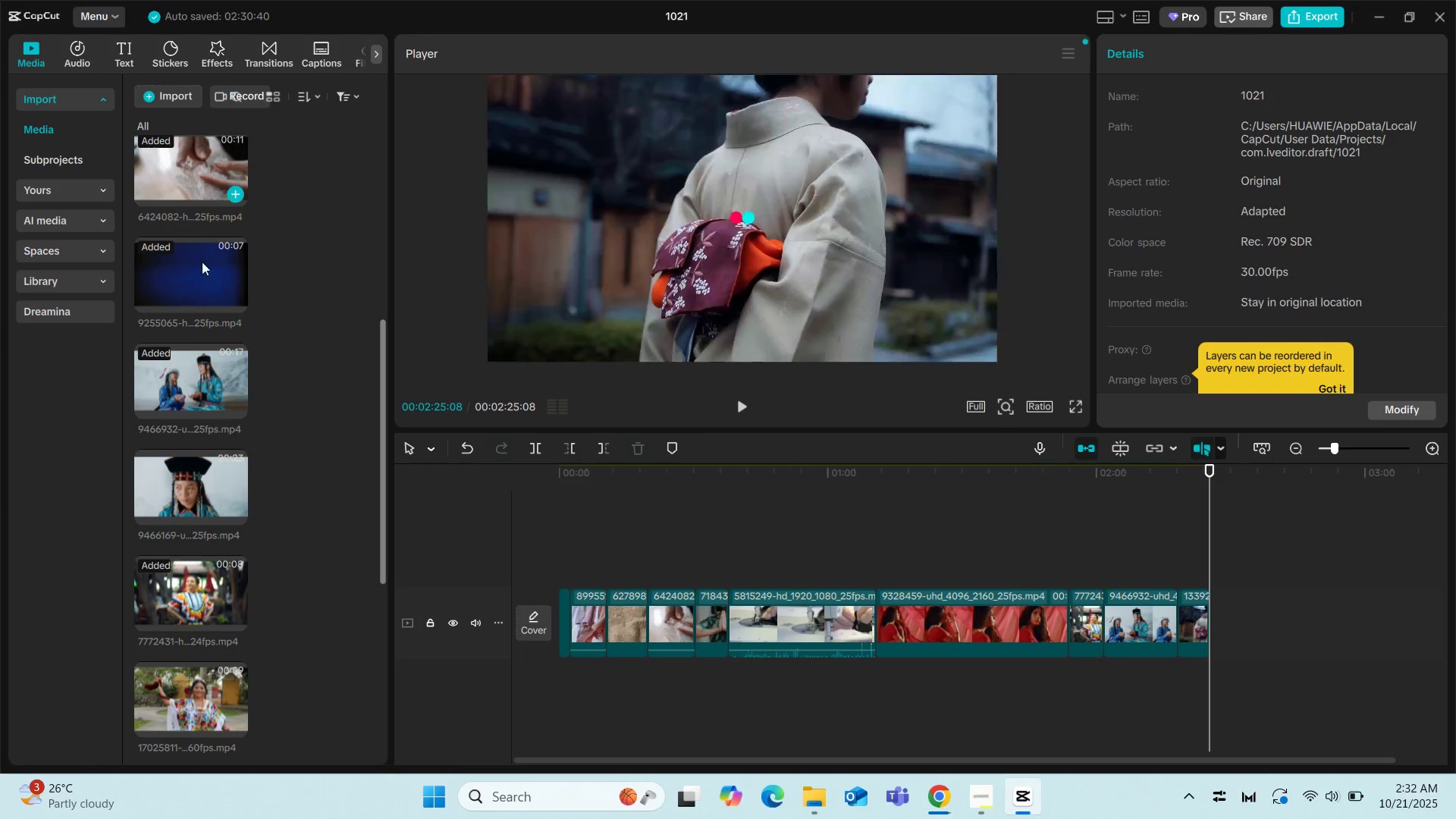 
scroll: coordinate [237, 459], scroll_direction: up, amount: 4.0
 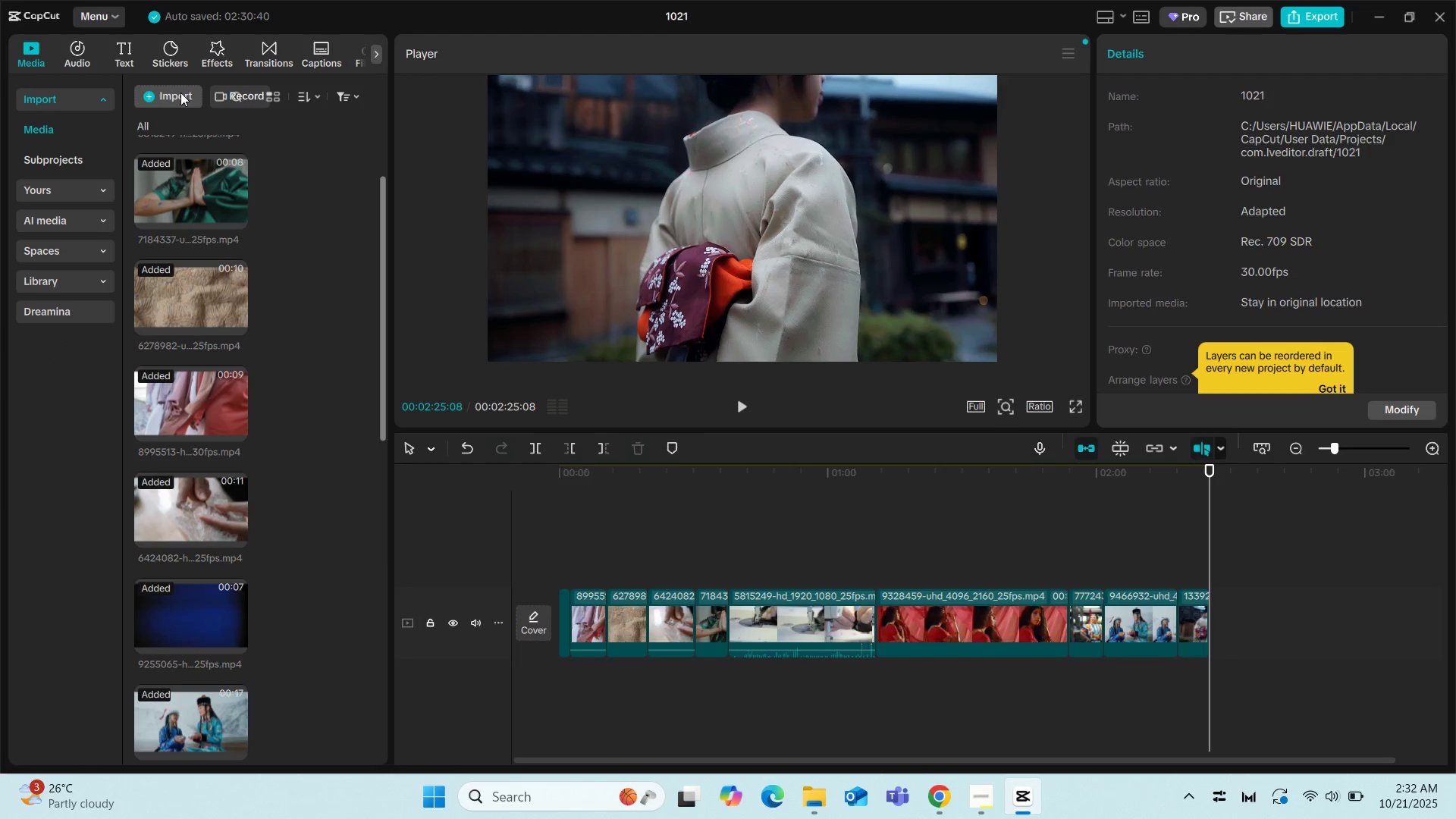 
left_click([180, 93])
 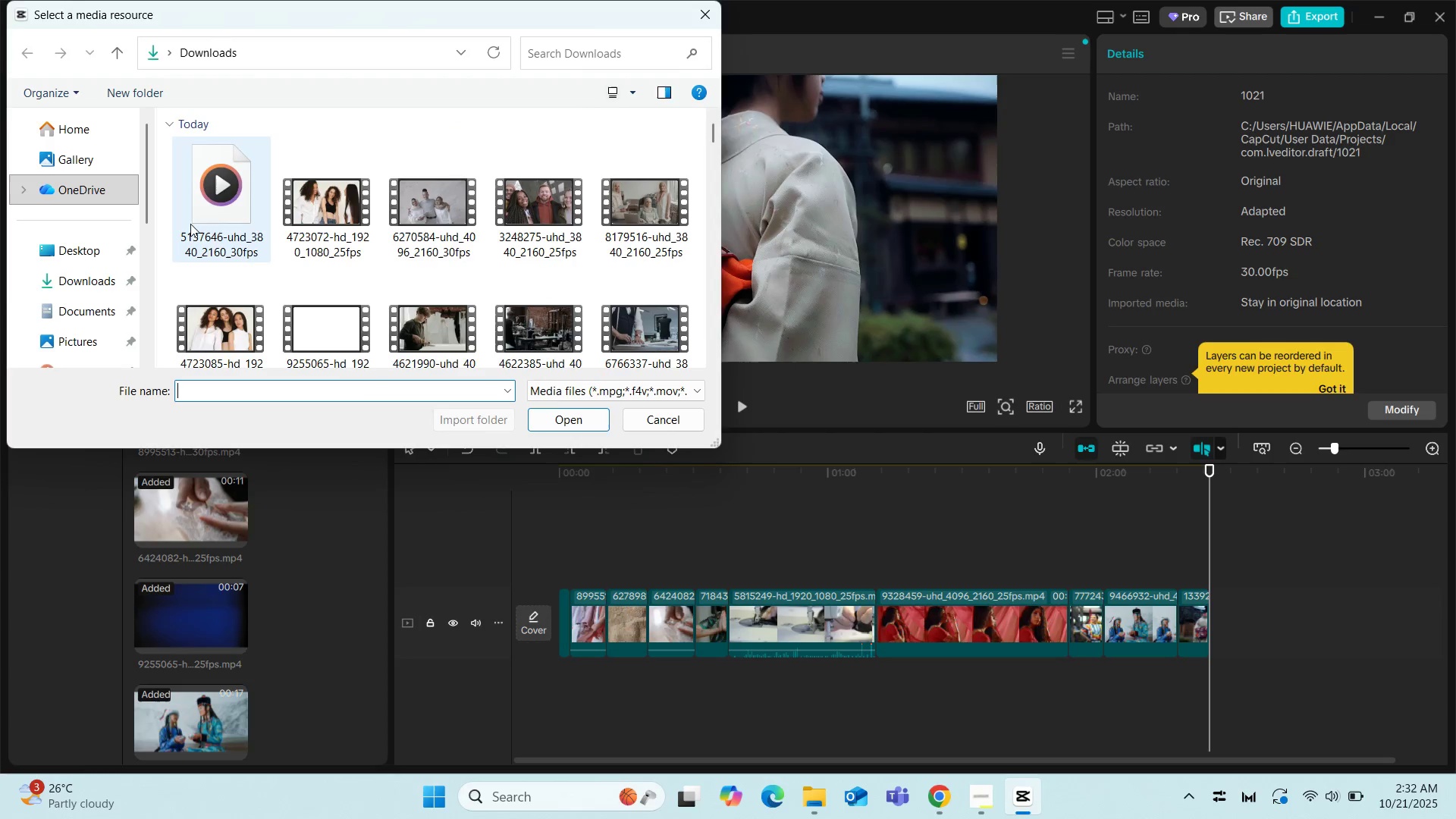 
mouse_move([215, 174])
 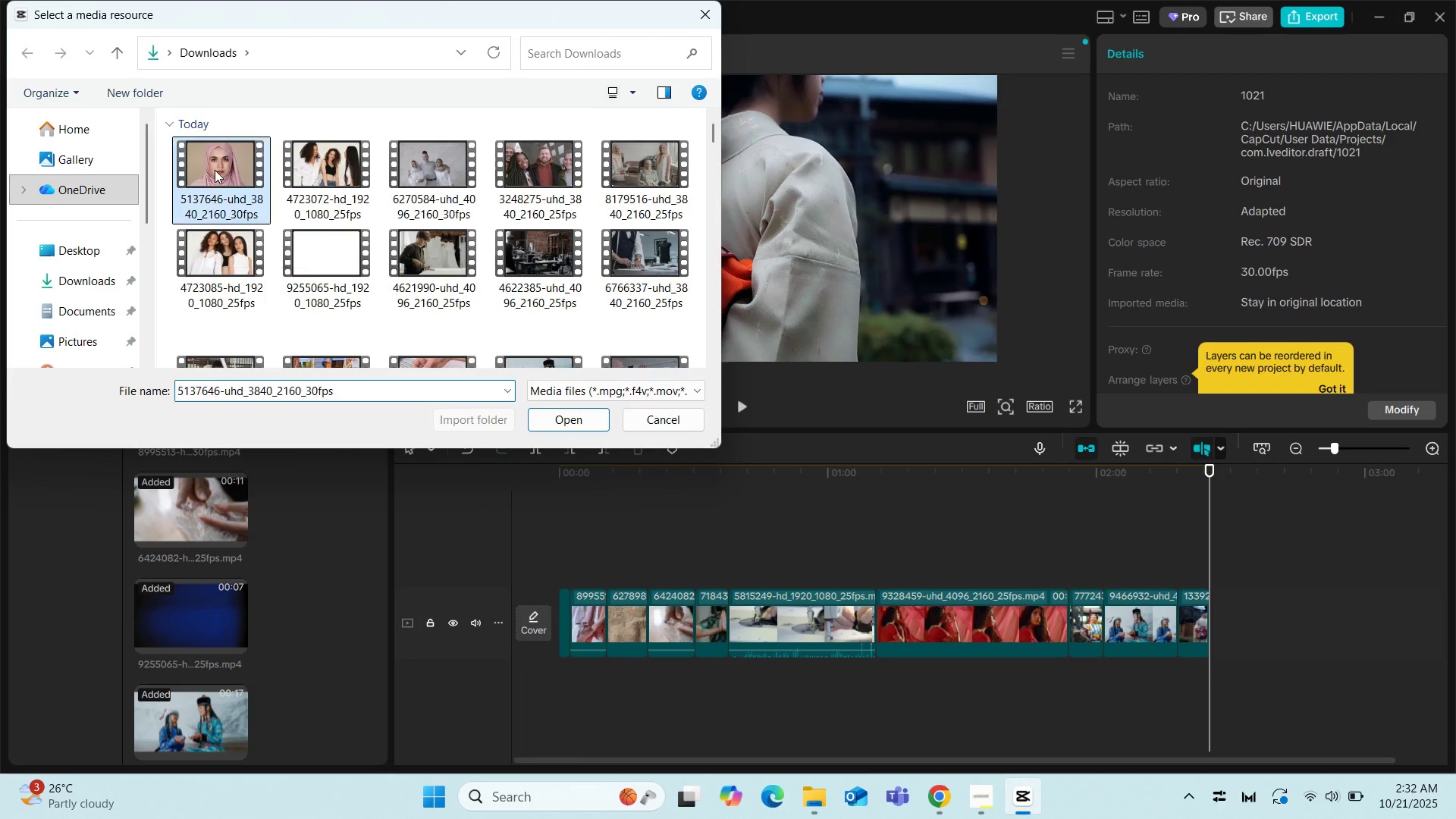 
left_click([215, 170])
 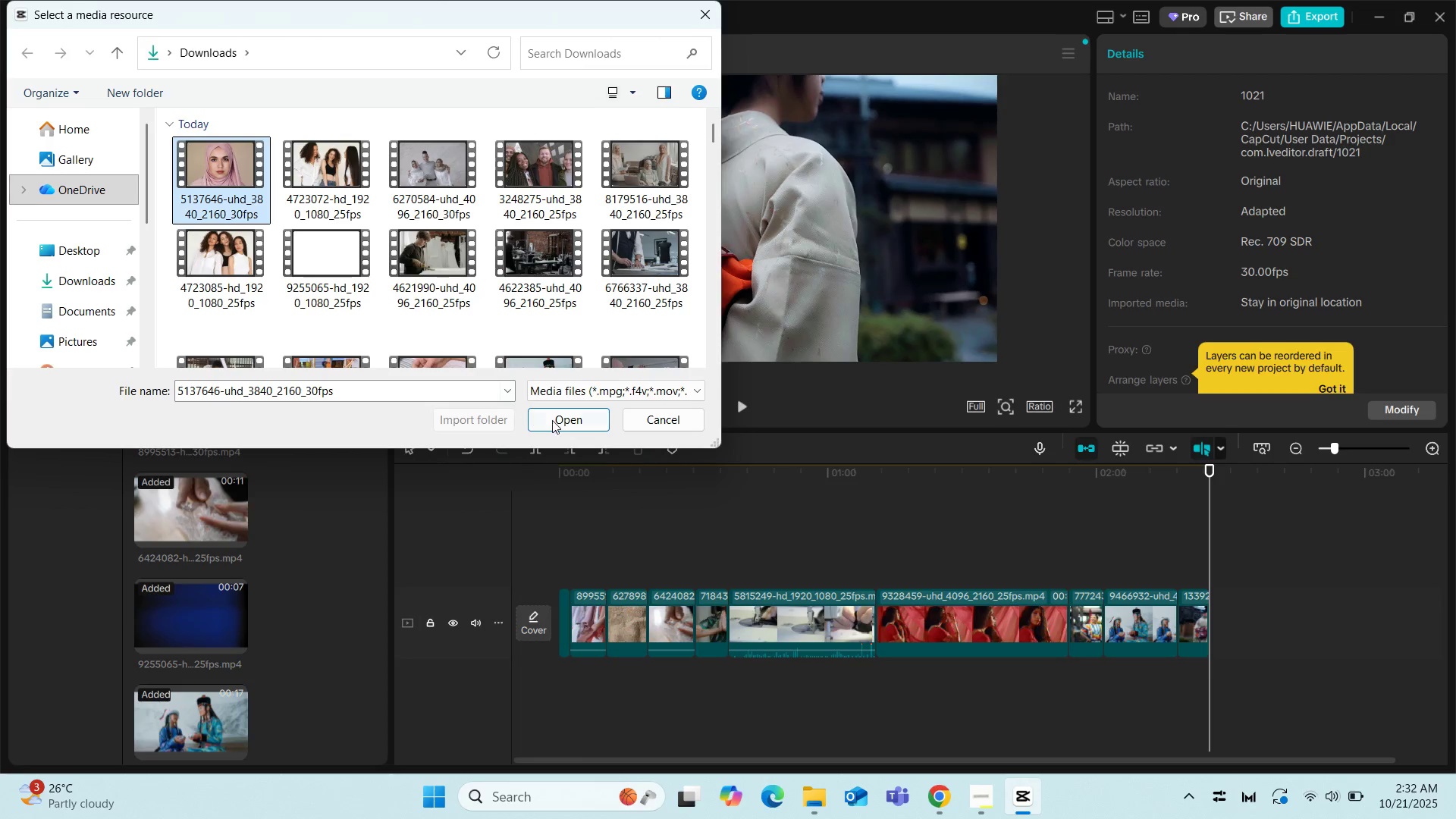 
left_click([554, 420])
 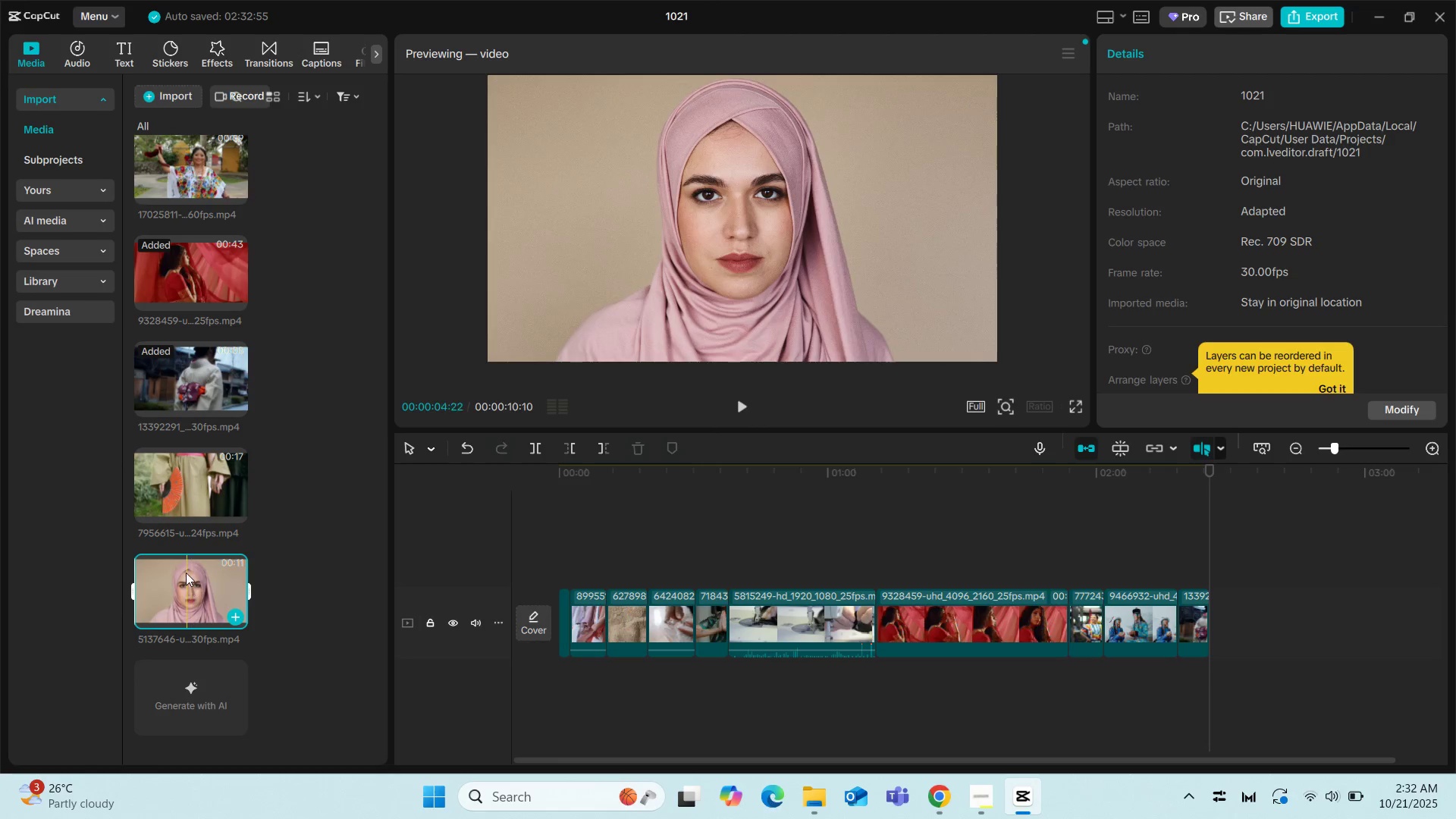 
left_click_drag(start_coordinate=[184, 595], to_coordinate=[1212, 623])
 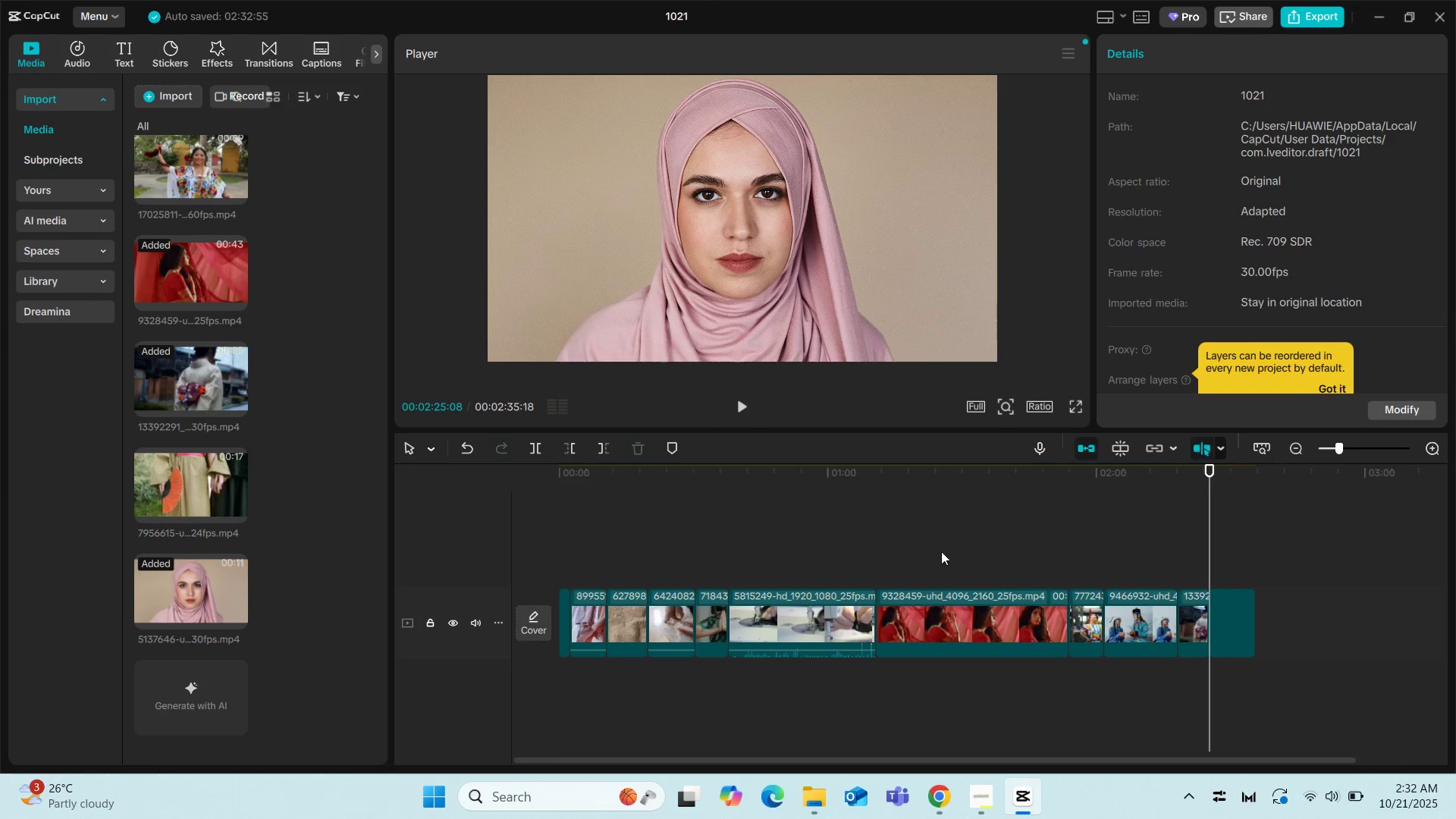 
left_click([970, 540])
 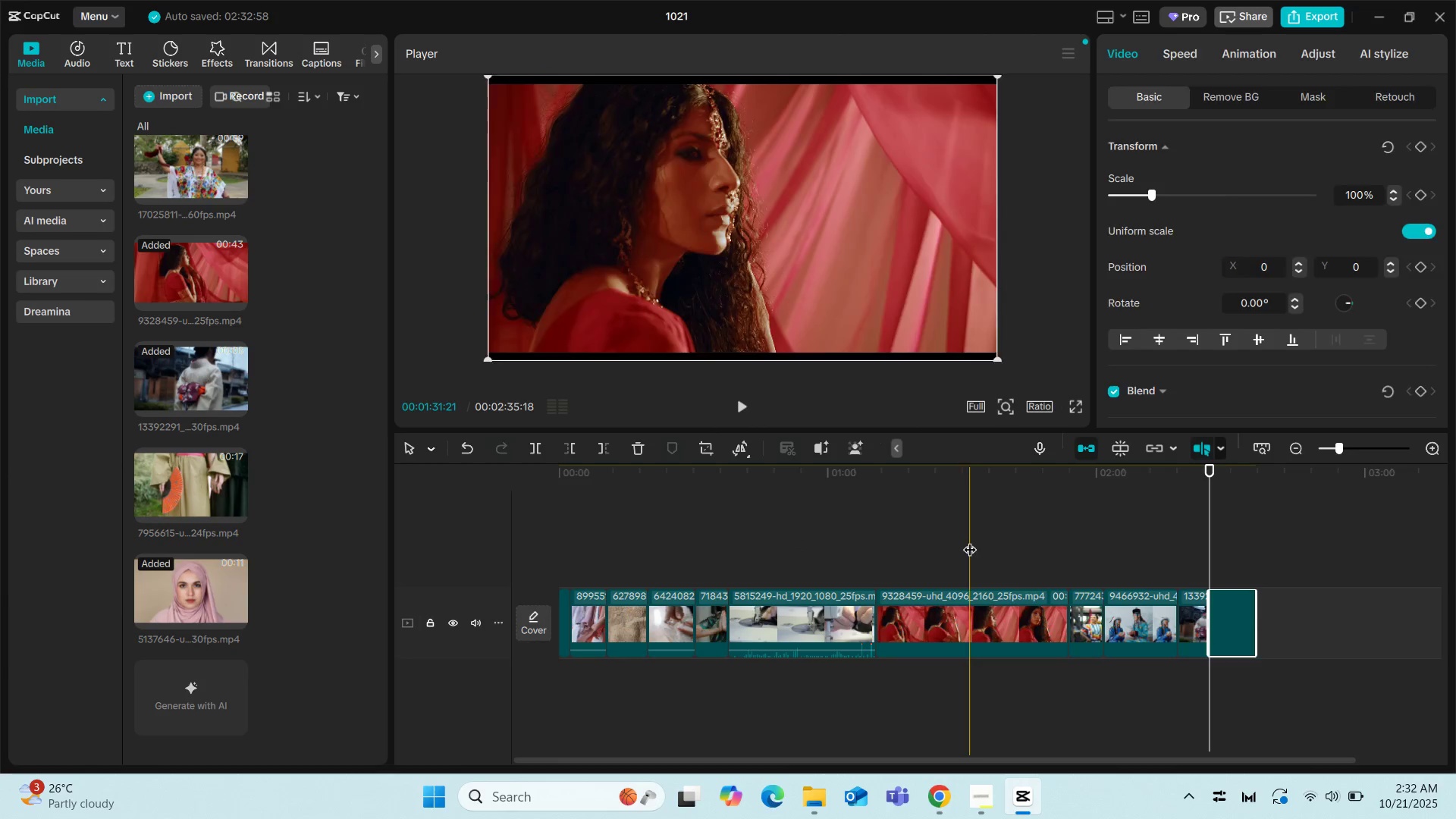 
key(Space)
 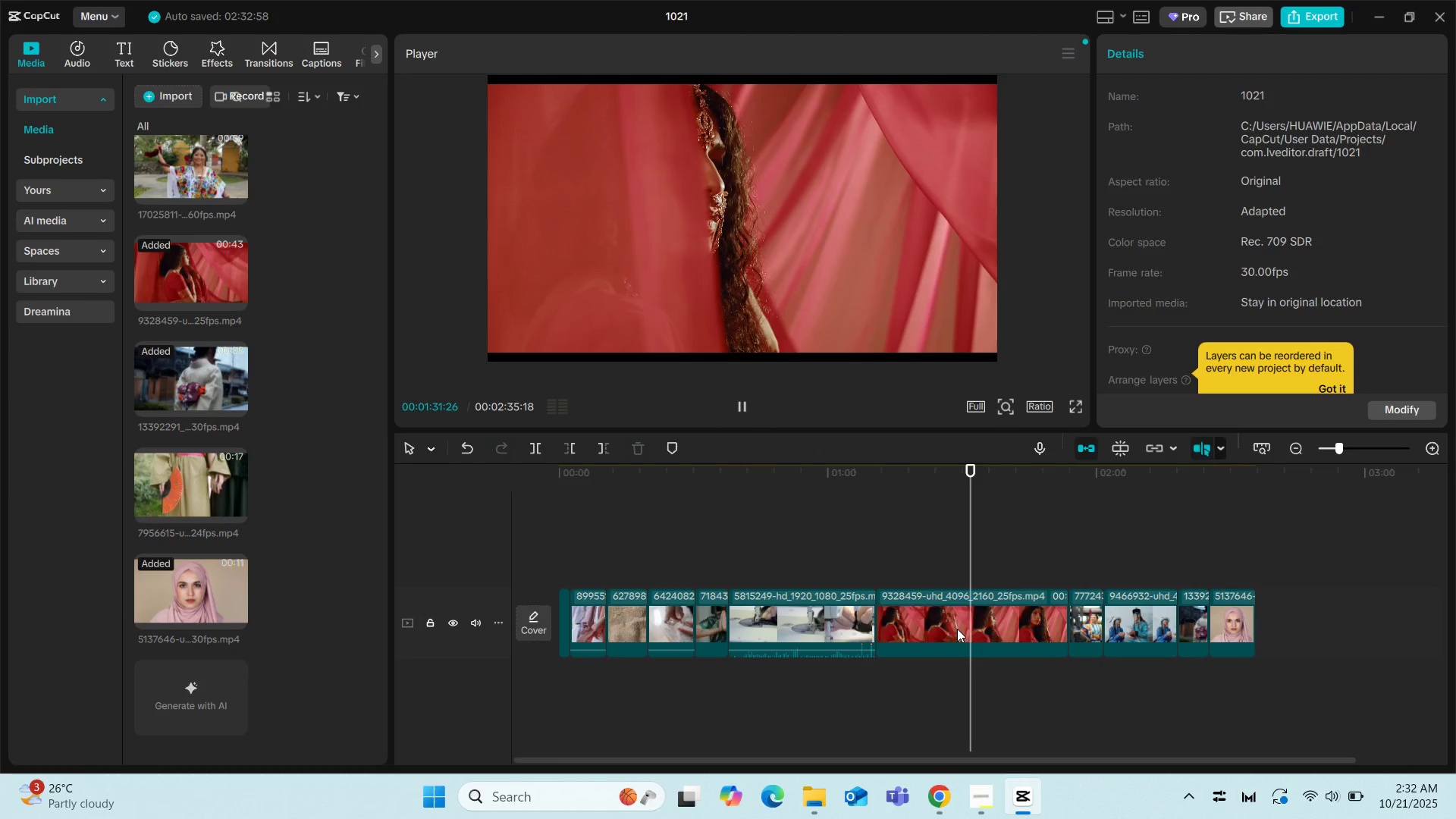 
left_click([957, 629])
 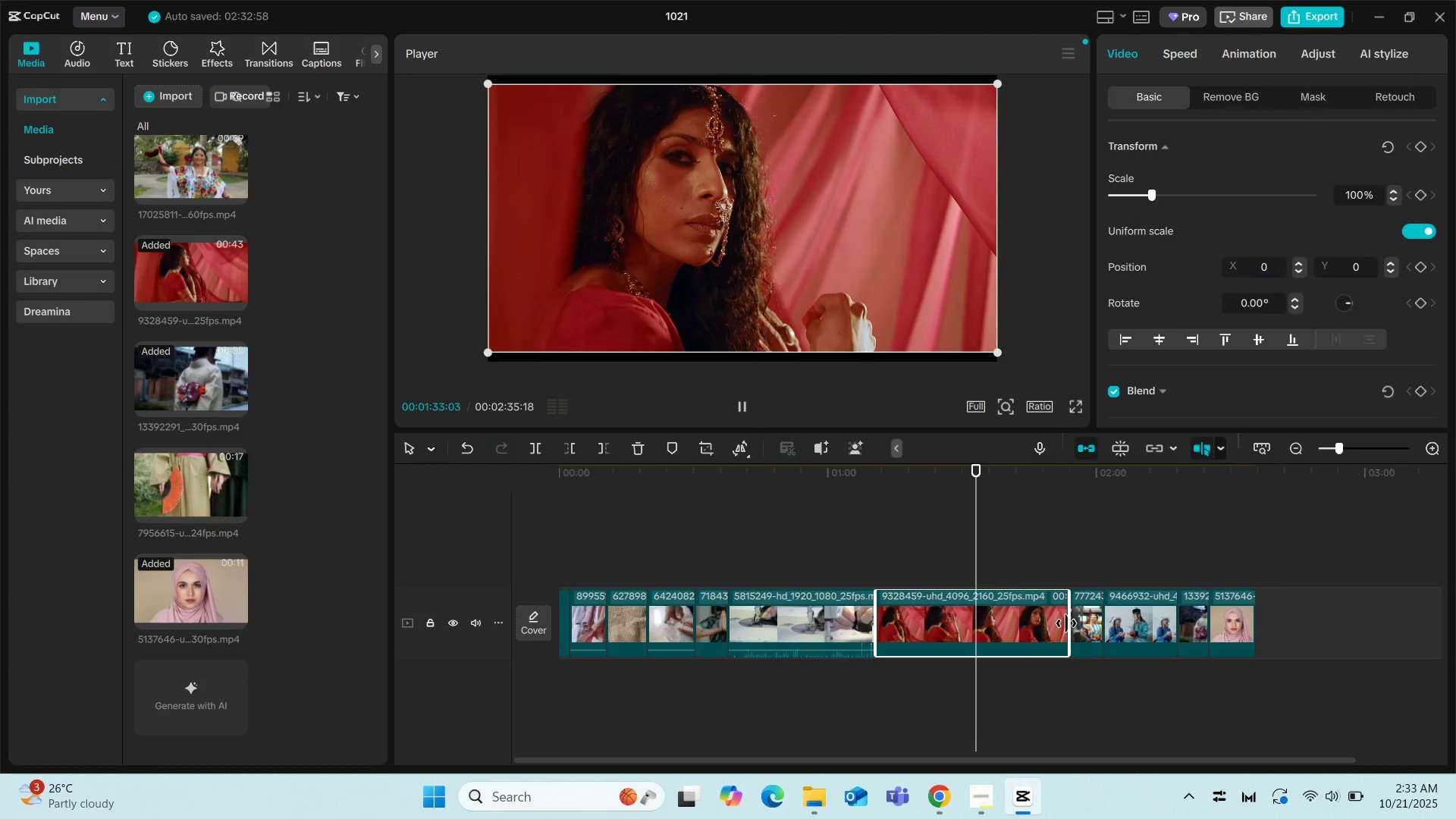 
left_click_drag(start_coordinate=[1067, 623], to_coordinate=[921, 611])
 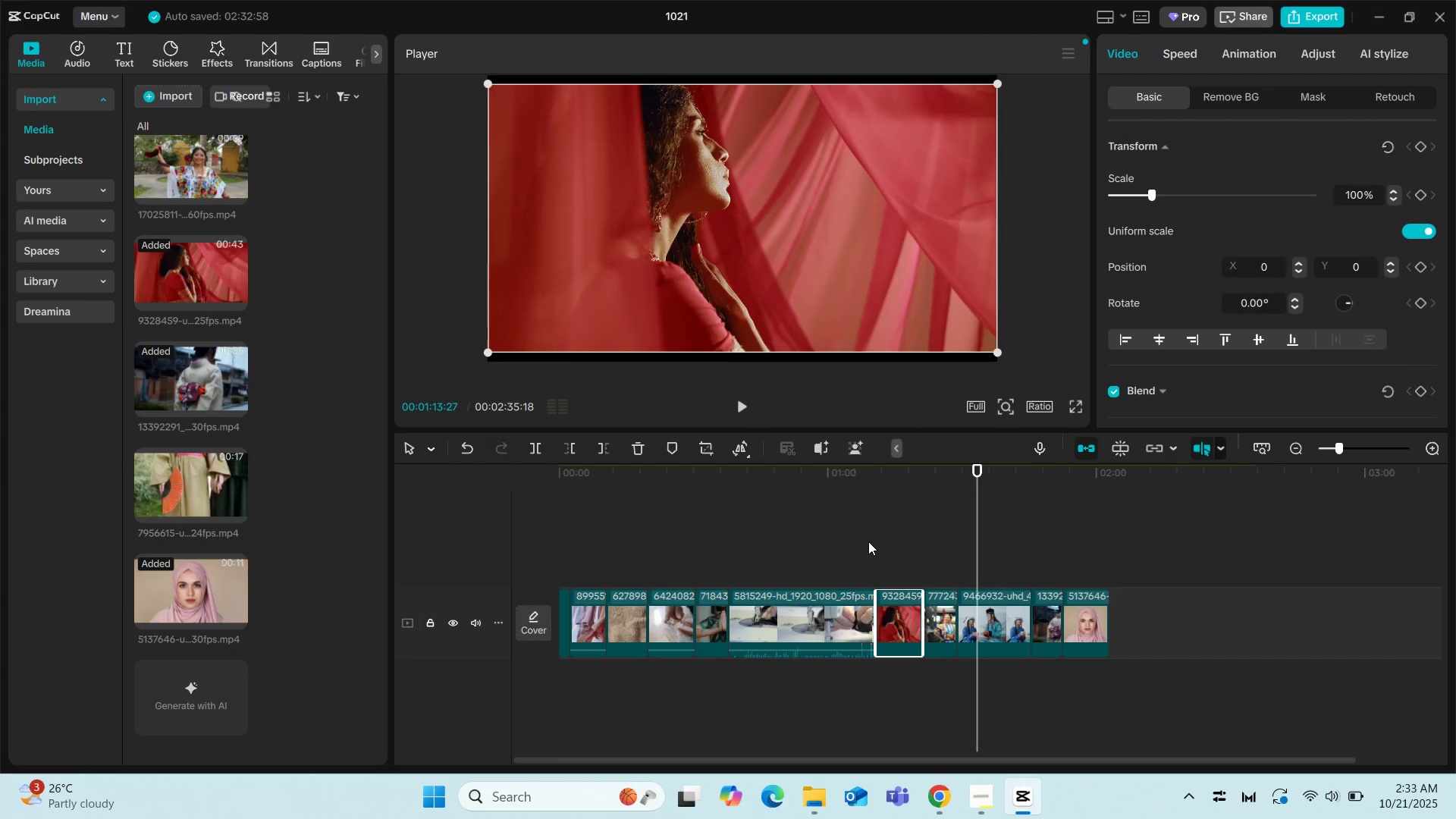 
left_click([868, 541])
 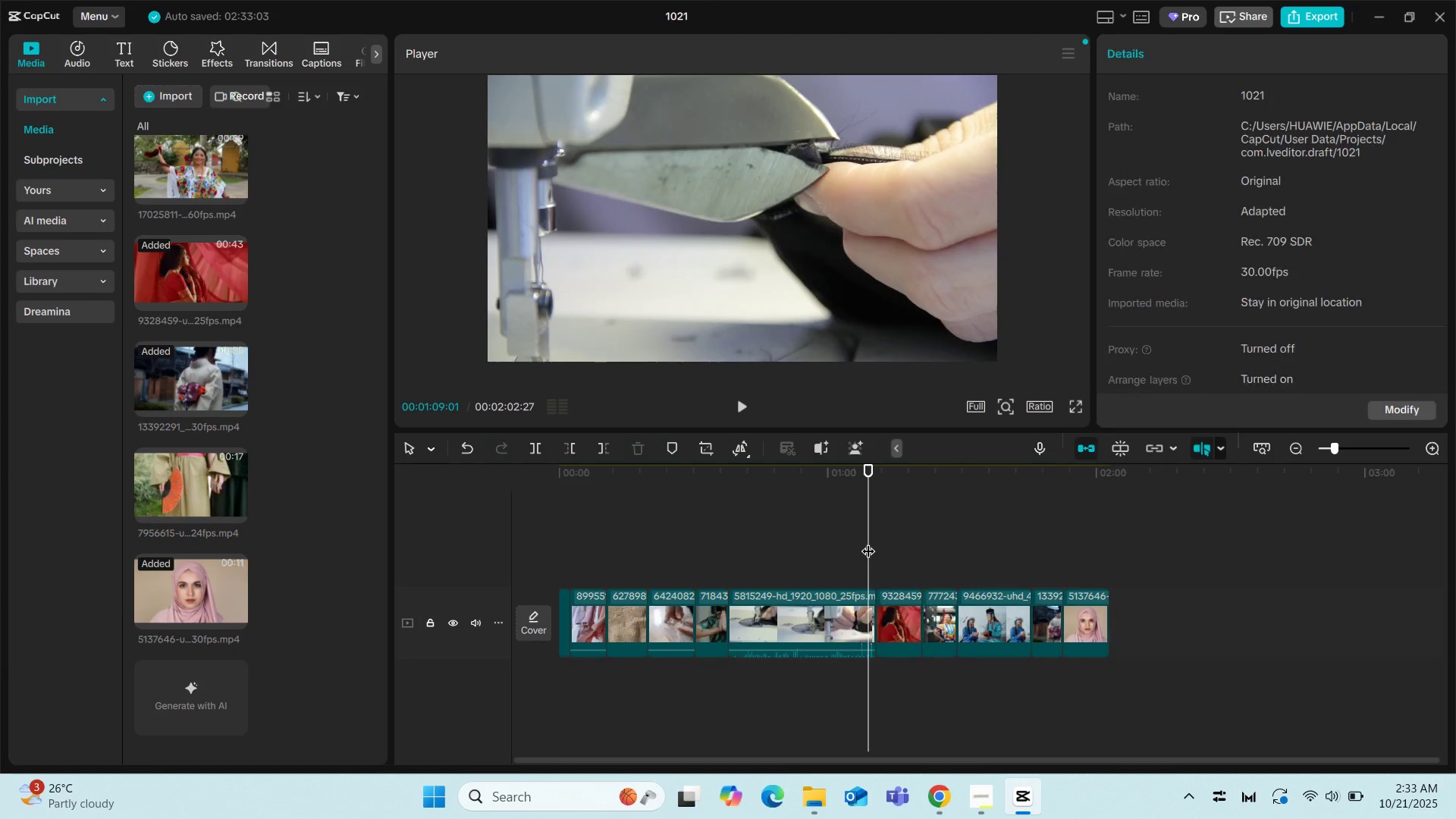 
key(Space)
 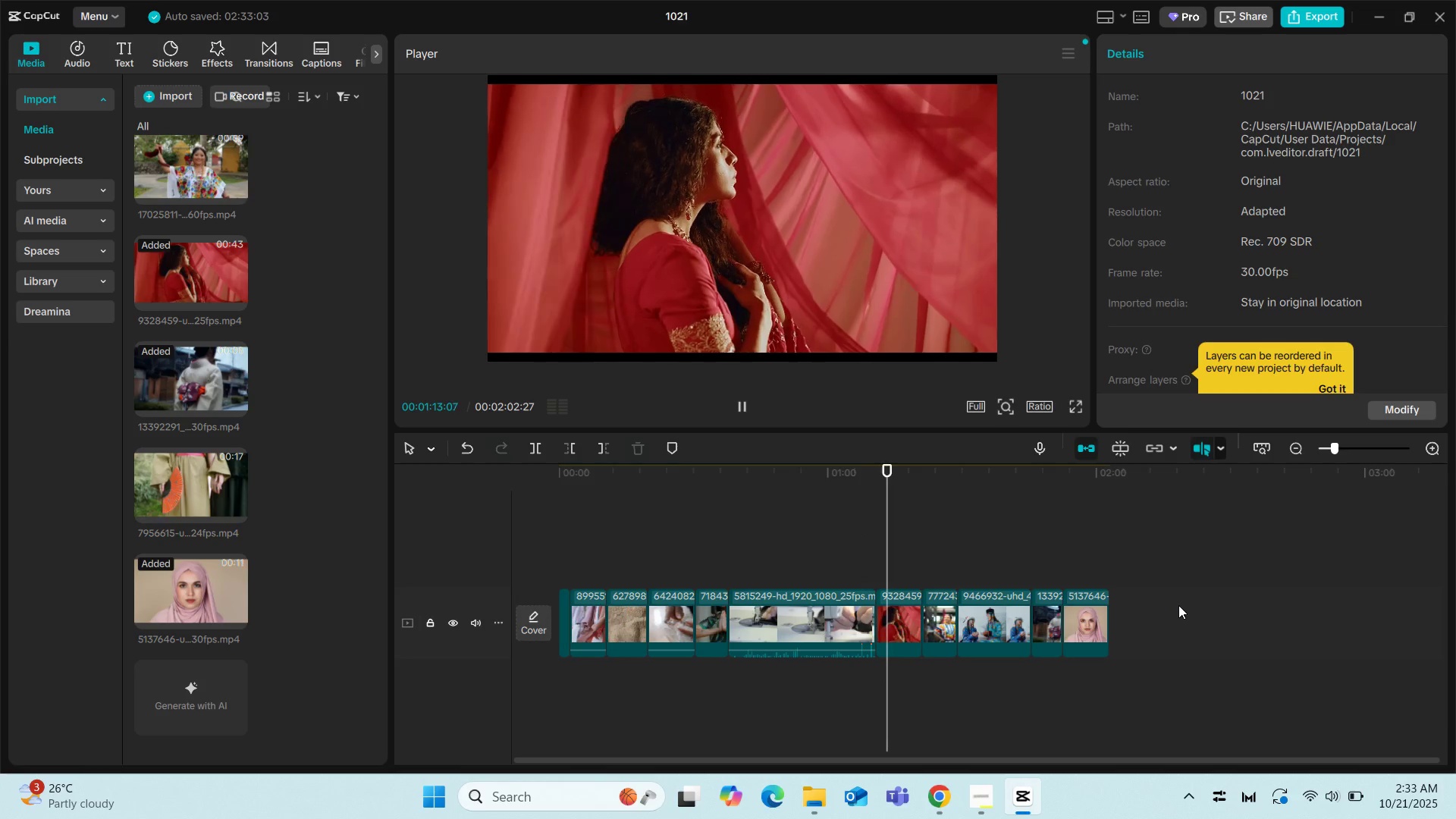 
wait(5.94)
 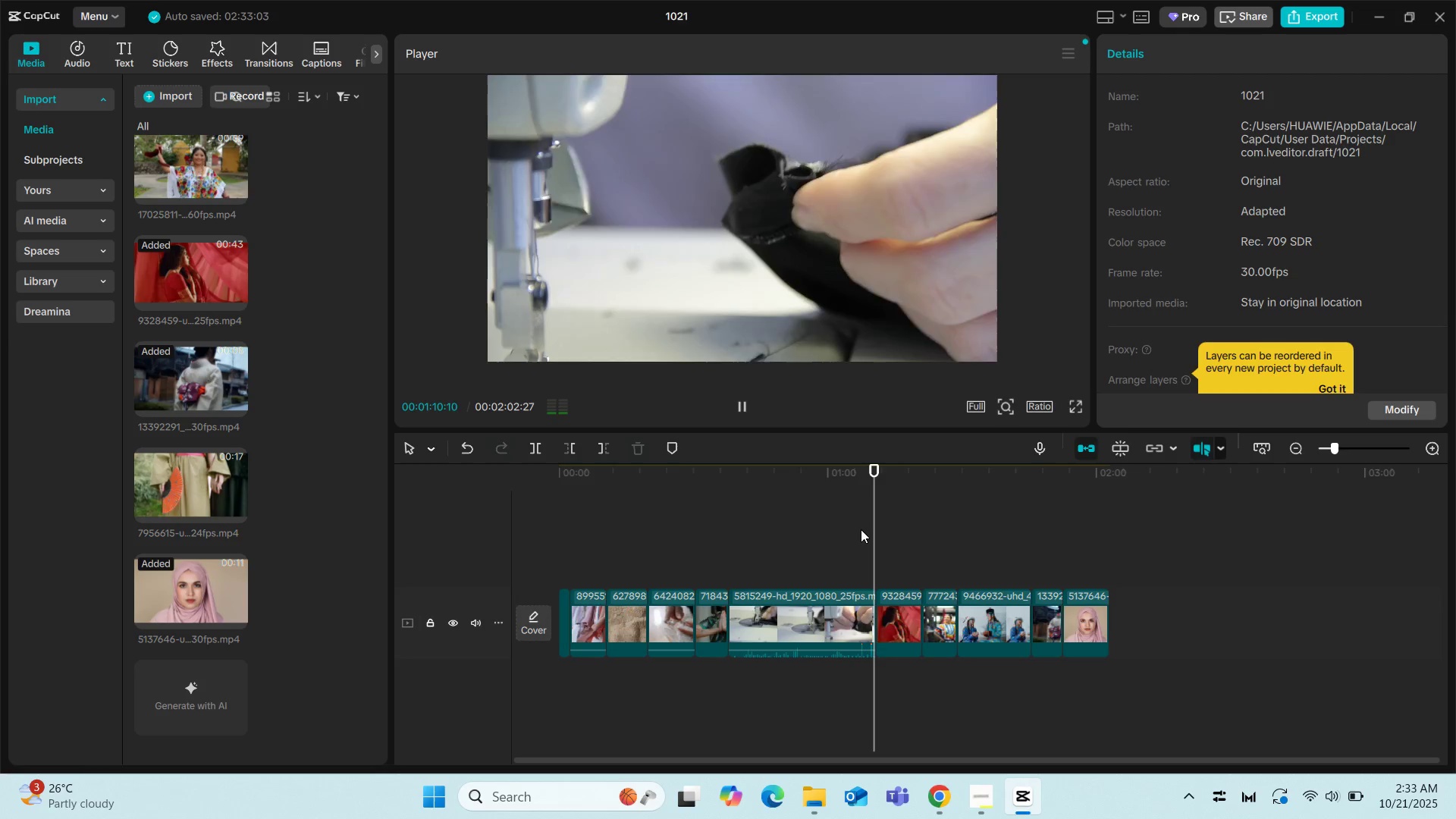 
left_click([562, 573])
 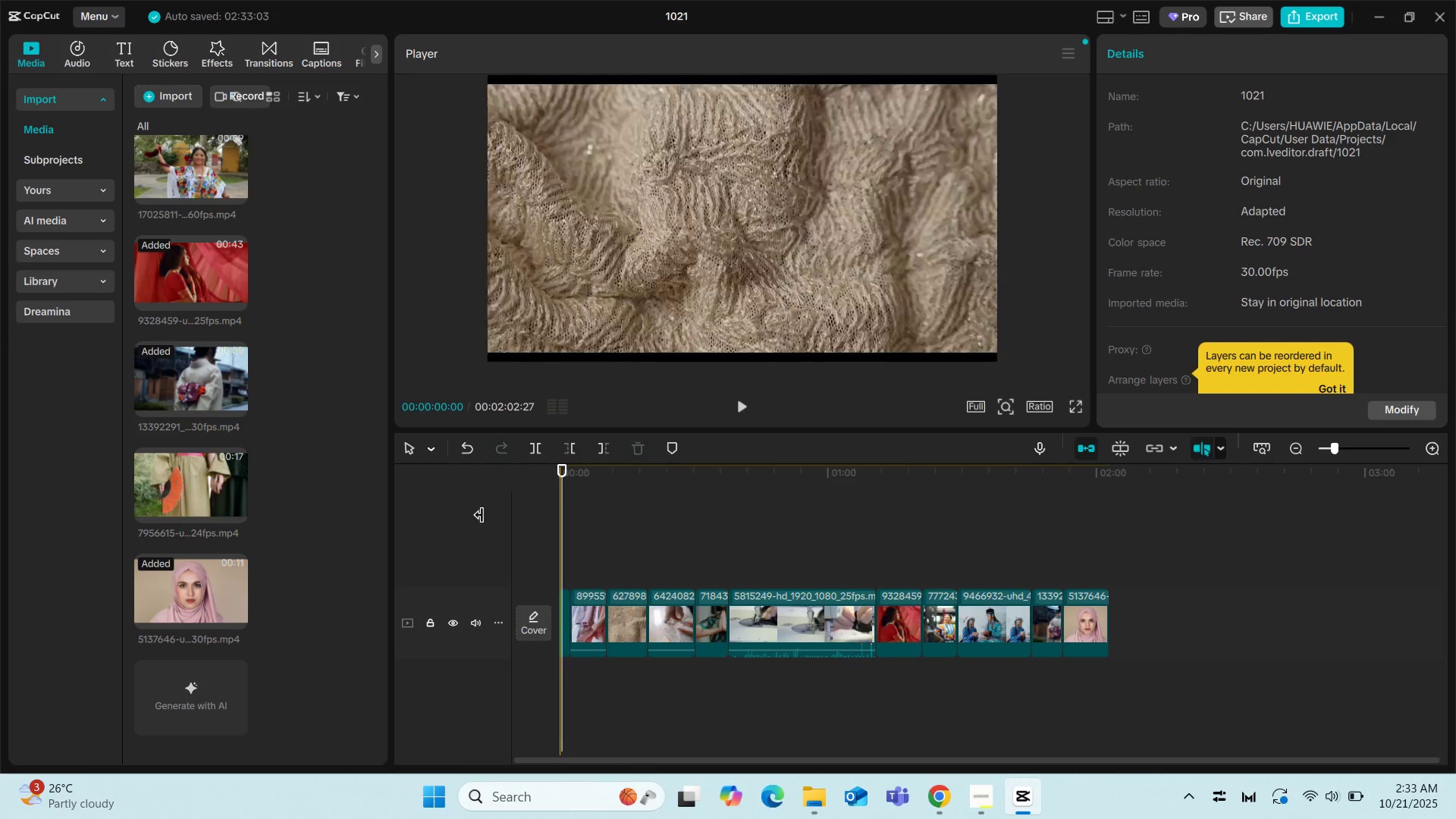 
scroll: coordinate [287, 460], scroll_direction: up, amount: 1.0
 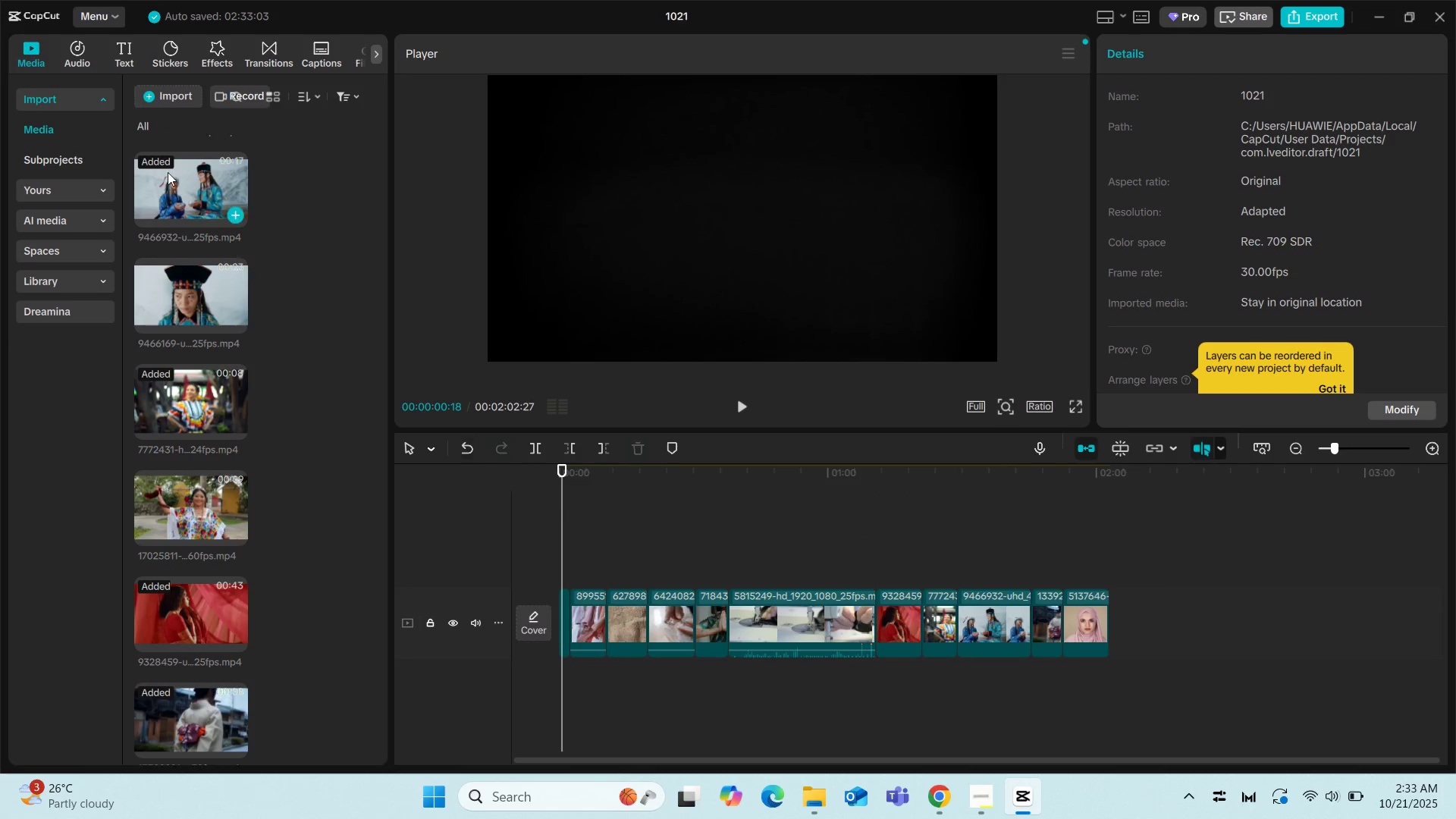 
left_click([158, 94])
 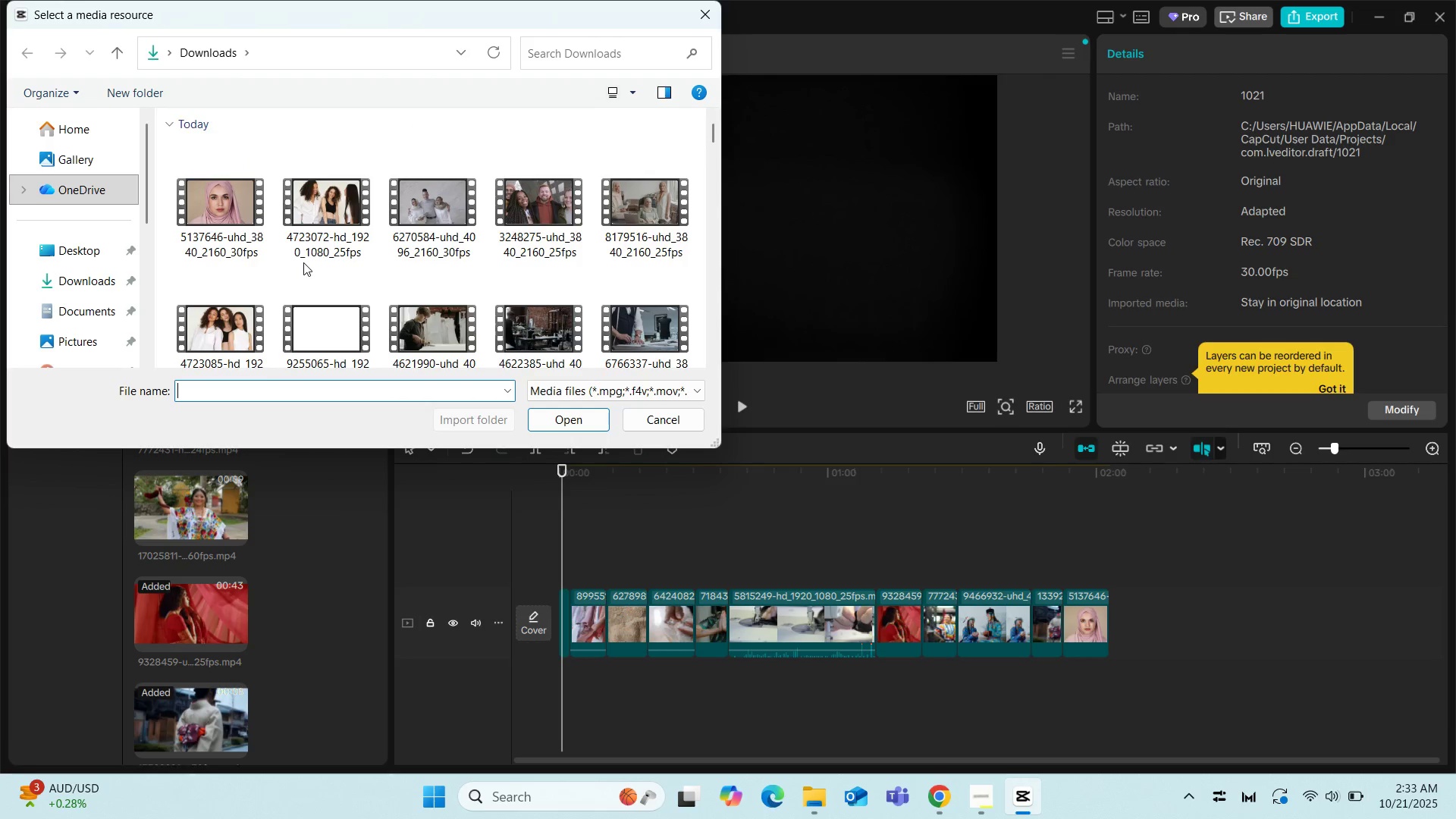 
wait(12.63)
 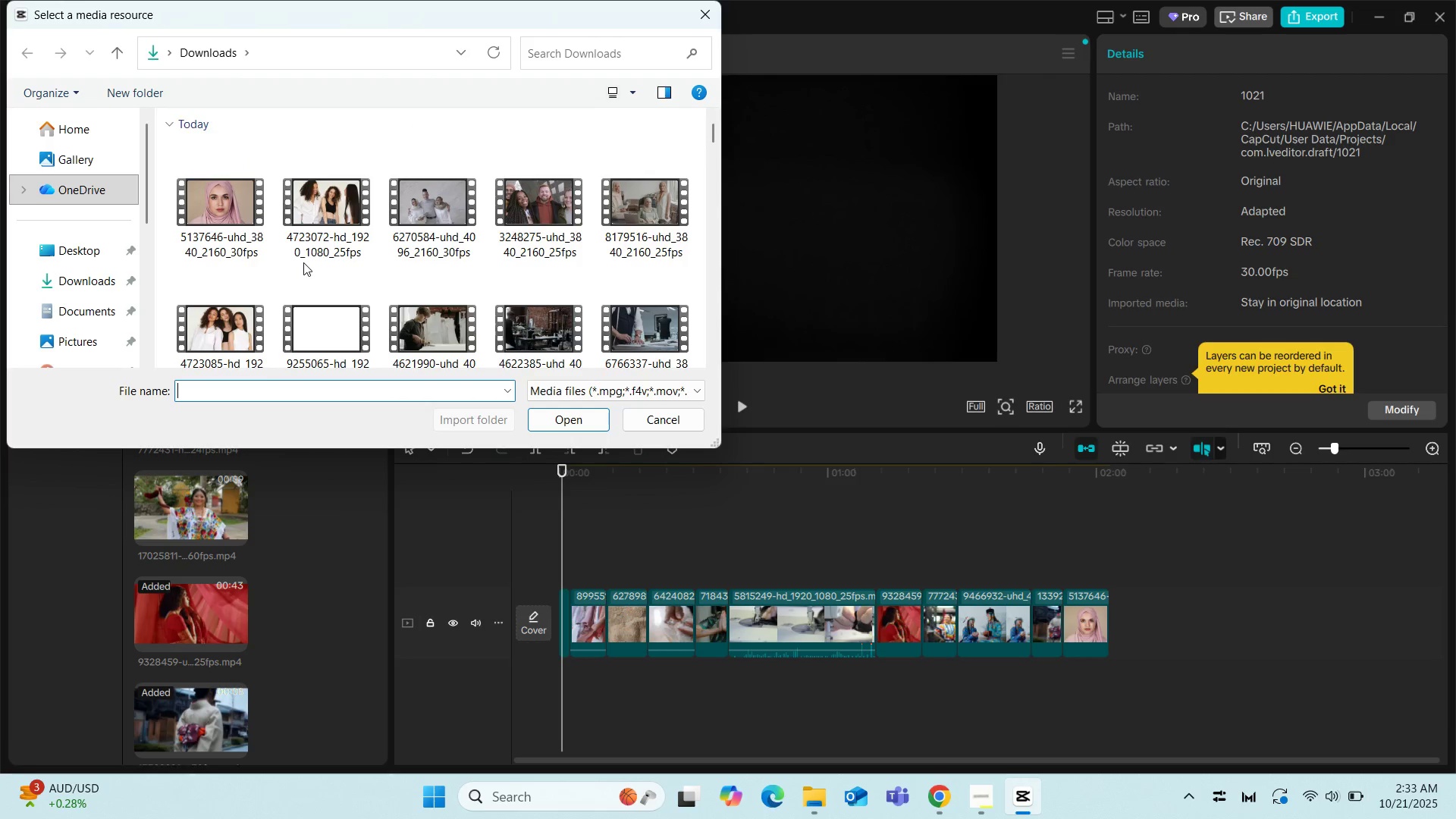 
scroll: coordinate [460, 331], scroll_direction: down, amount: 3.0
 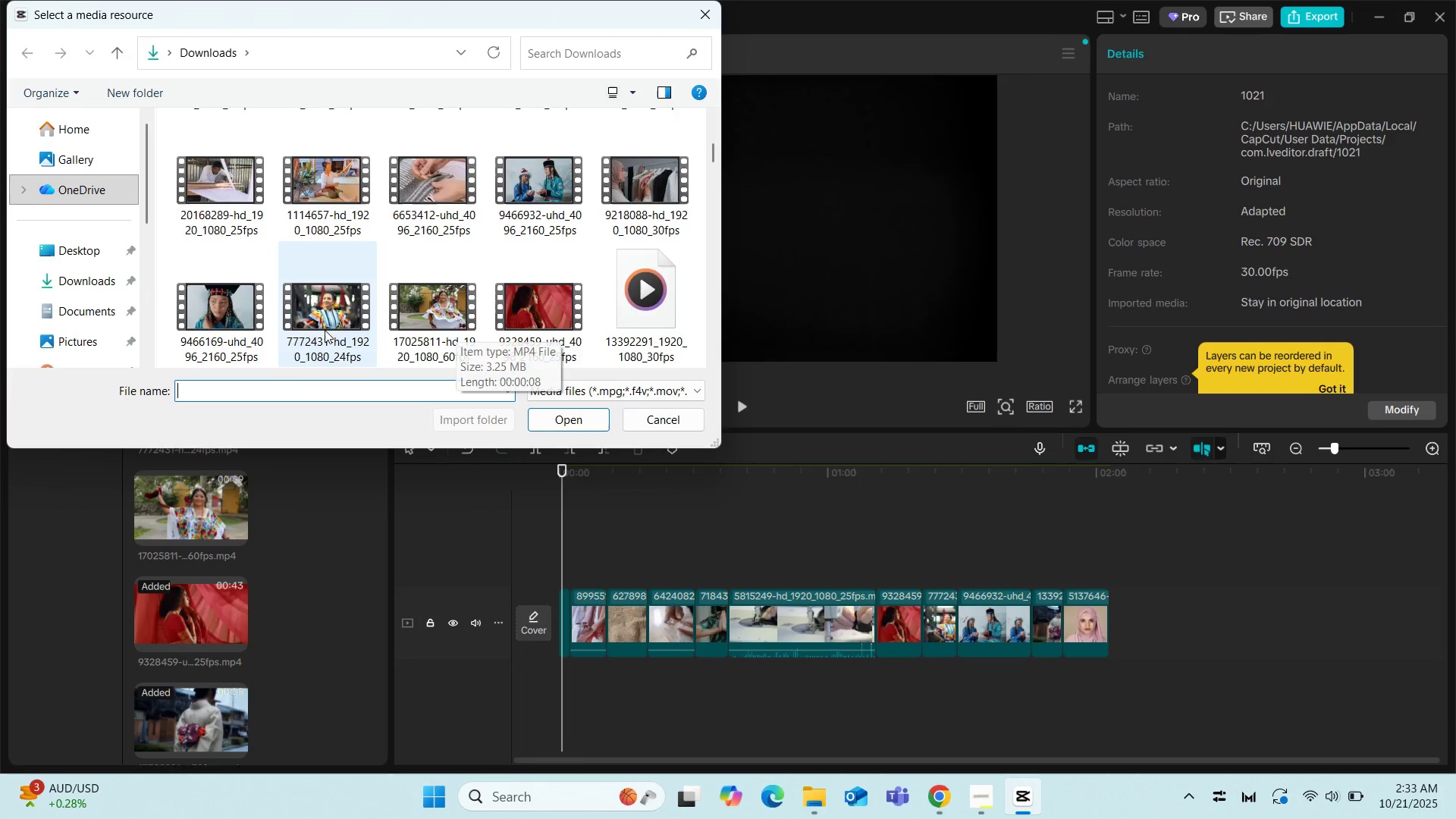 
scroll: coordinate [303, 330], scroll_direction: up, amount: 1.0
 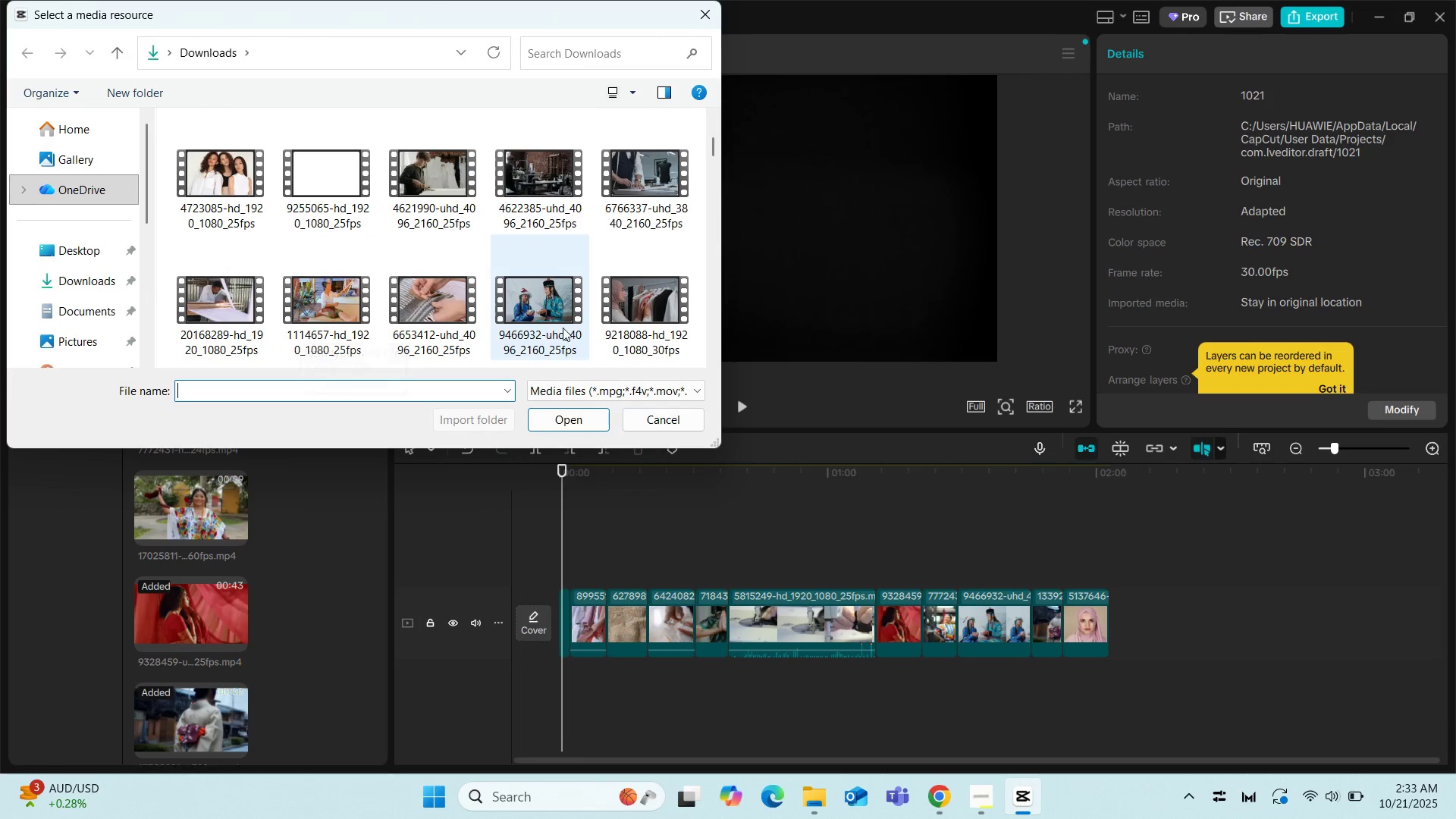 
scroll: coordinate [530, 327], scroll_direction: none, amount: 0.0
 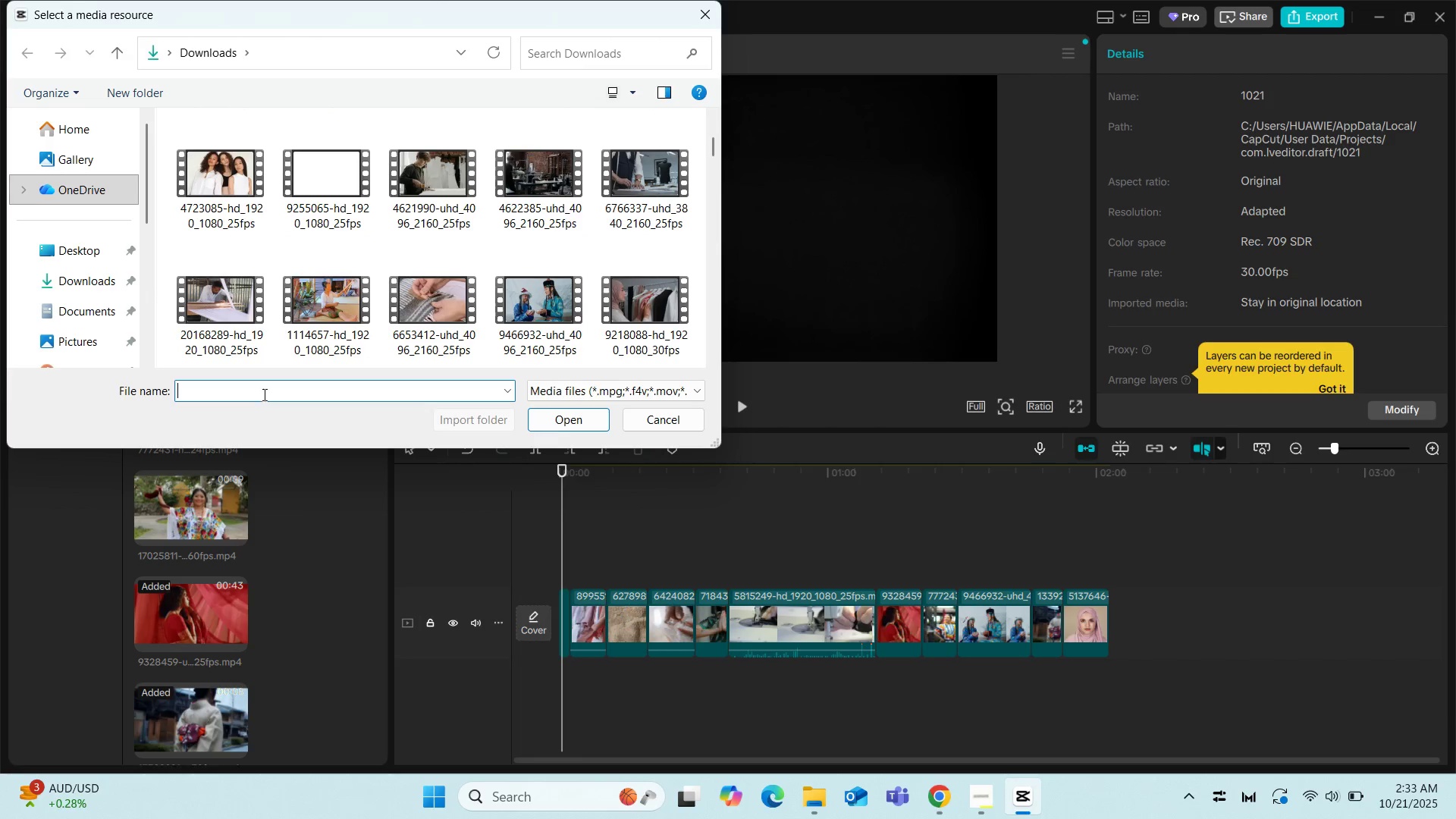 
wait(8.65)
 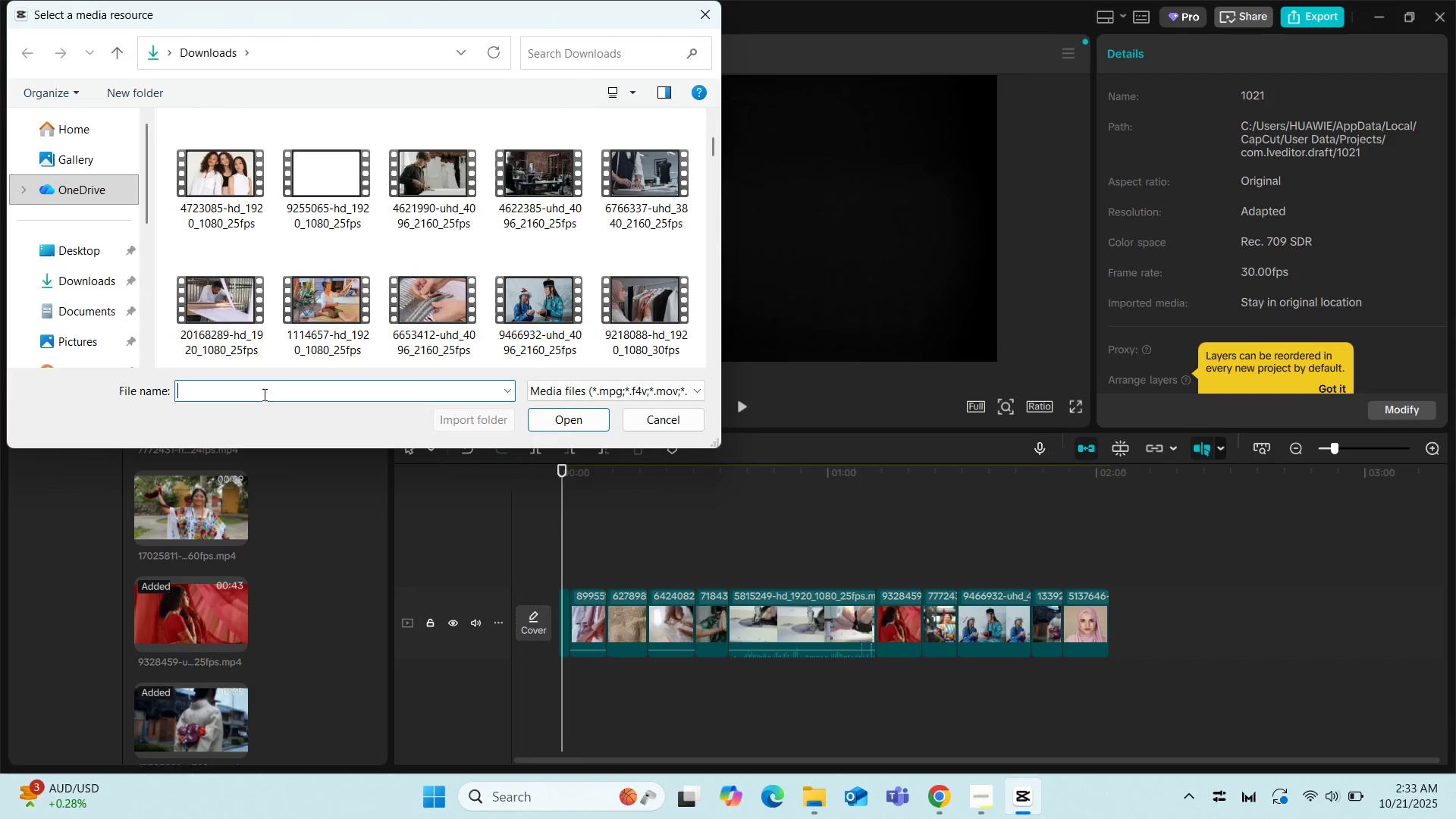 
hold_key(key=ControlLeft, duration=1.5)
left_click([304, 305])
 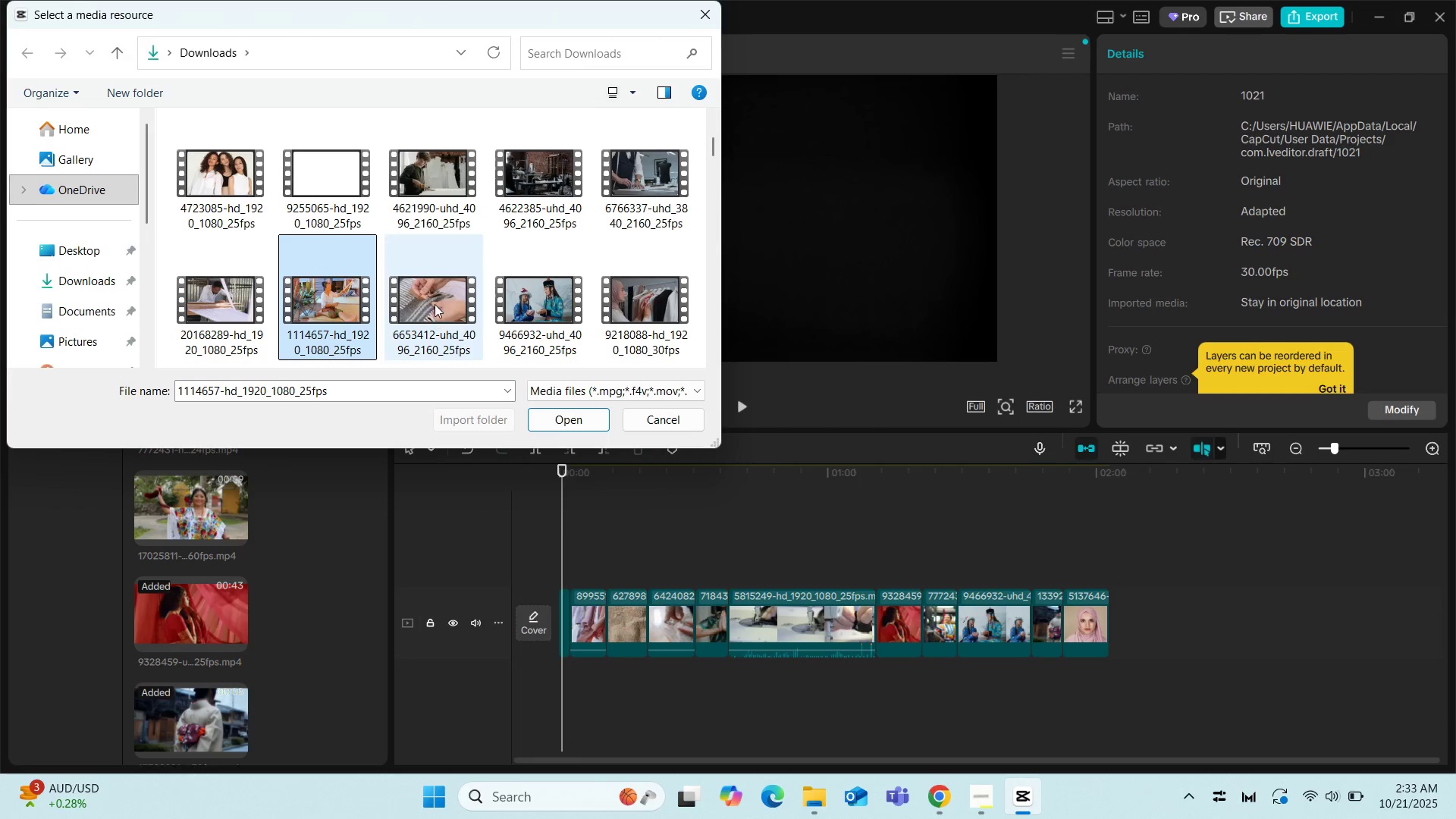 
left_click([435, 304])
 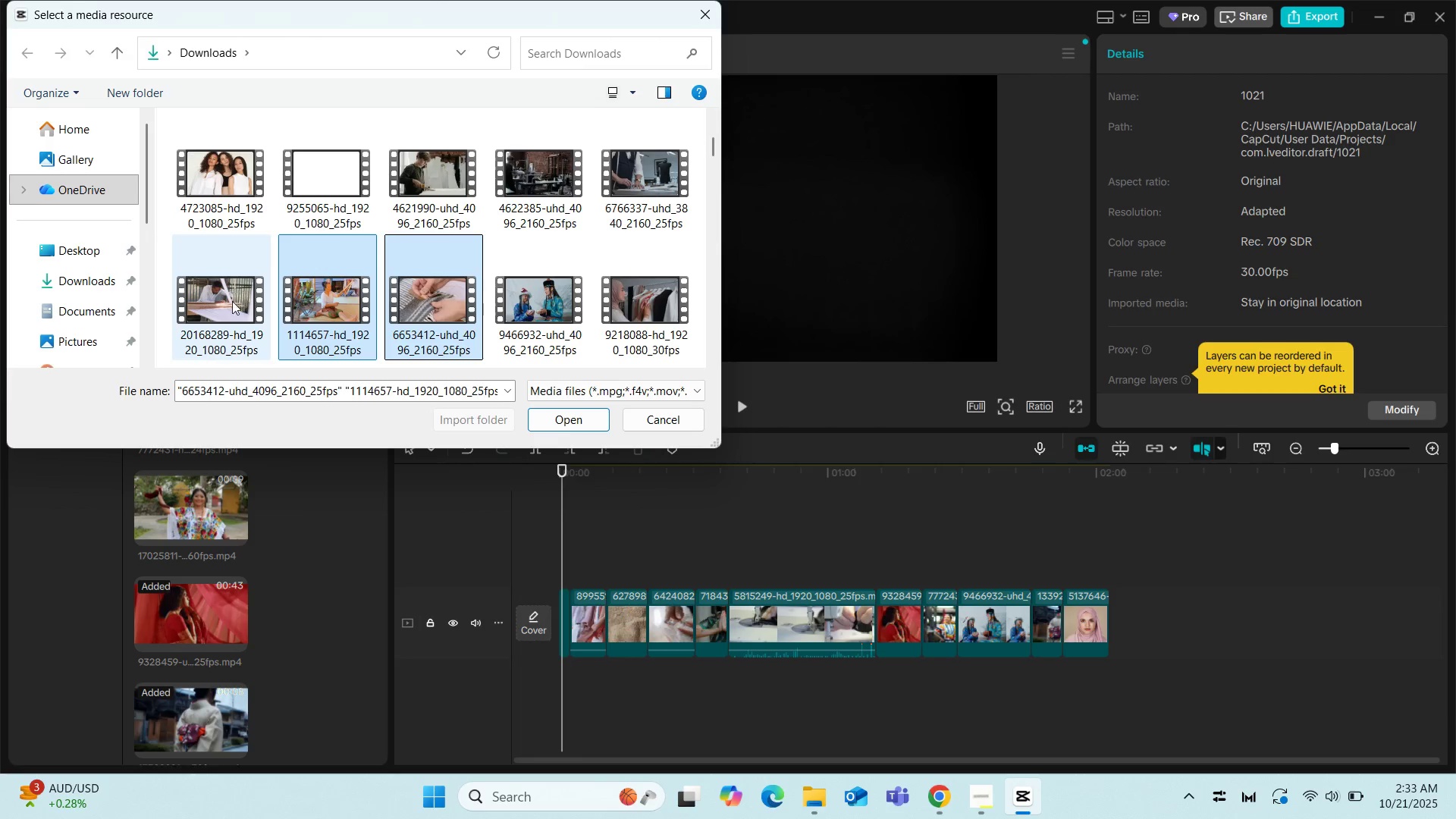 
hold_key(key=ControlLeft, duration=1.51)
left_click([228, 303])
 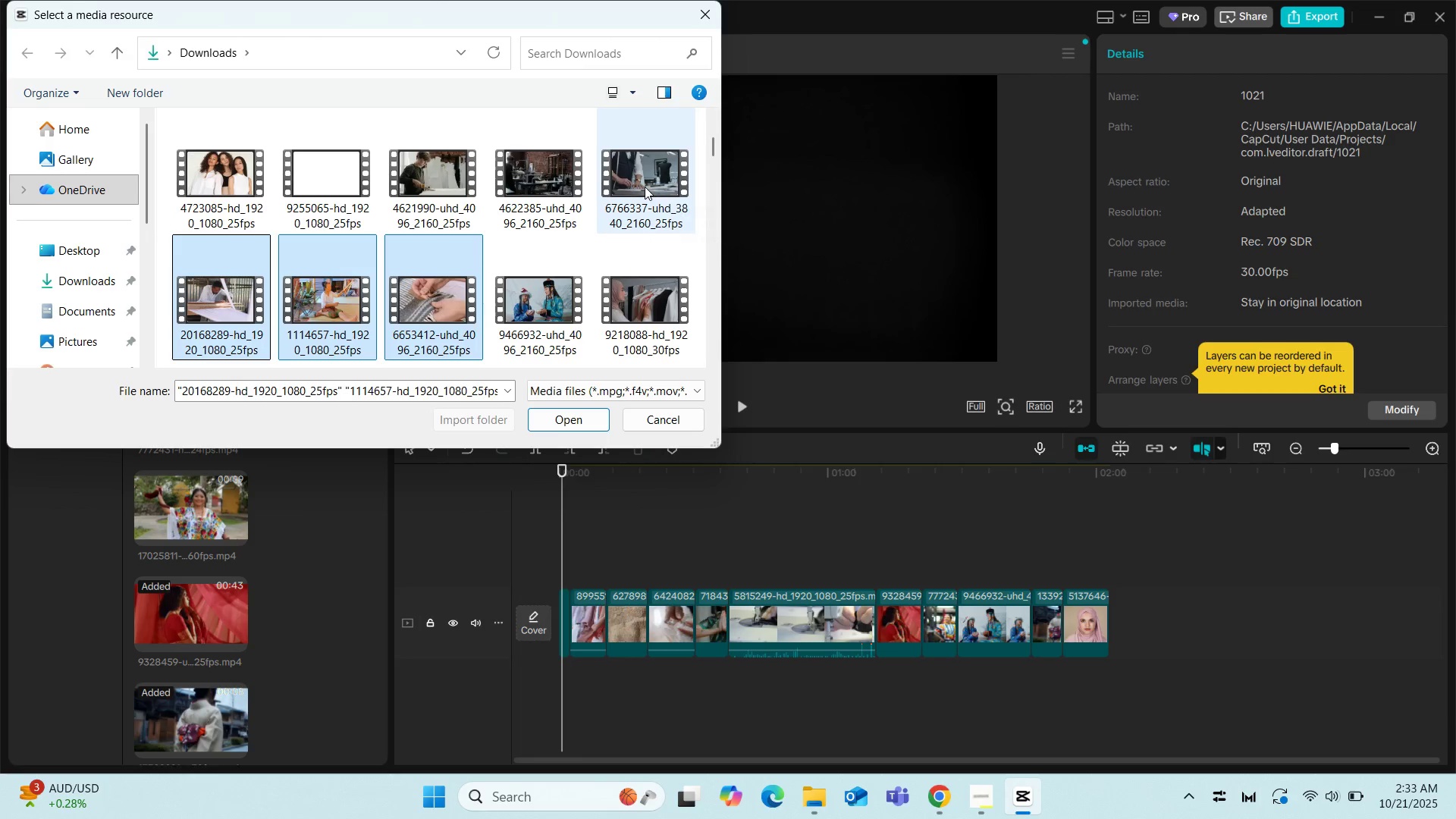 
left_click([645, 187])
 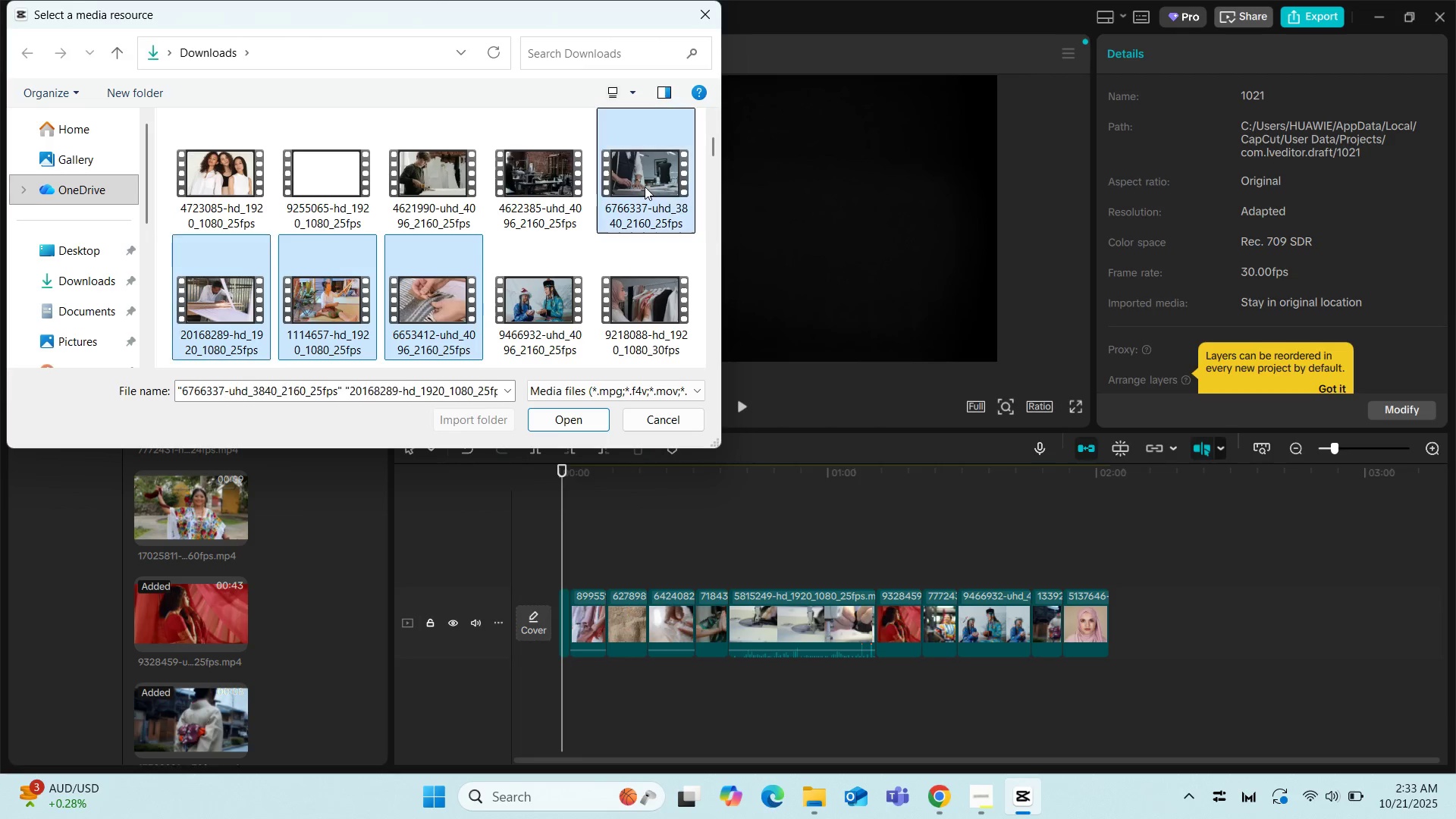 
hold_key(key=ControlLeft, duration=1.18)
left_click([526, 184])
 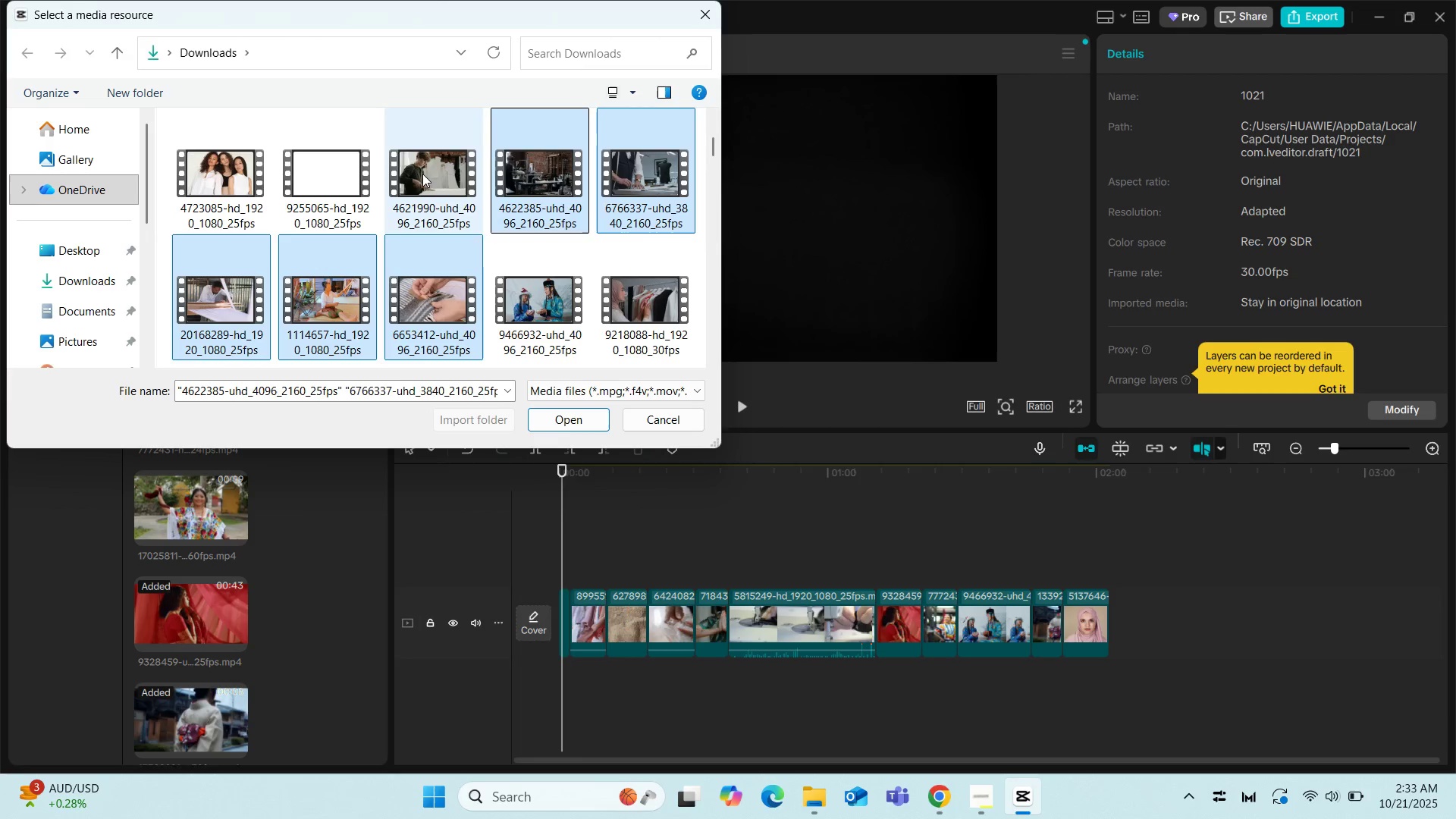 
left_click([422, 174])
 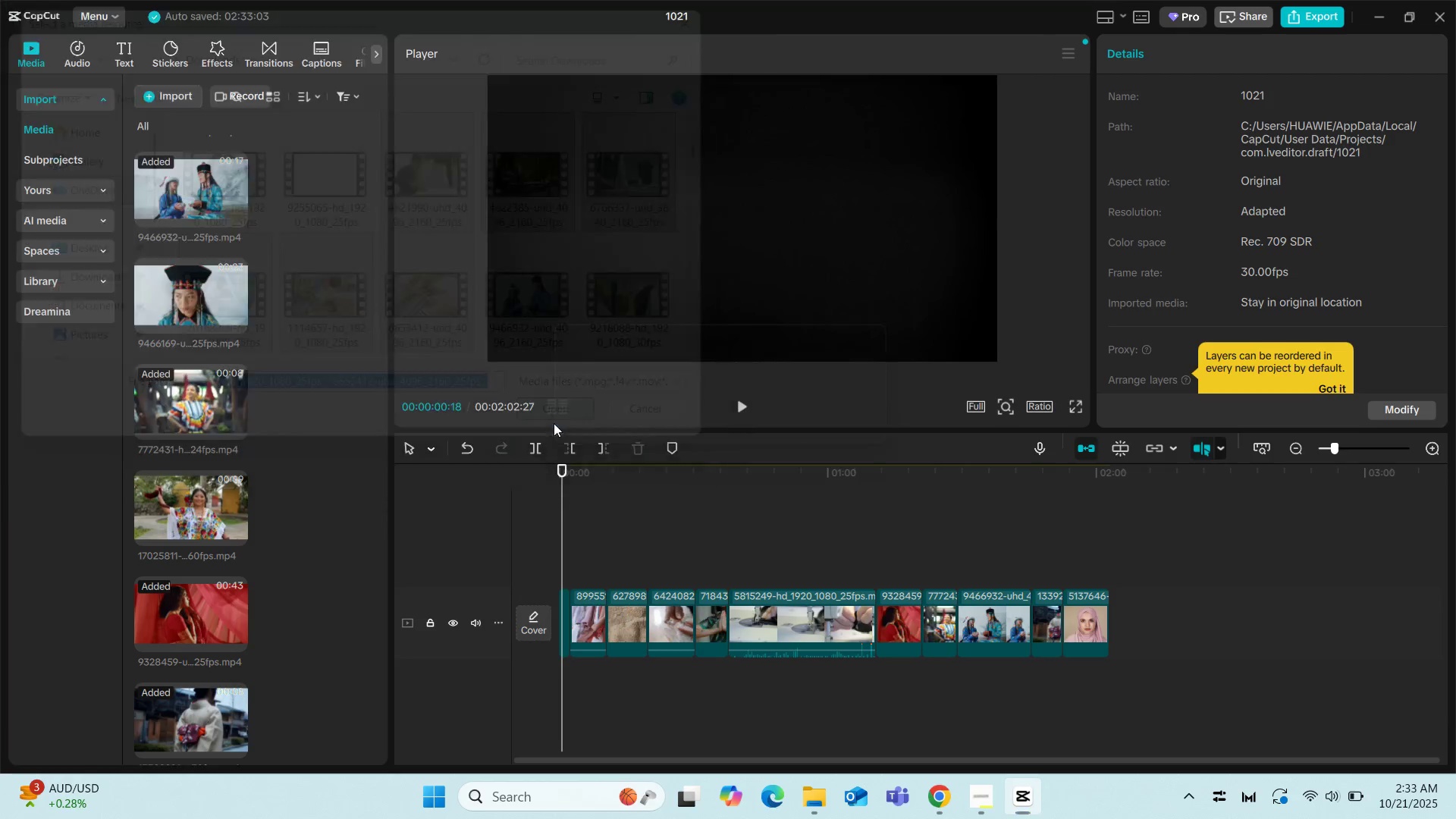 
mouse_move([728, 479])
 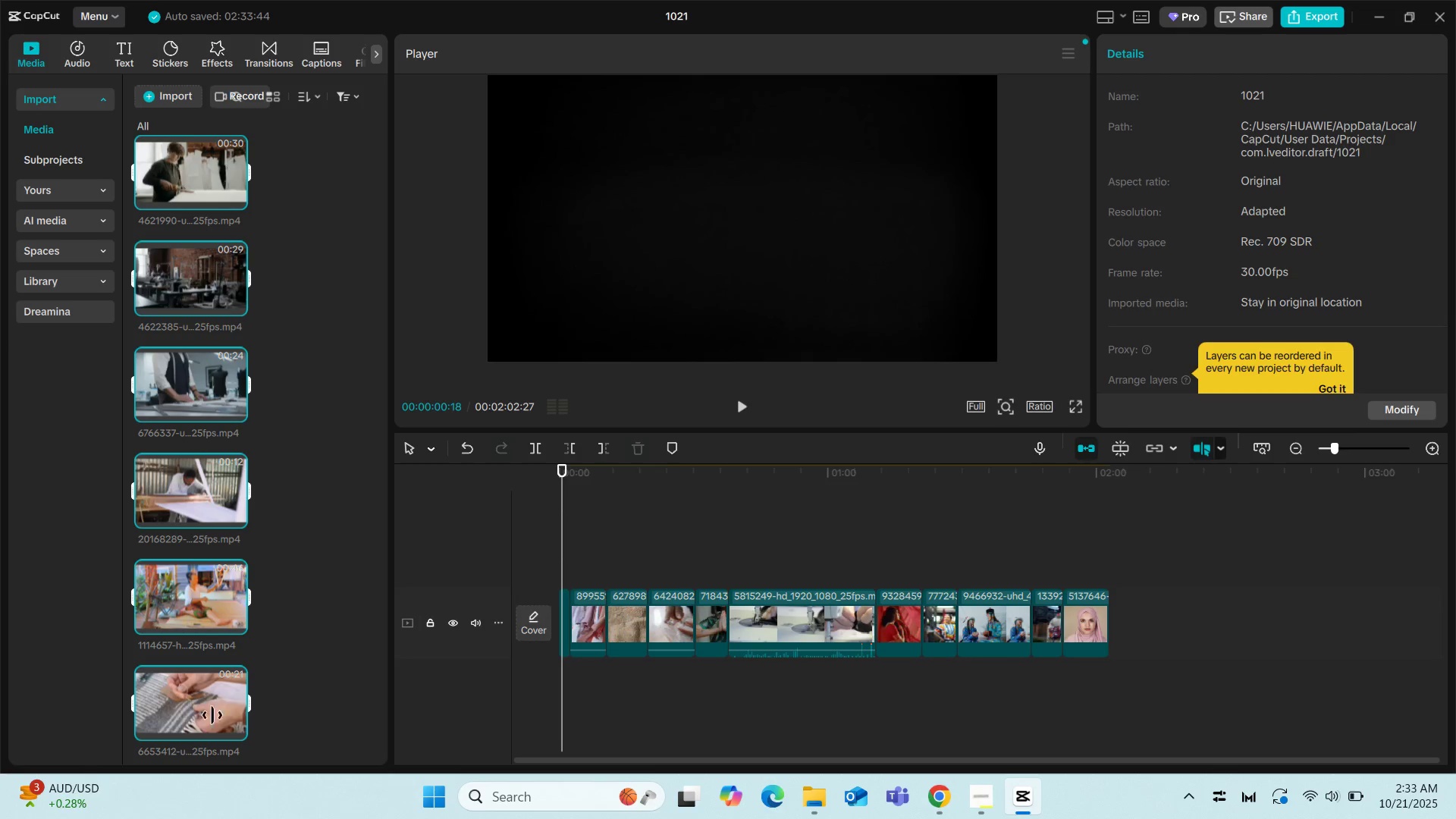 
left_click_drag(start_coordinate=[168, 594], to_coordinate=[109, 579])
 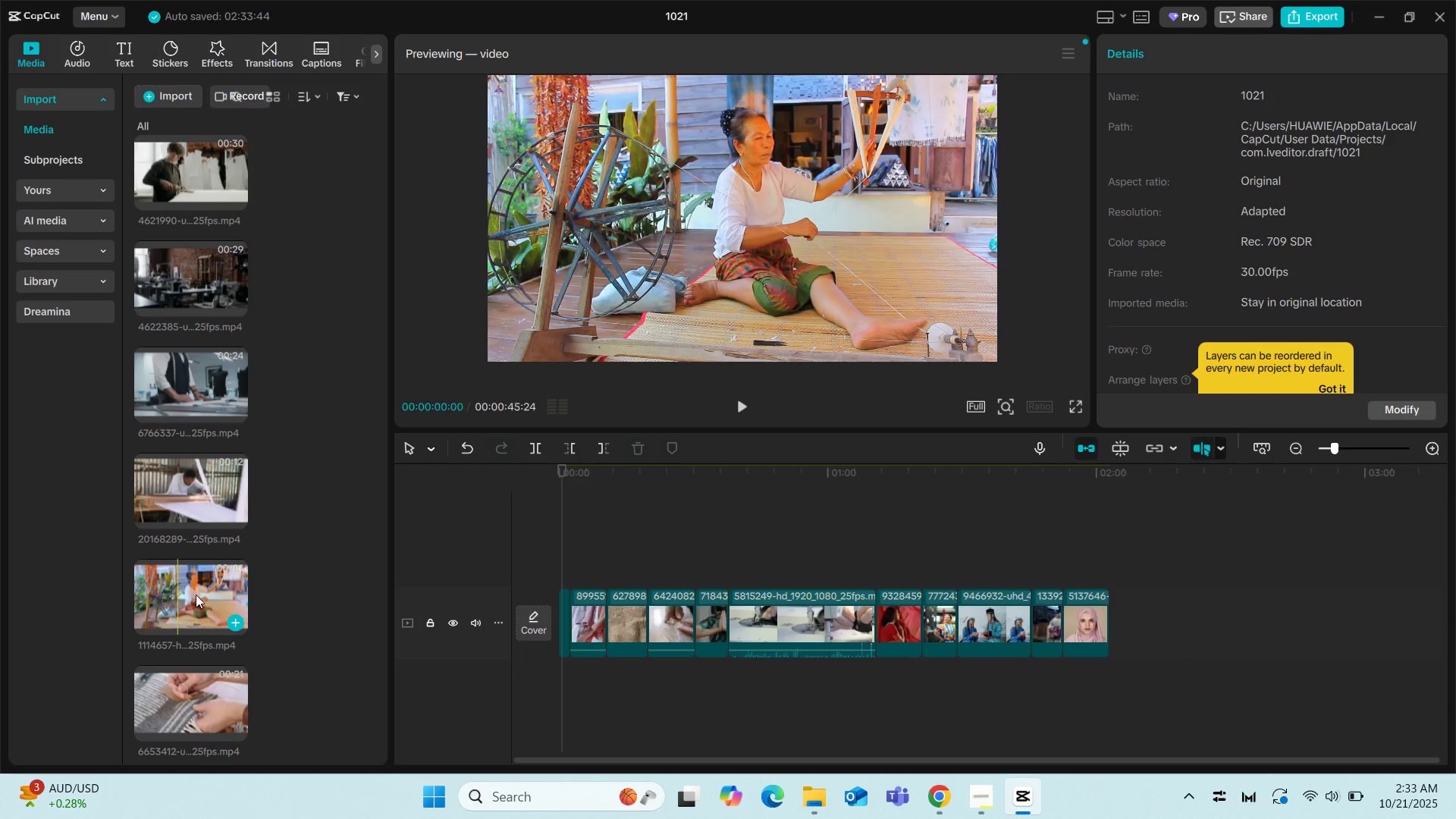 
left_click_drag(start_coordinate=[197, 595], to_coordinate=[1117, 619])
 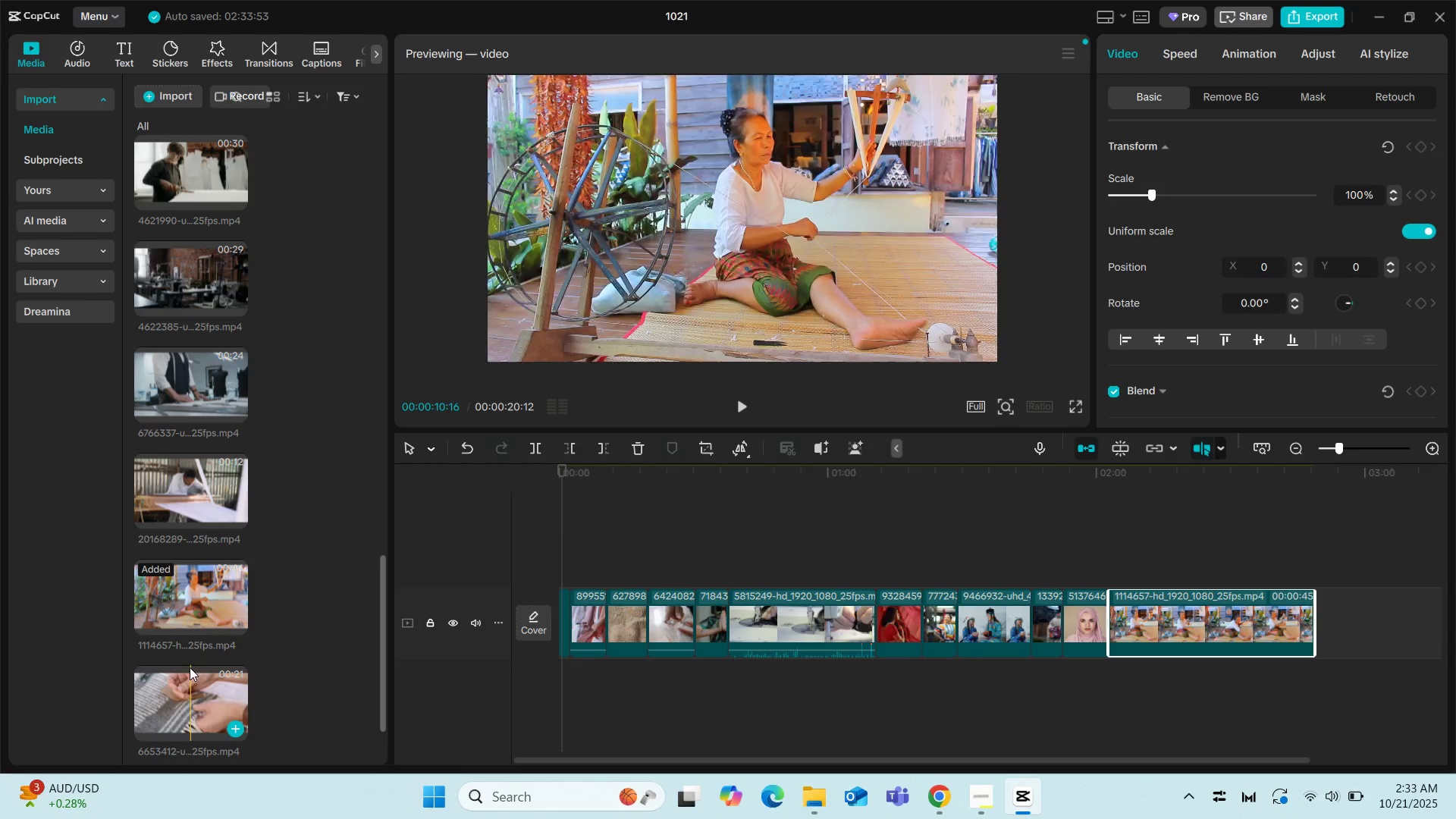 
left_click_drag(start_coordinate=[195, 700], to_coordinate=[1315, 620])
 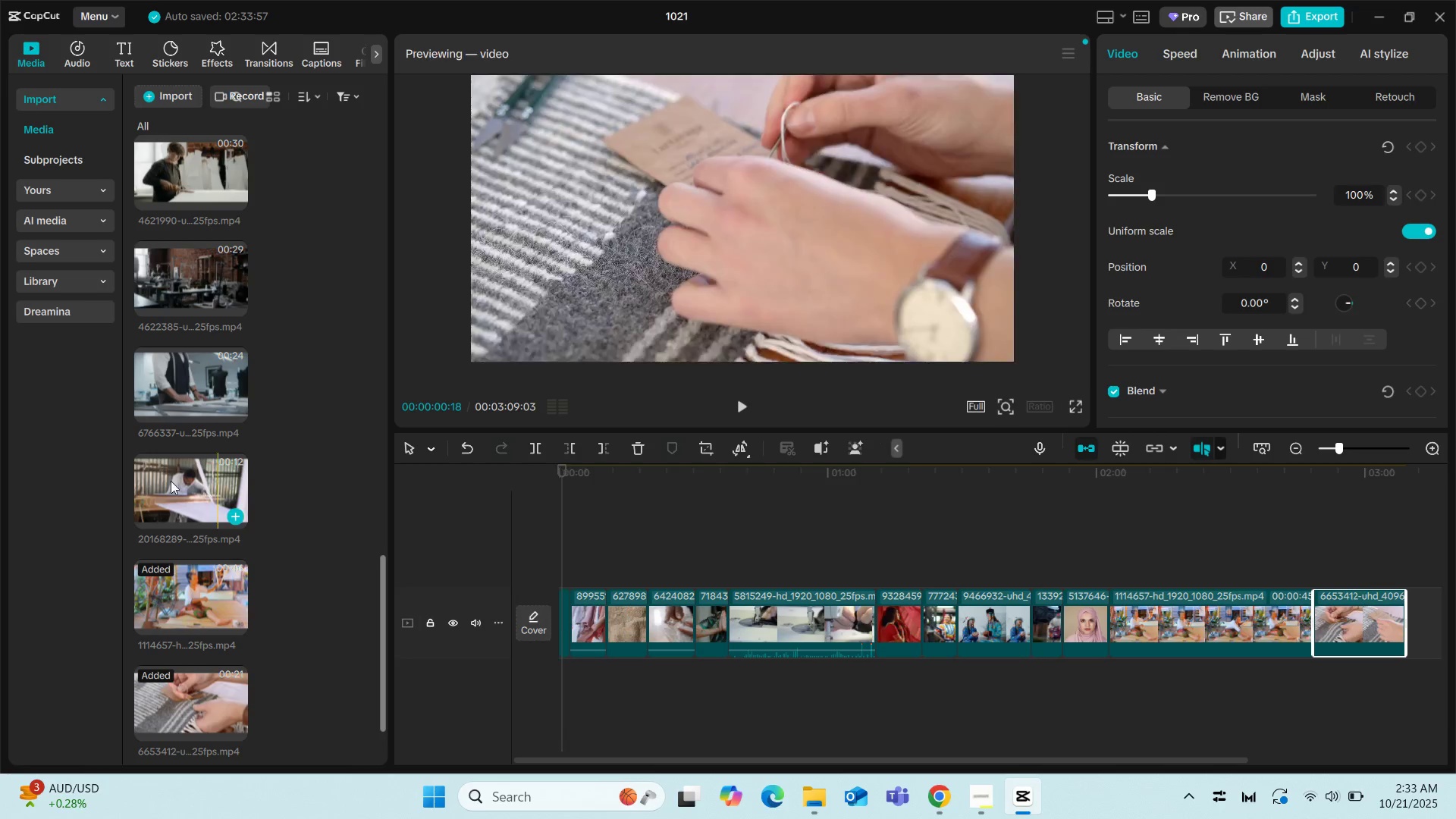 
left_click_drag(start_coordinate=[167, 477], to_coordinate=[1225, 629])
 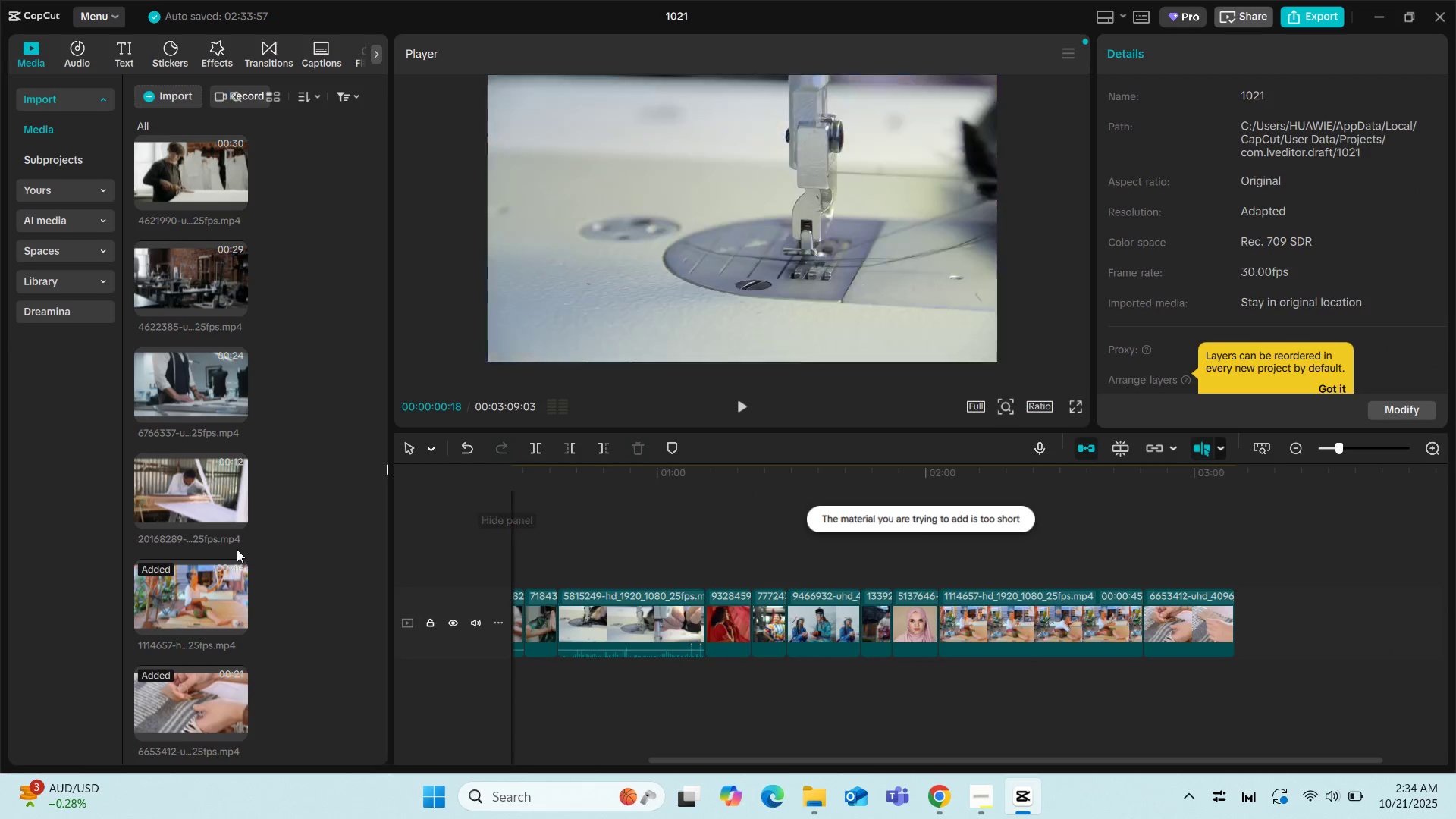 
left_click_drag(start_coordinate=[187, 497], to_coordinate=[1235, 623])
 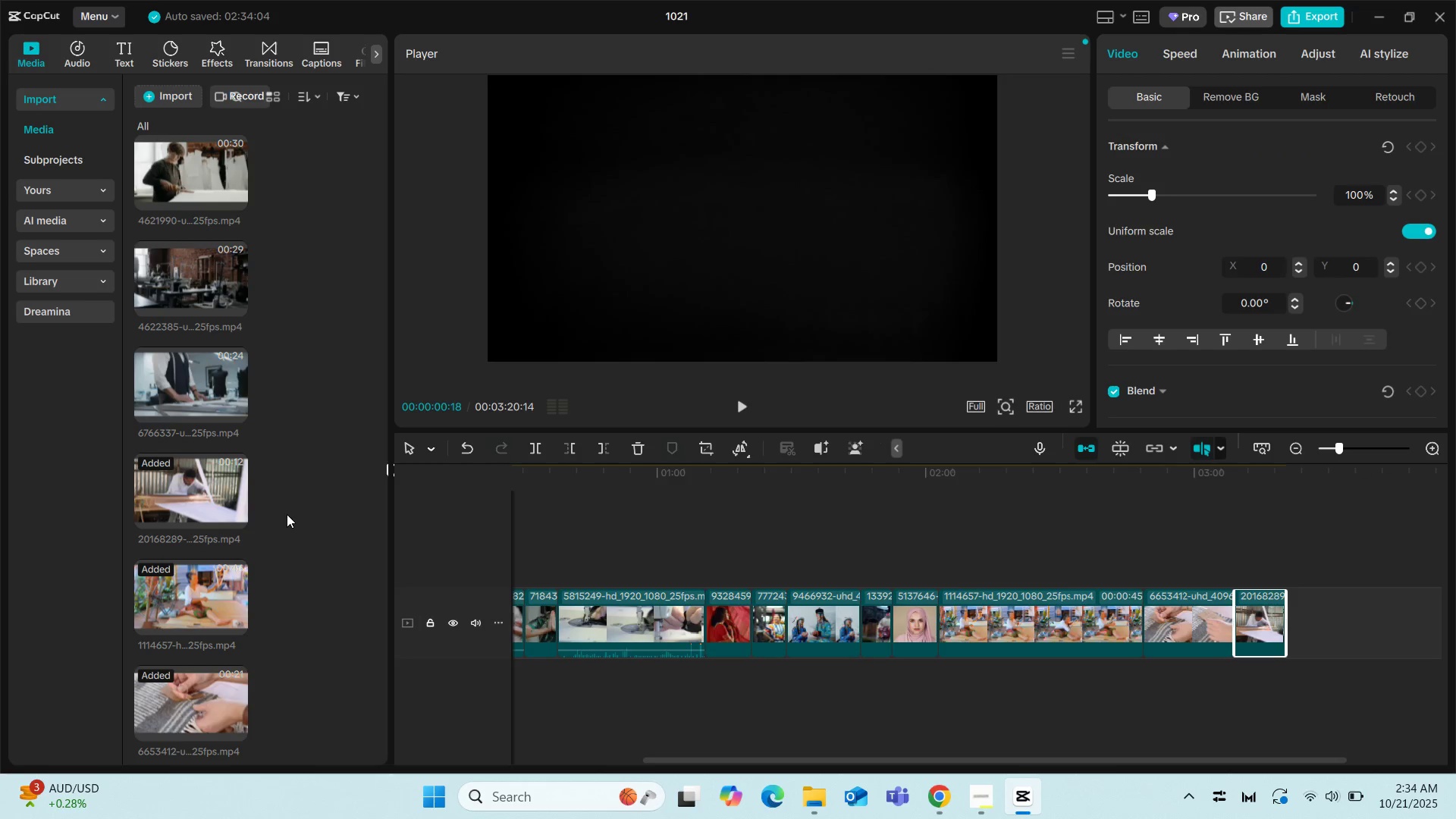 
scroll: coordinate [293, 506], scroll_direction: up, amount: 2.0
 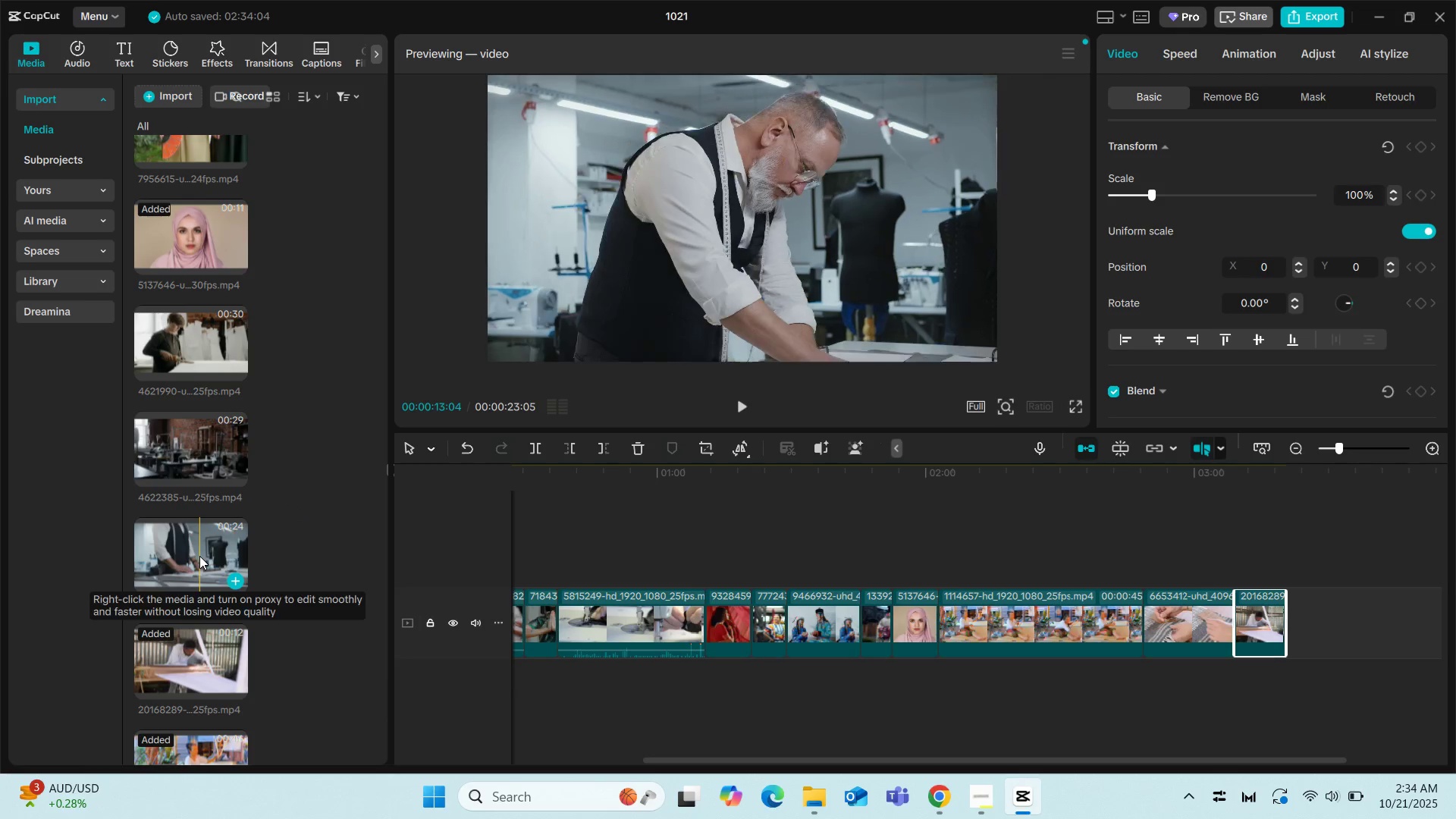 
mouse_move([177, 460])
 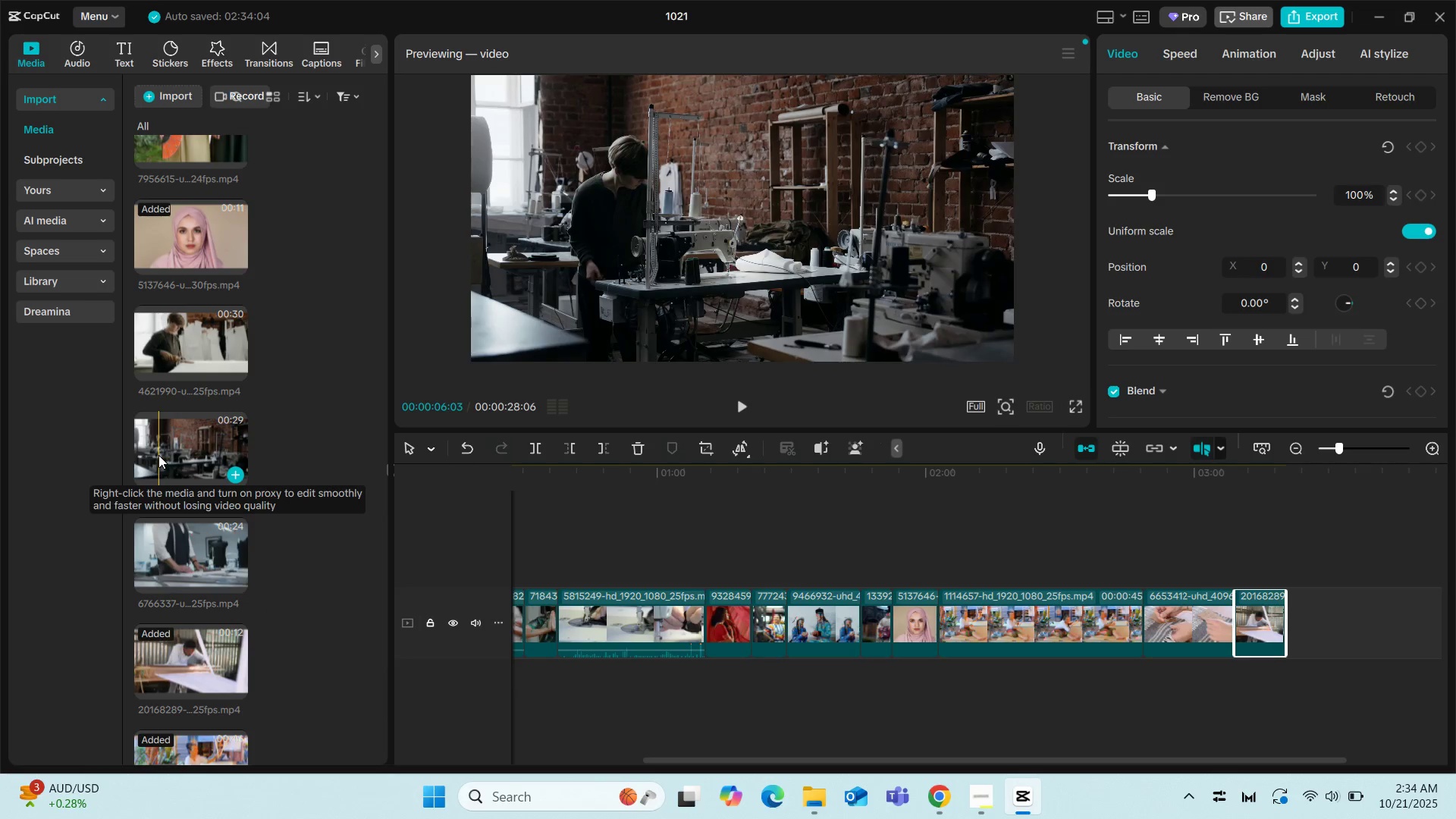 
left_click_drag(start_coordinate=[158, 455], to_coordinate=[1284, 605])
 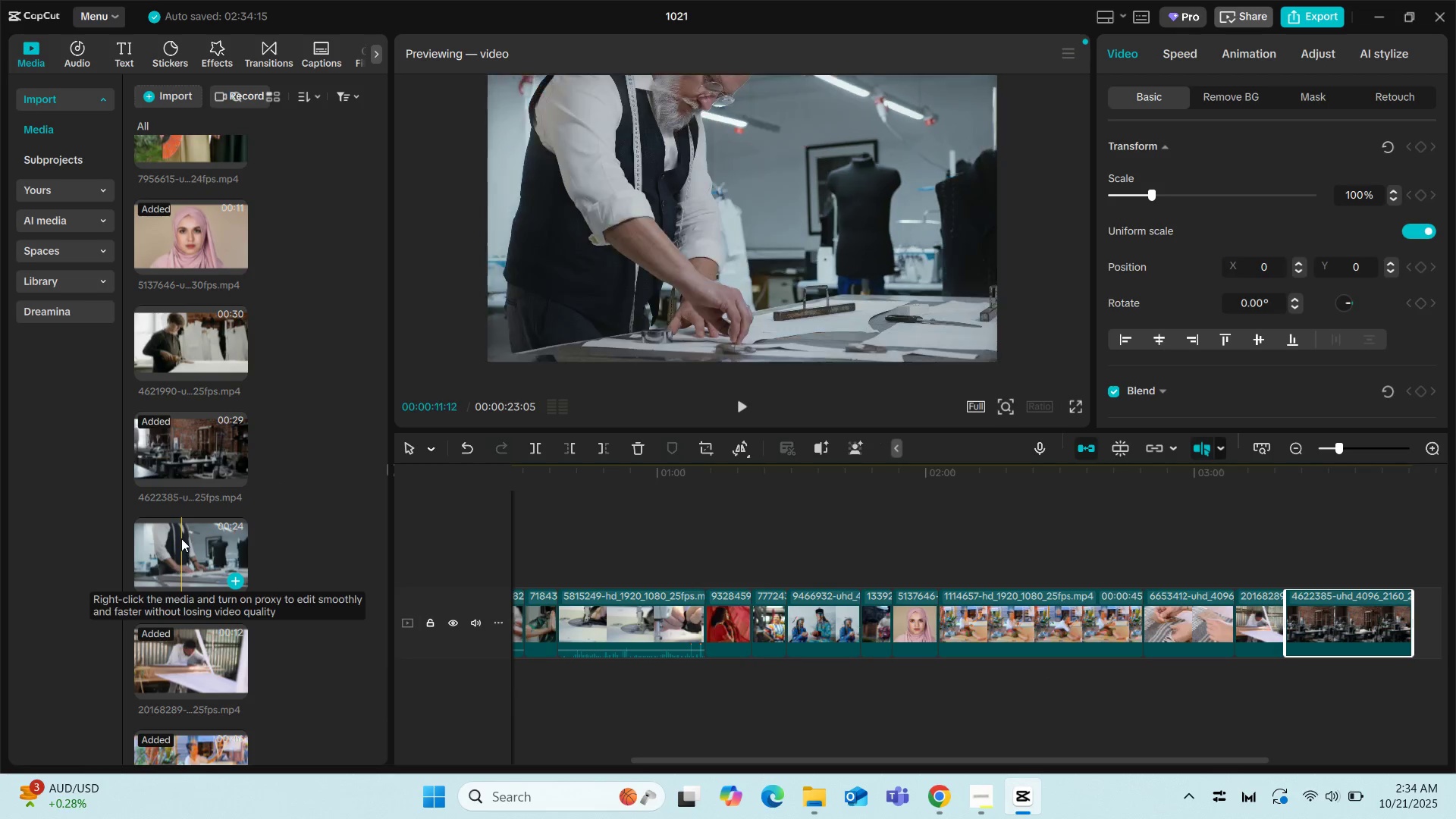 
left_click_drag(start_coordinate=[181, 538], to_coordinate=[1163, 614])
 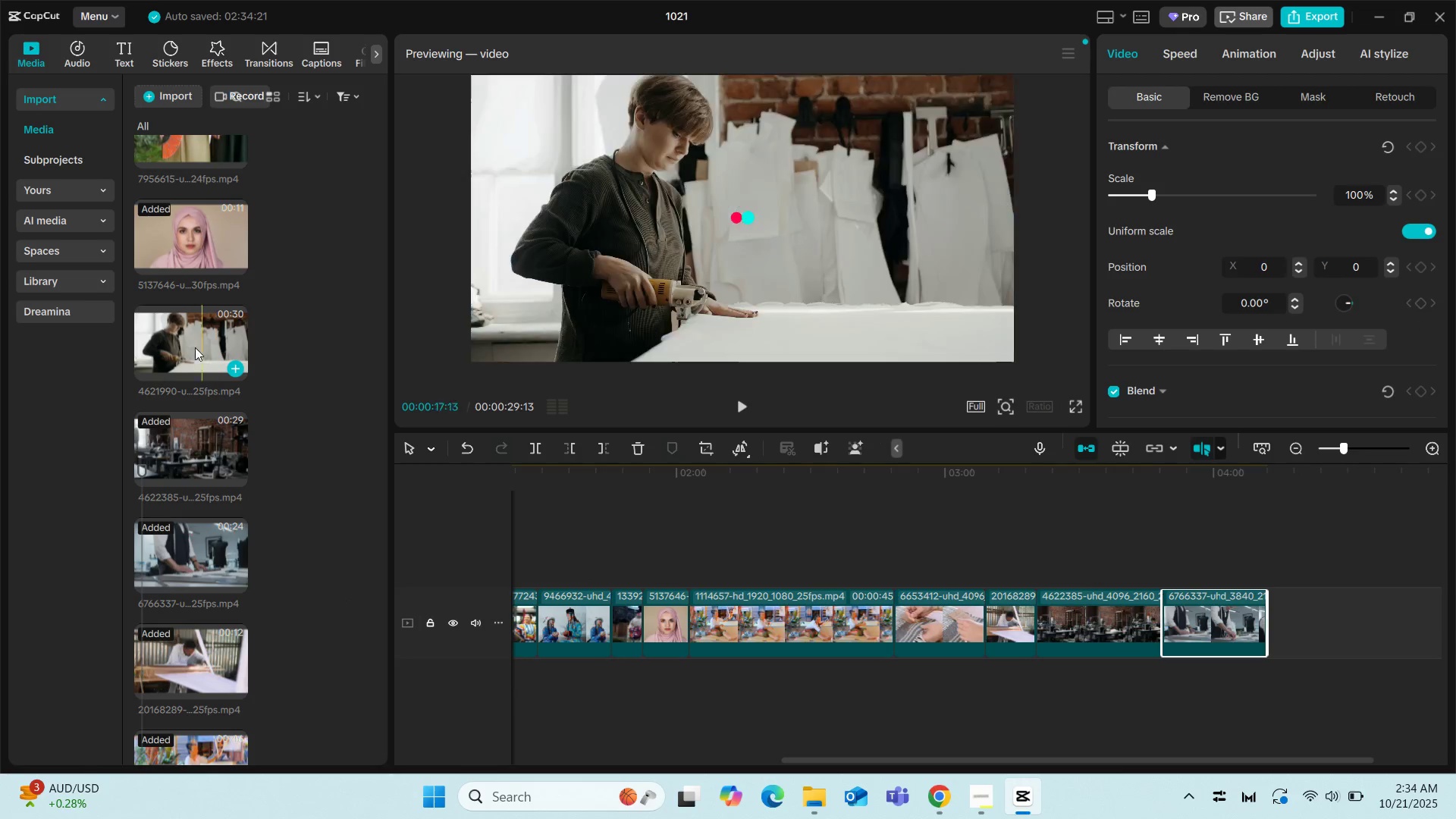 
left_click_drag(start_coordinate=[169, 345], to_coordinate=[1276, 629])
 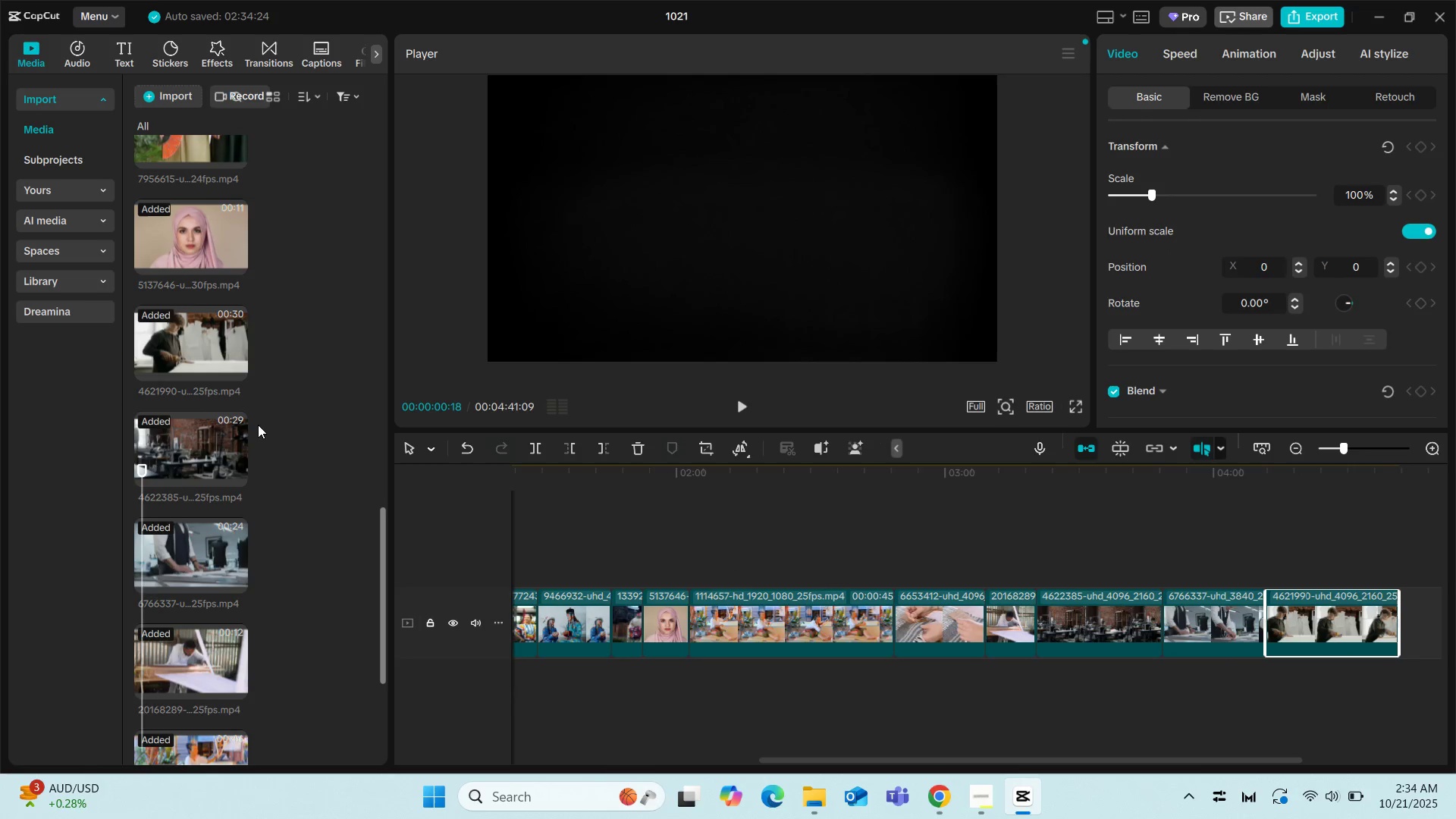 
scroll: coordinate [281, 409], scroll_direction: up, amount: 1.0
 